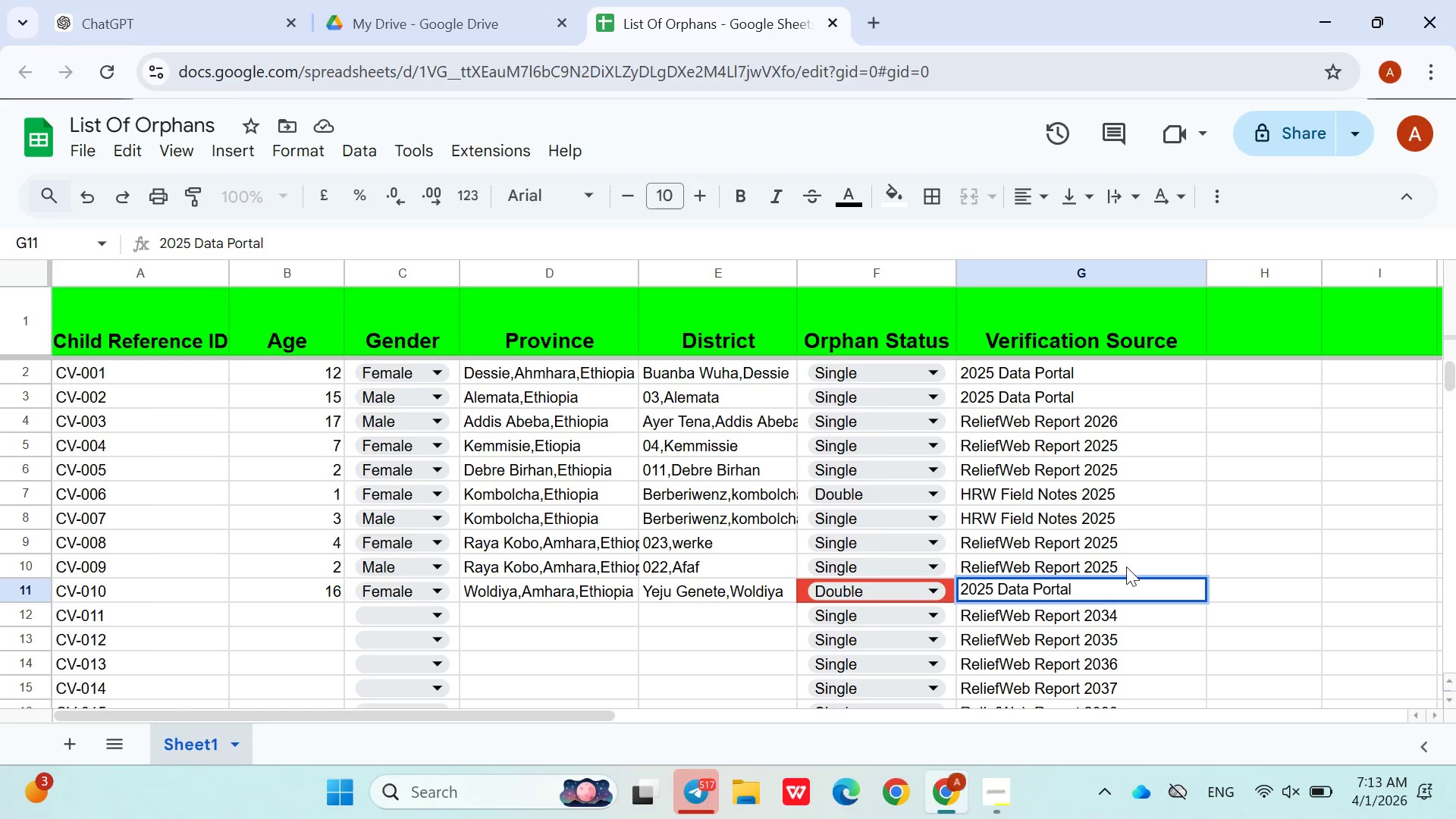 
left_click([1132, 565])
 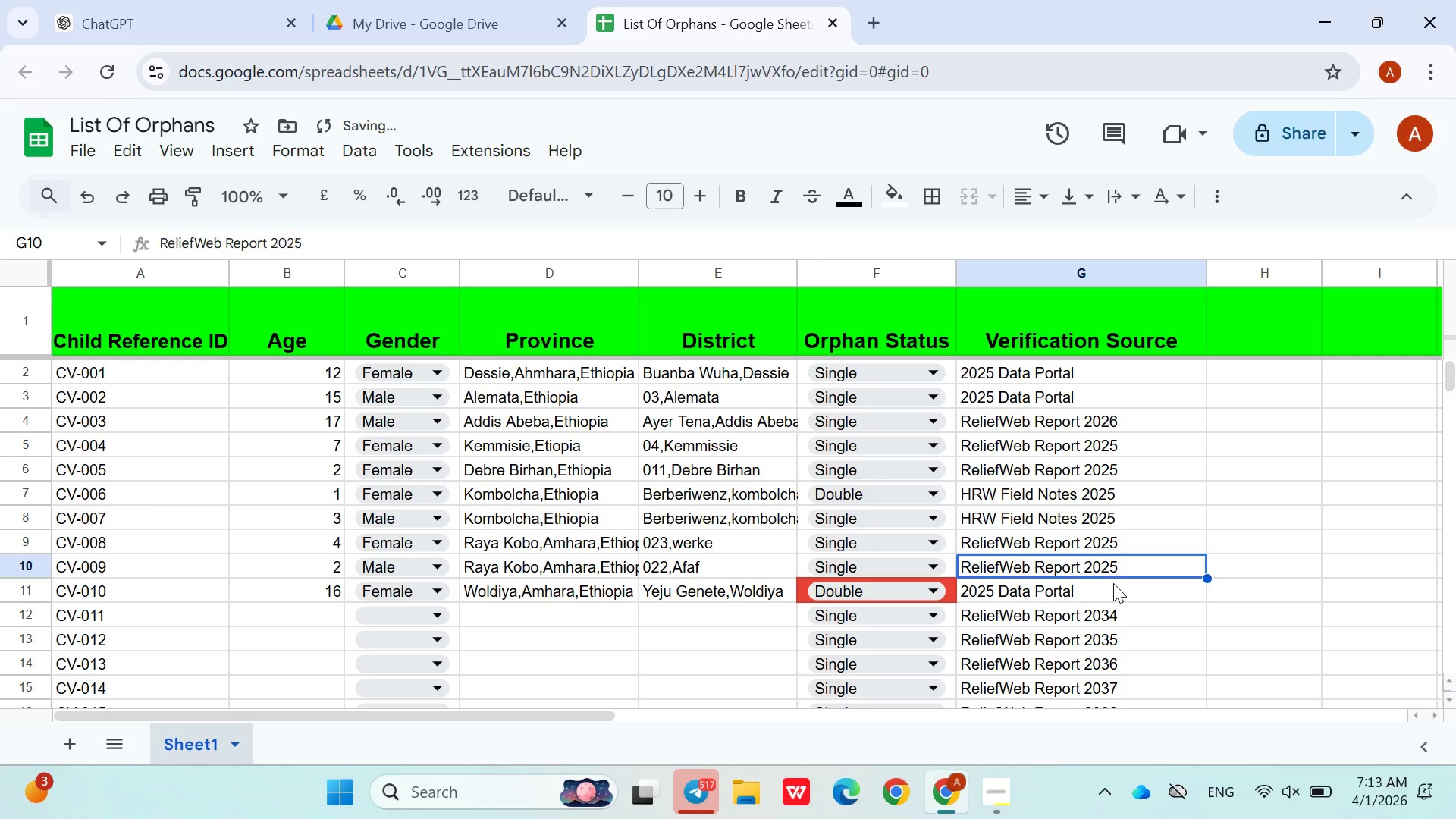 
left_click([1112, 585])
 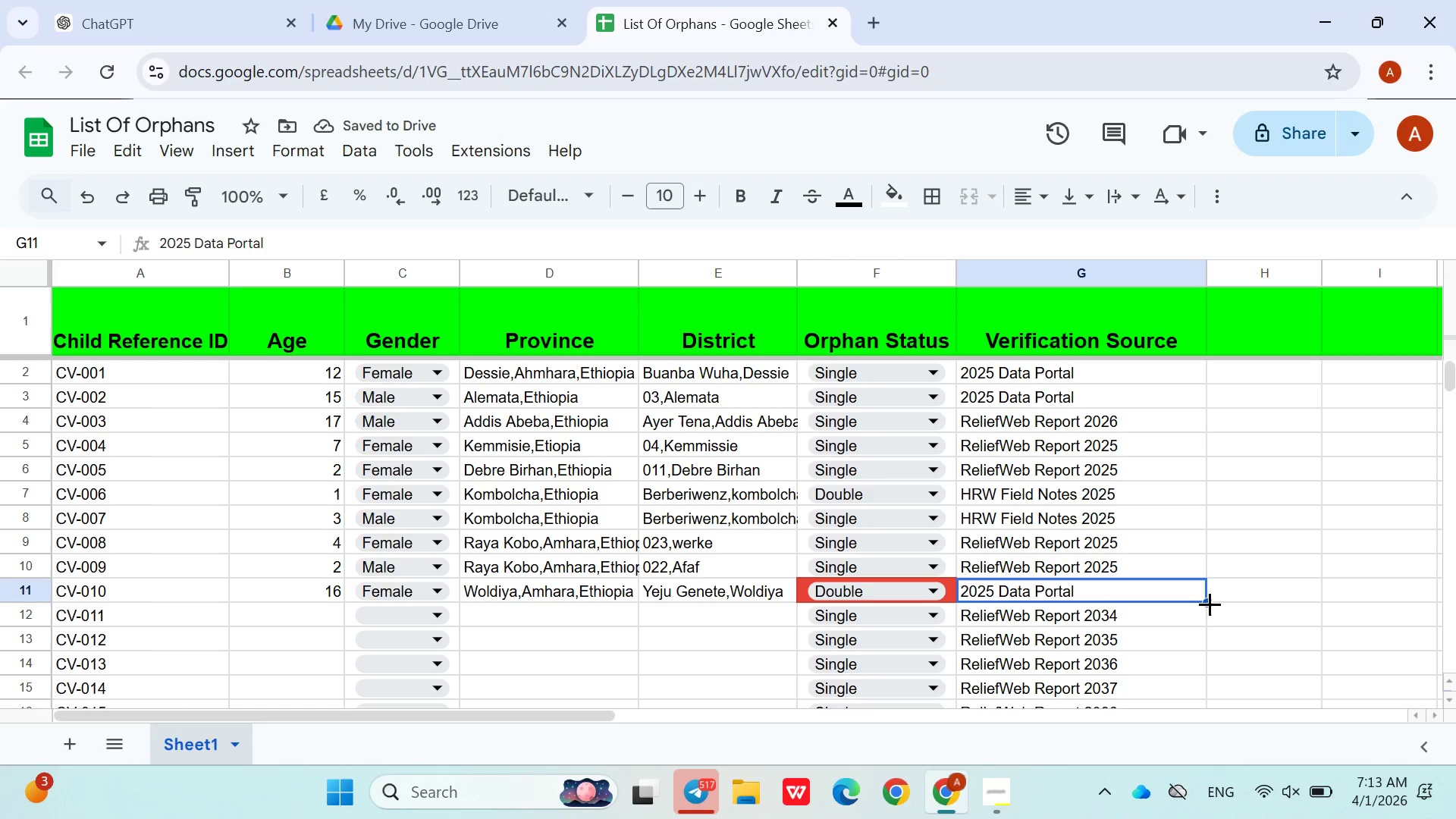 
left_click_drag(start_coordinate=[1210, 604], to_coordinate=[1207, 659])
 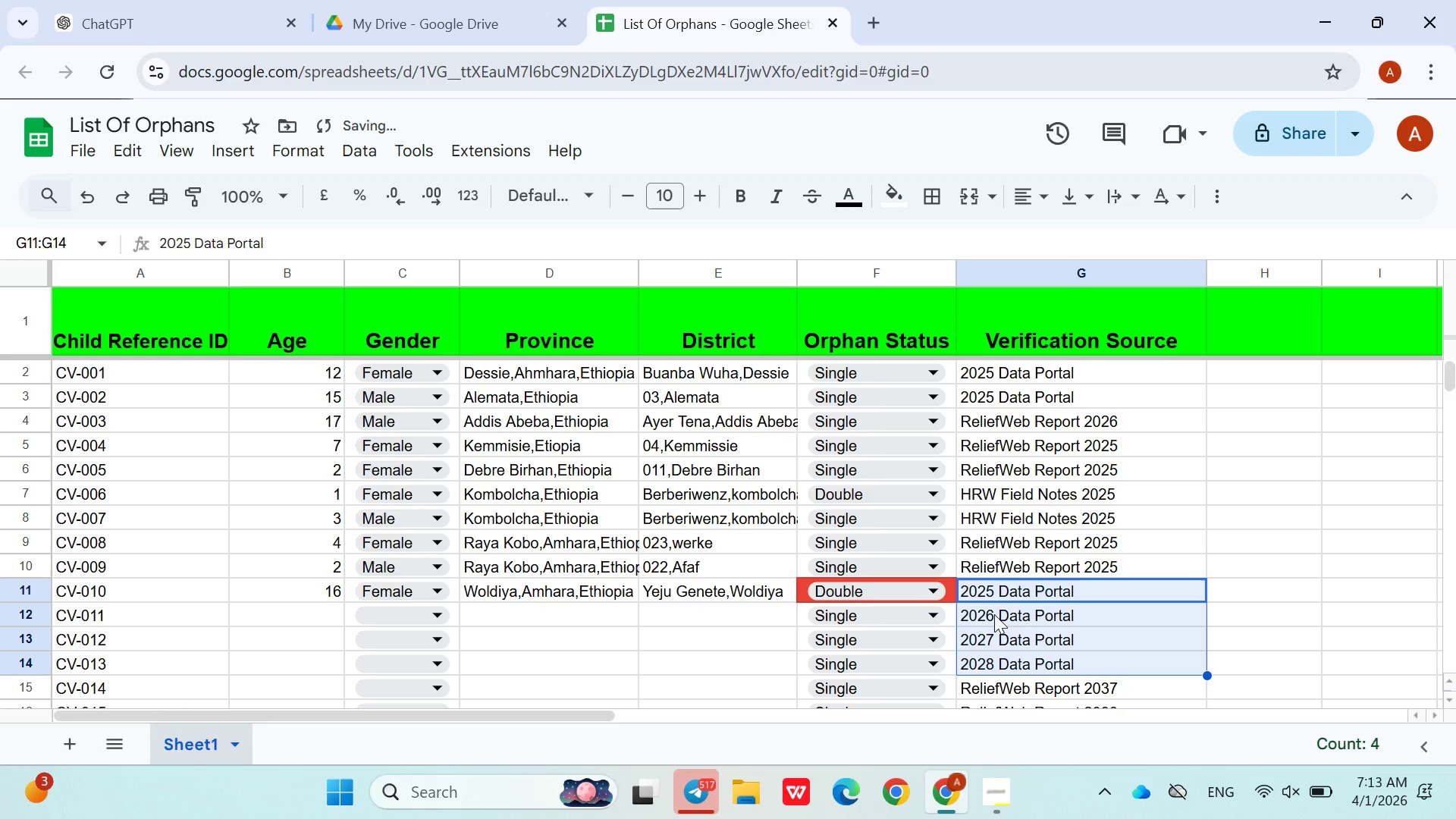 
double_click([969, 612])
 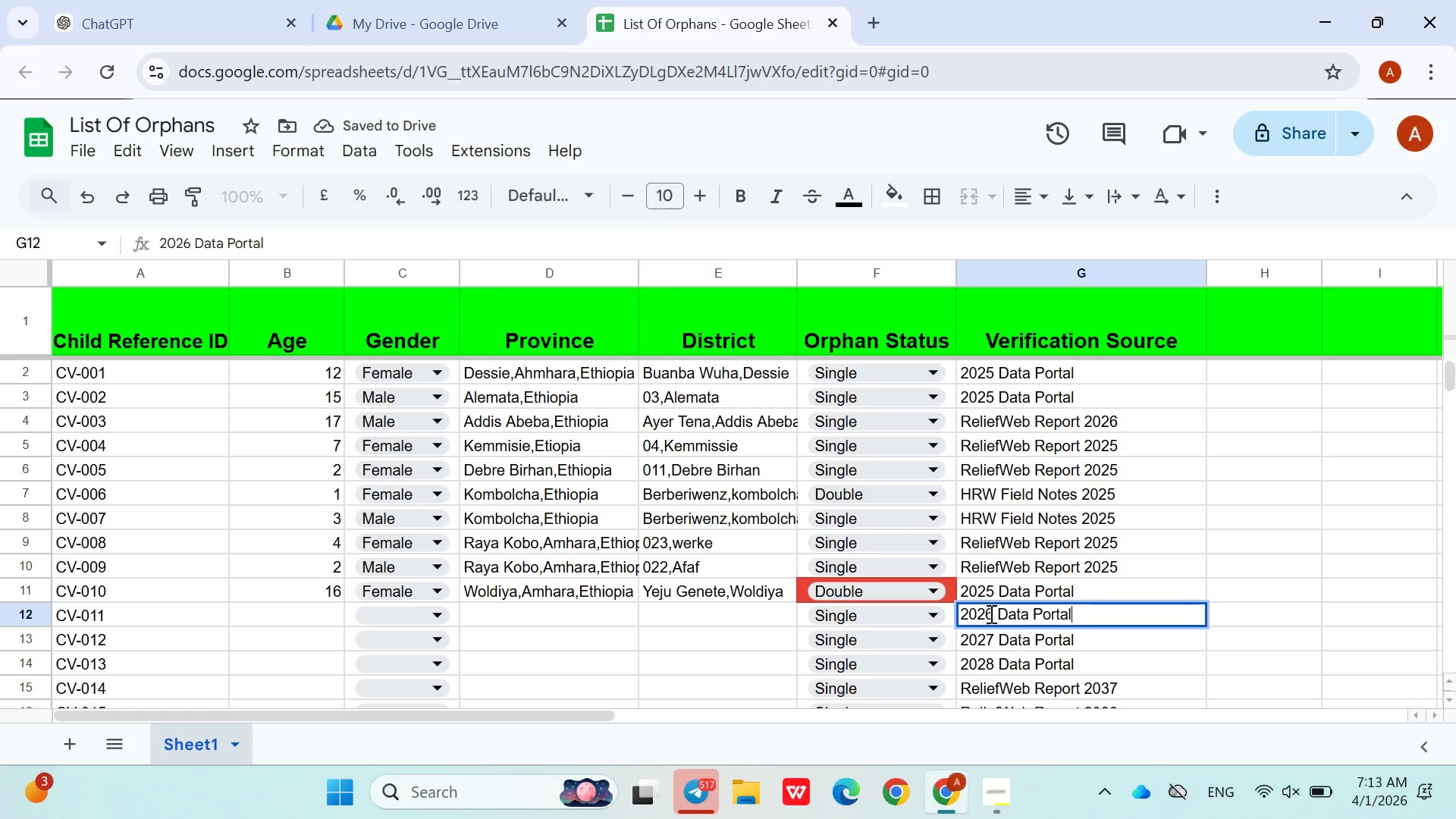 
left_click([993, 620])
 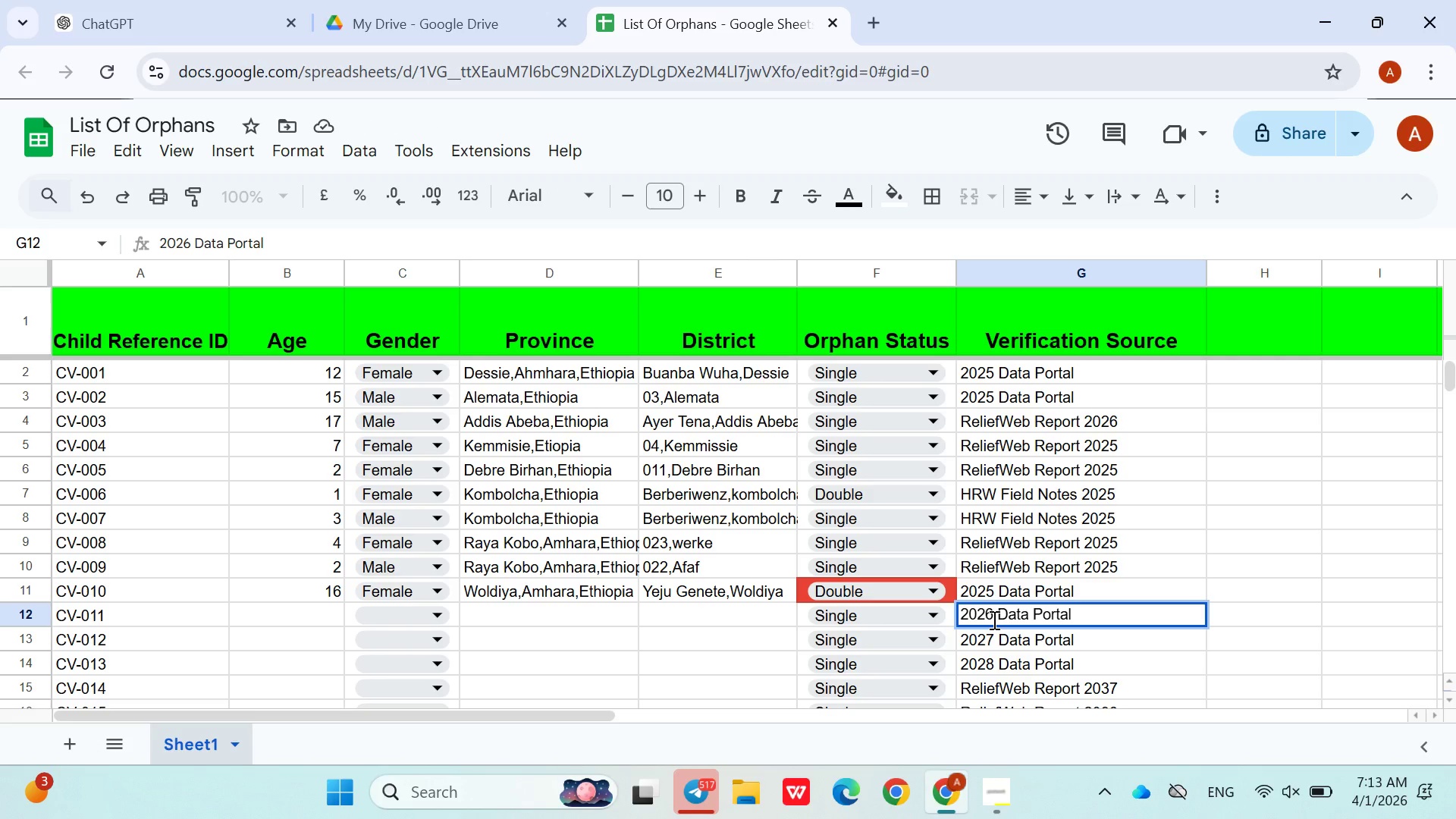 
key(Backspace)
 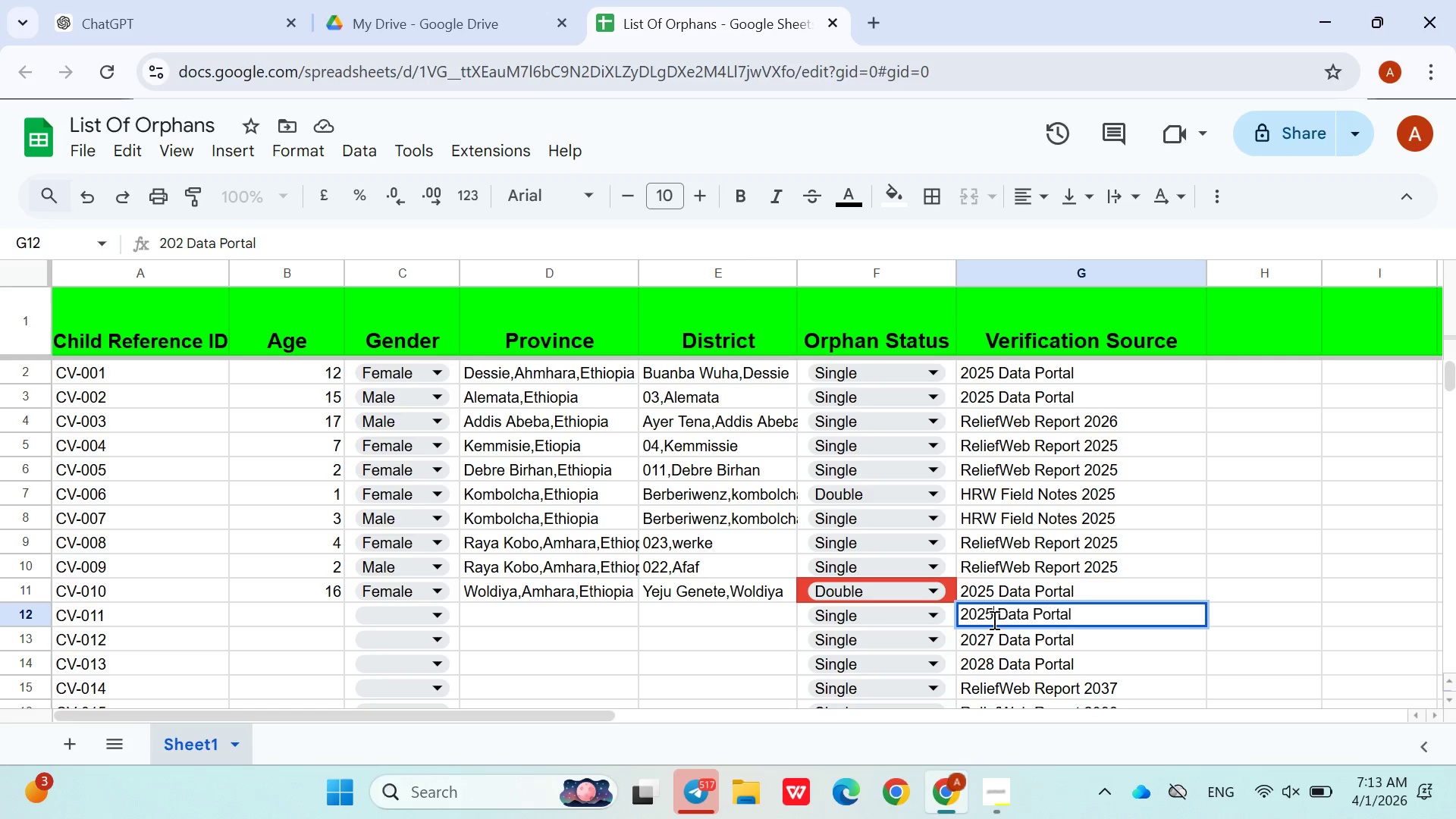 
key(5)
 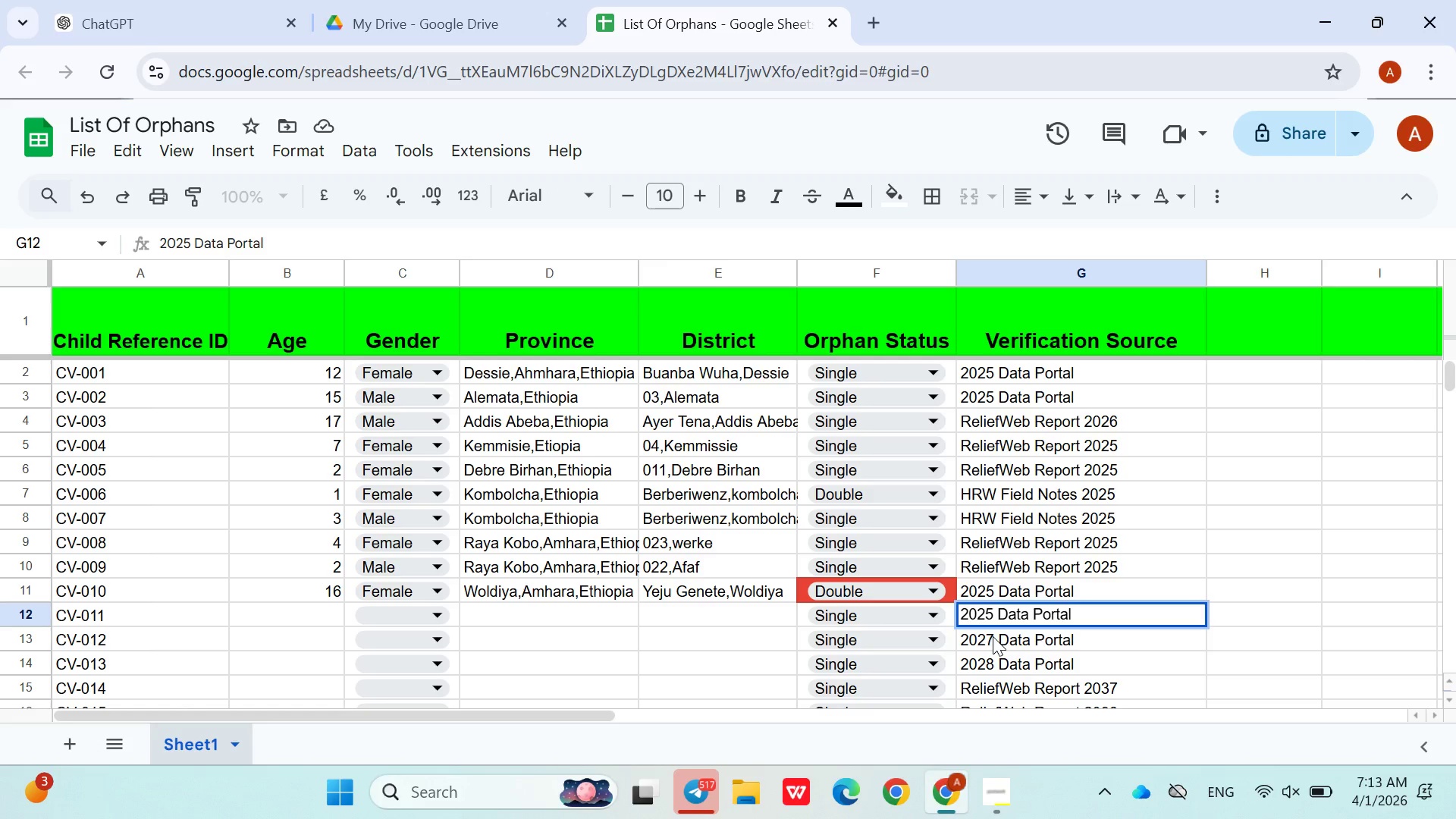 
double_click([992, 636])
 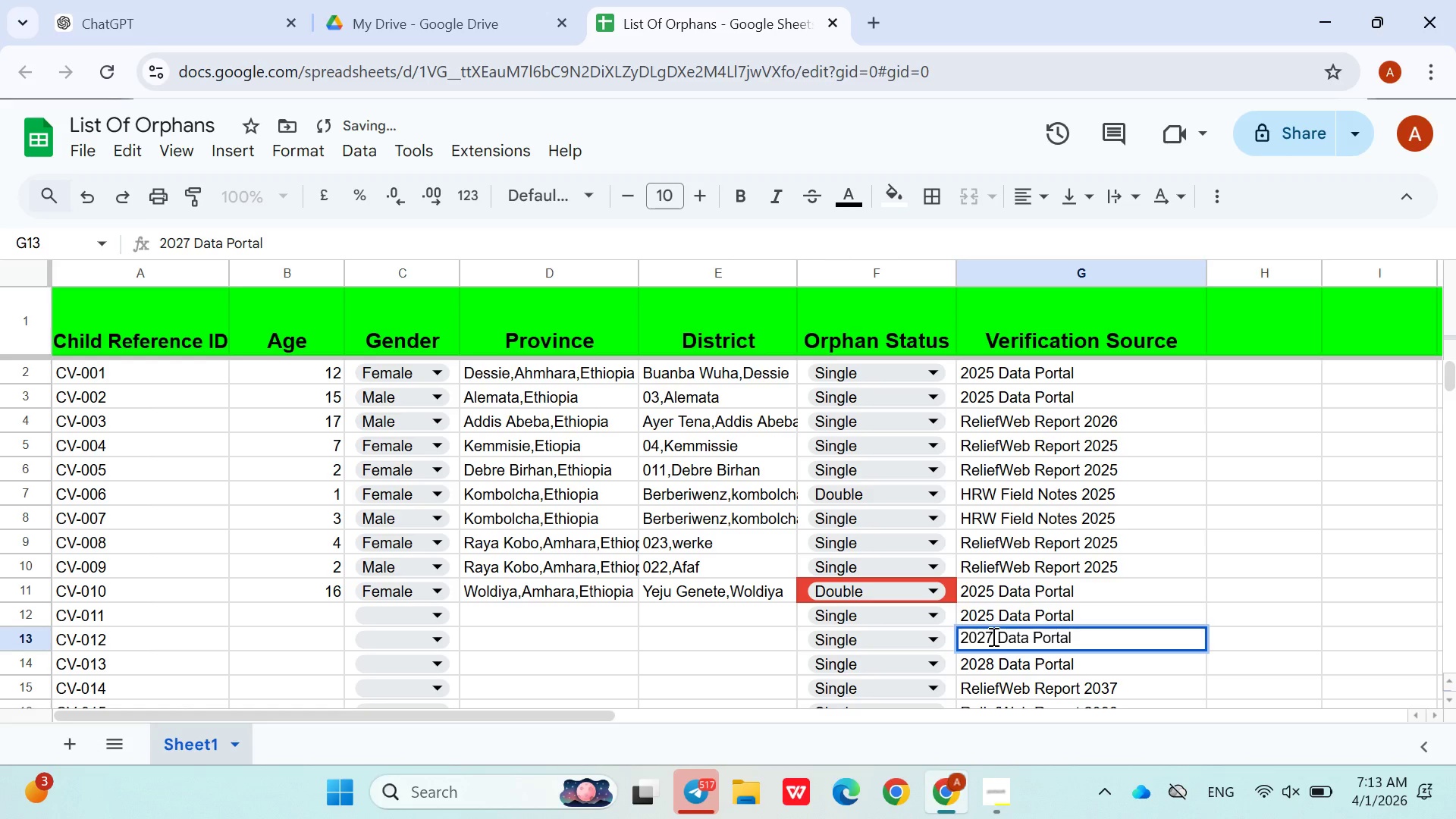 
key(Backspace)
 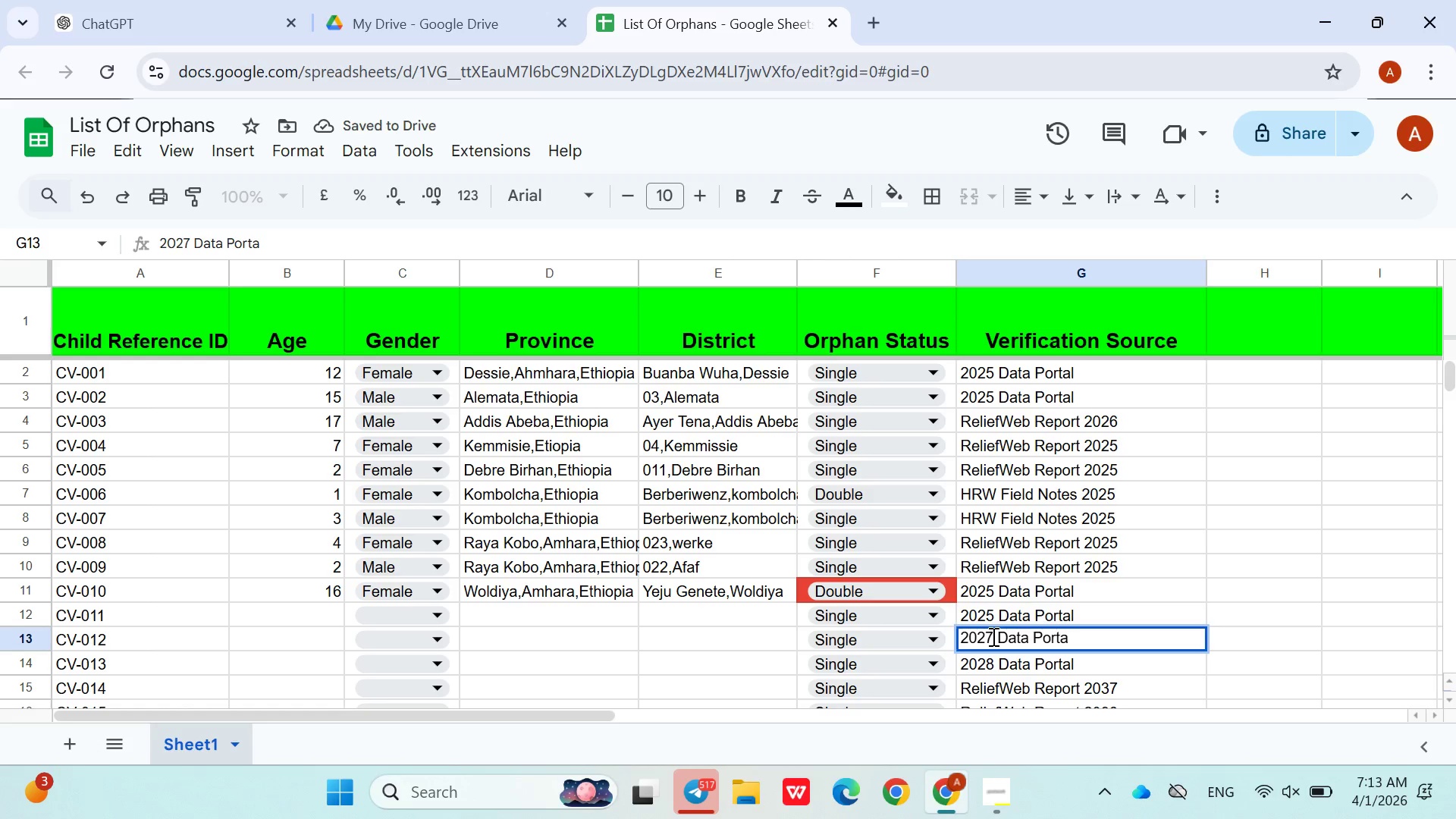 
key(Control+Z)
 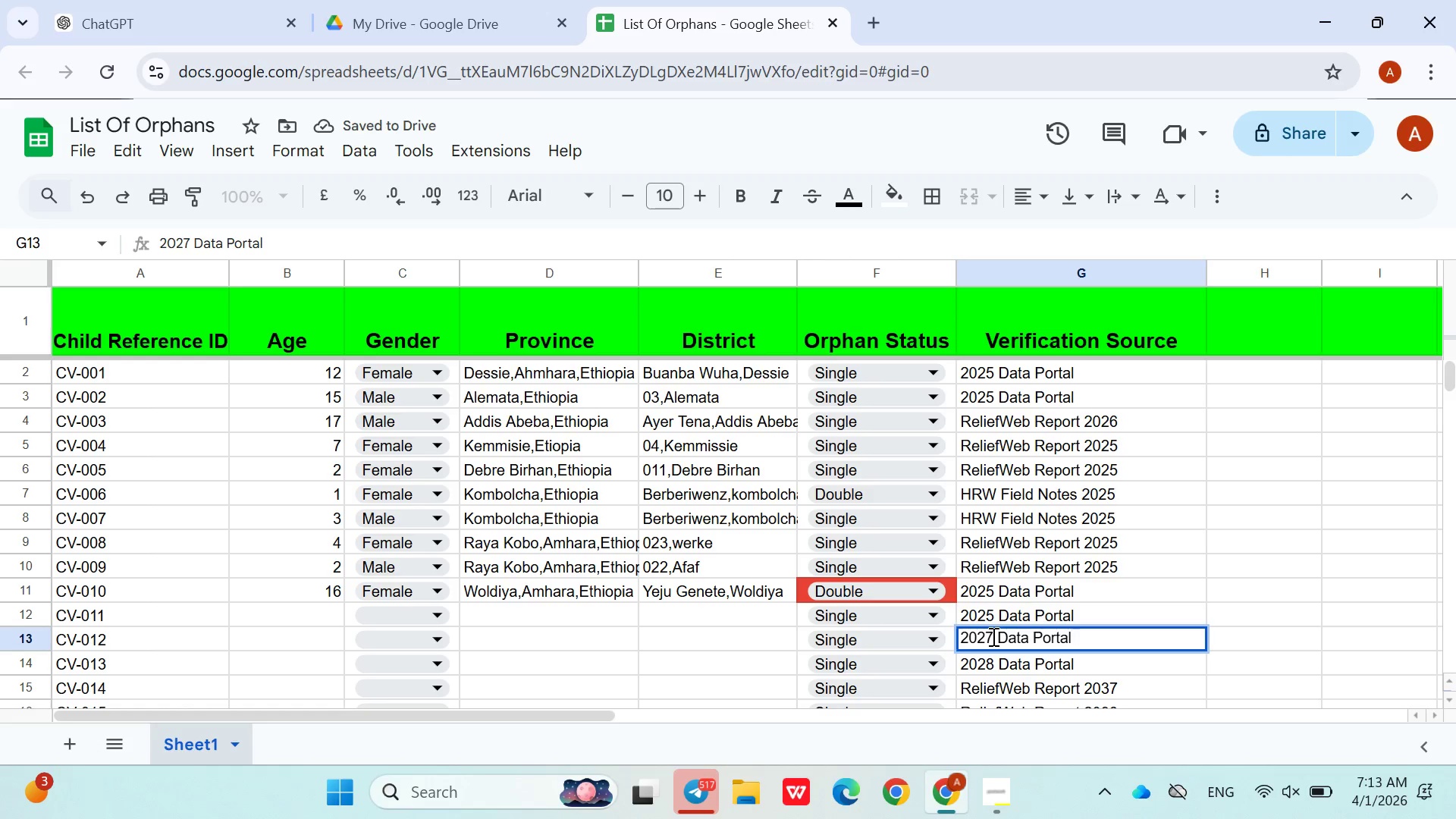 
left_click([992, 636])
 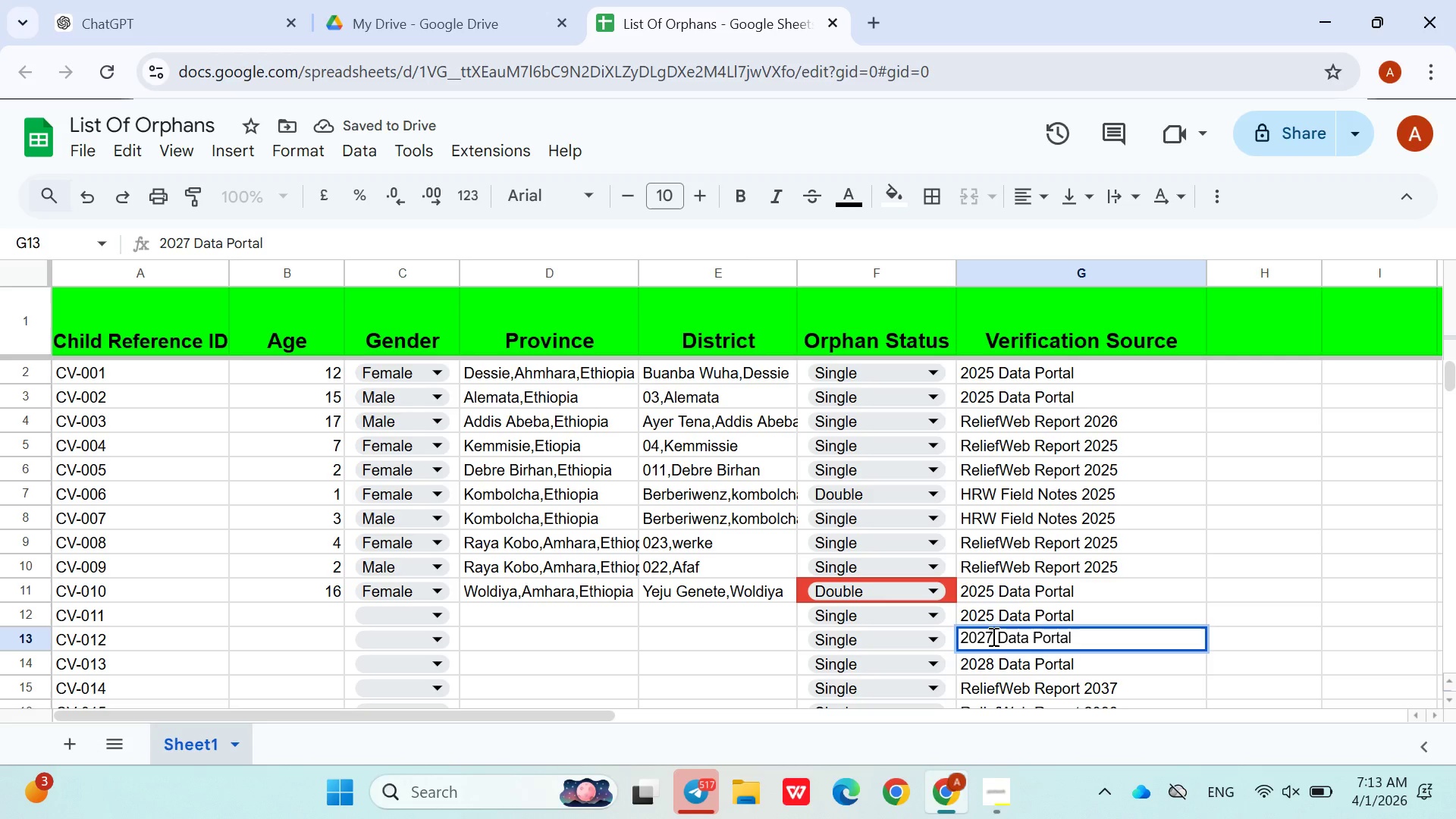 
key(Backspace)
 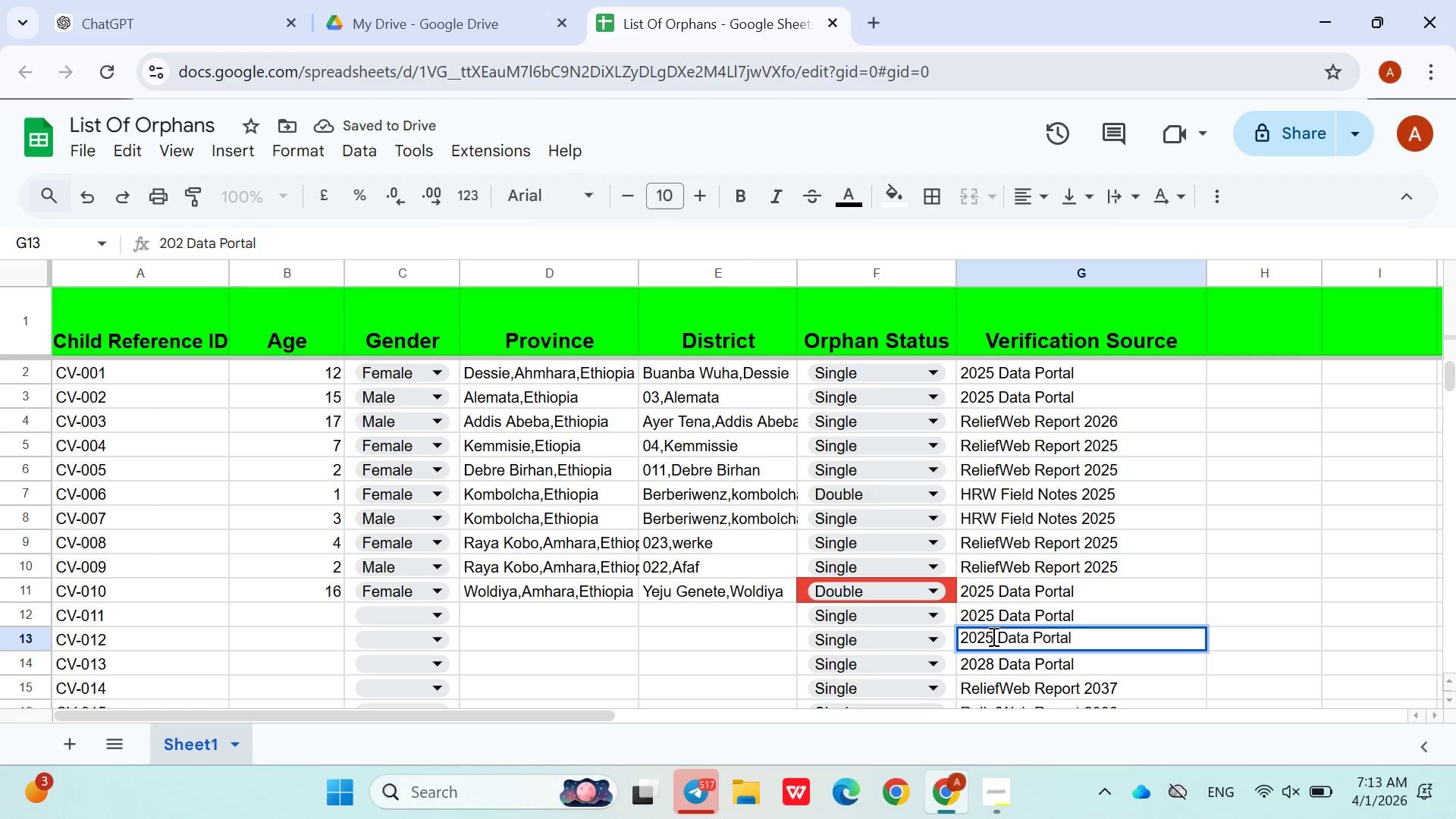 
key(5)
 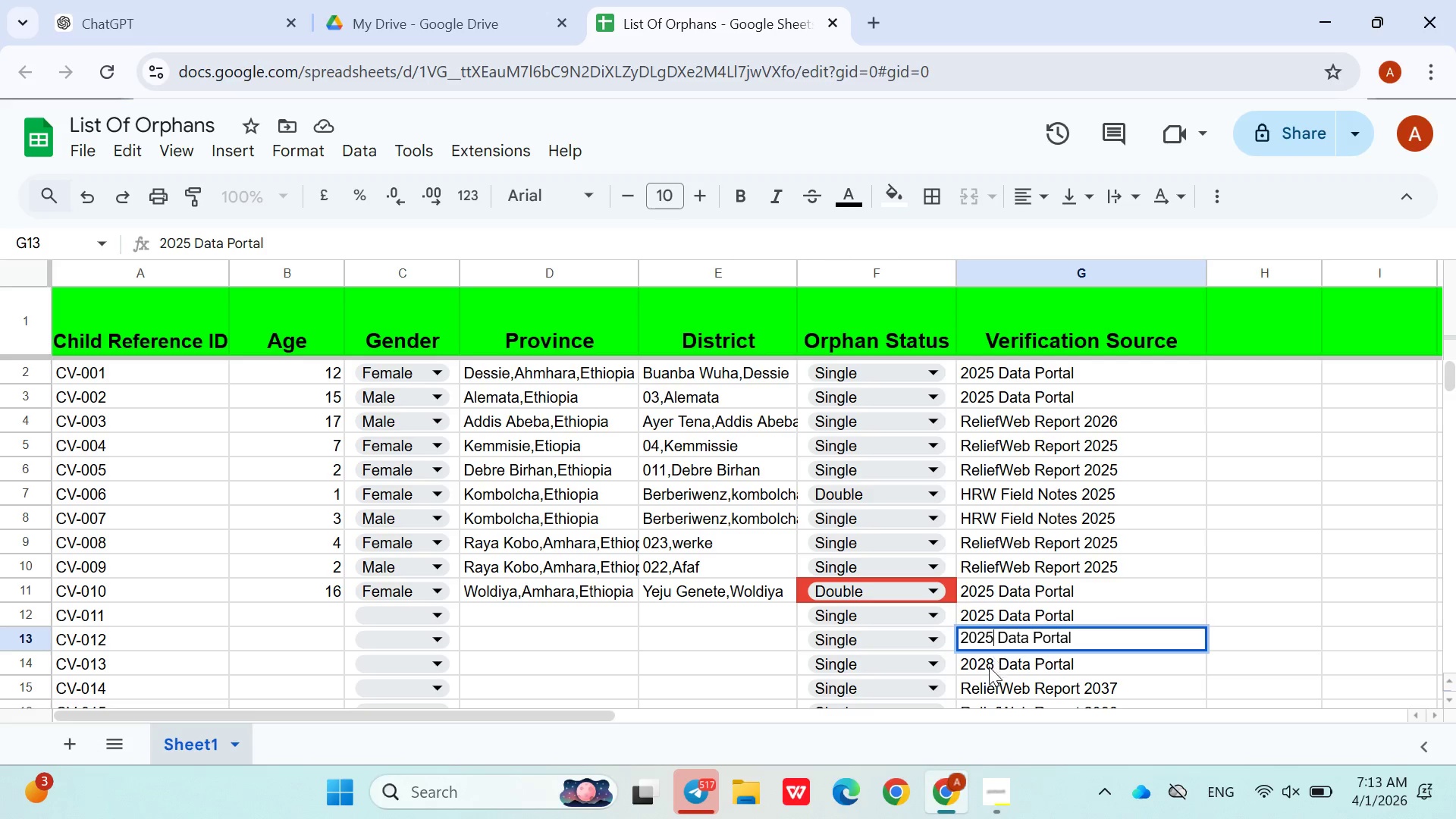 
double_click([989, 667])
 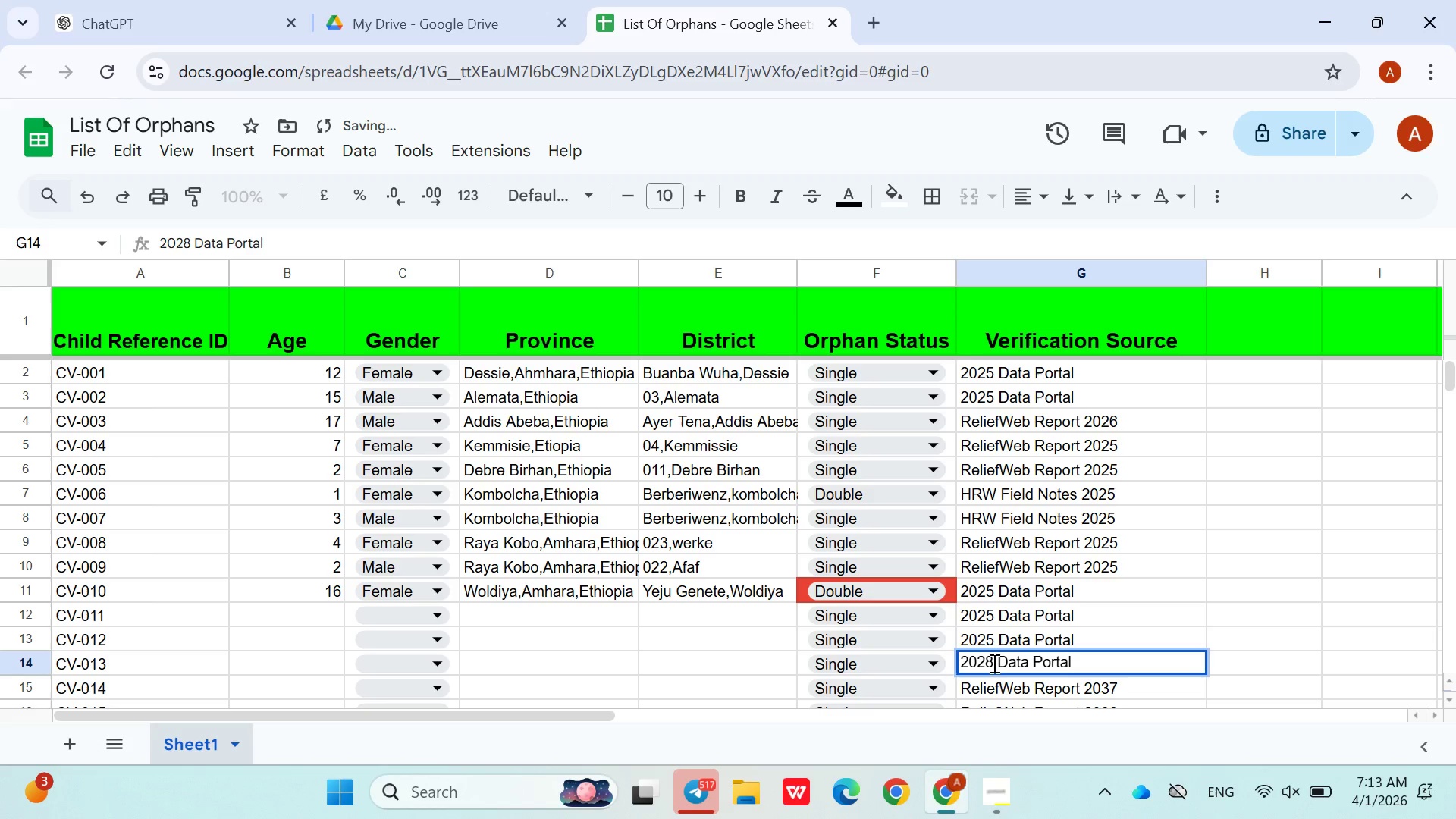 
left_click([993, 663])
 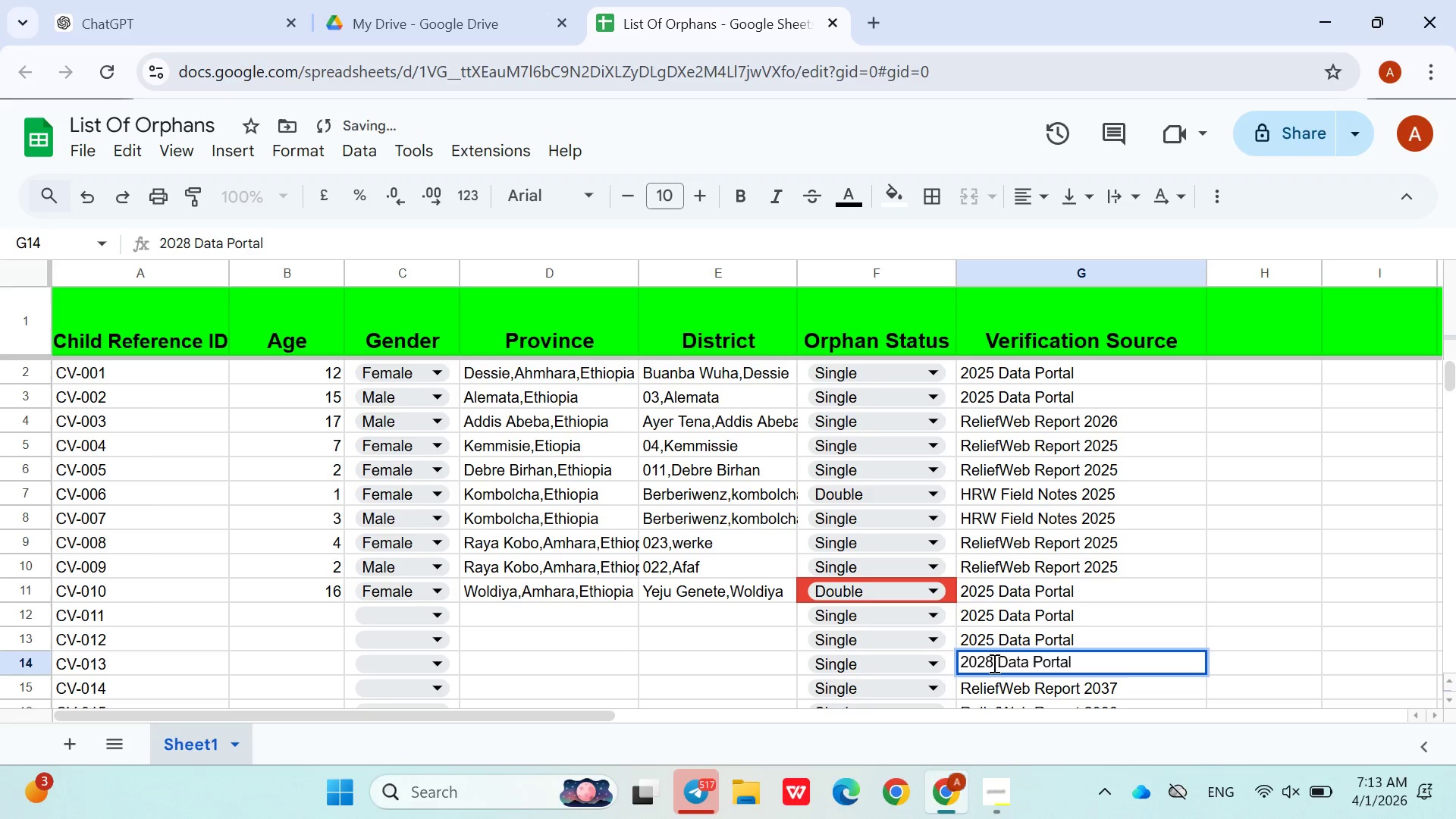 
key(Backspace)
 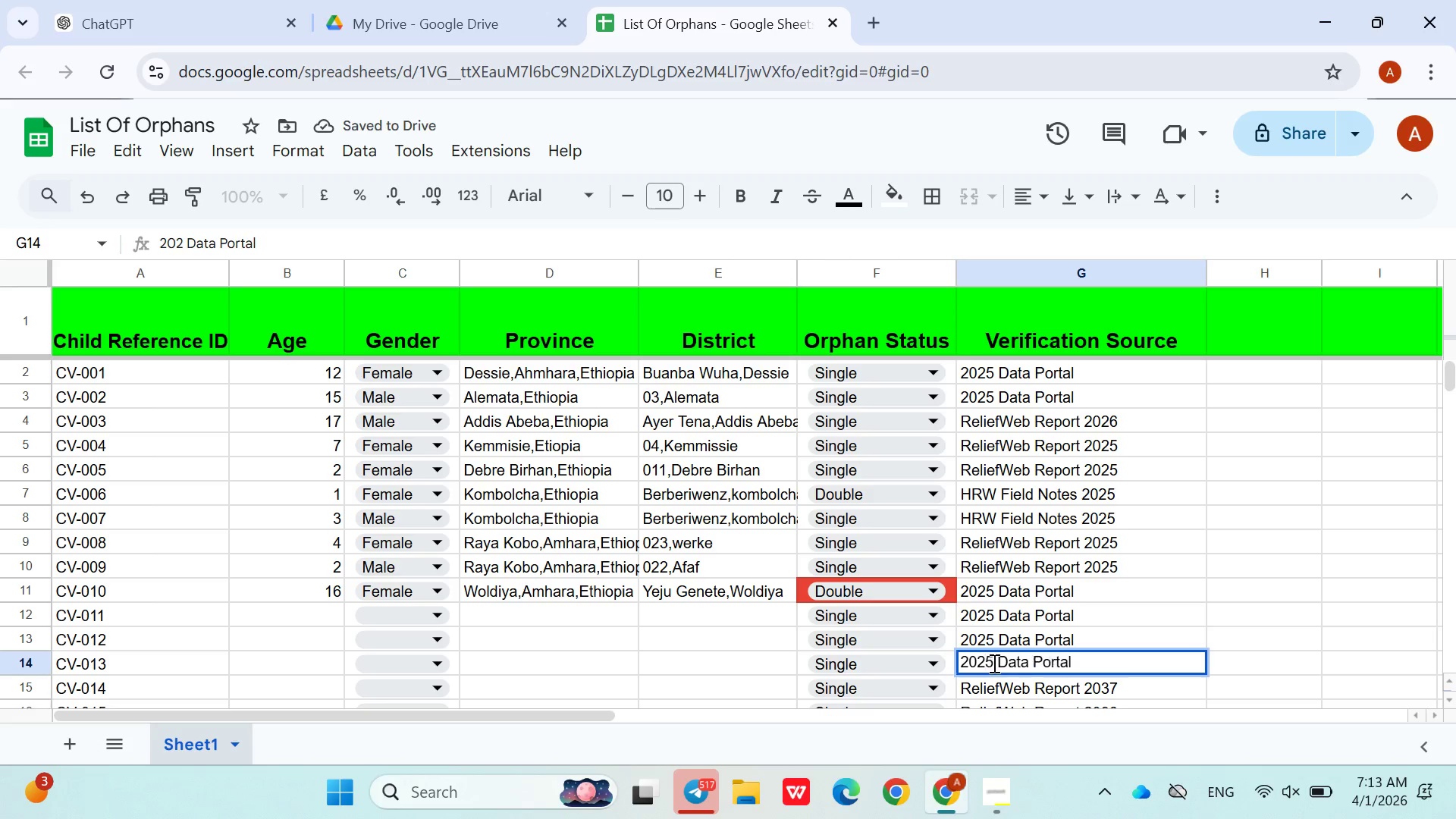 
key(5)
 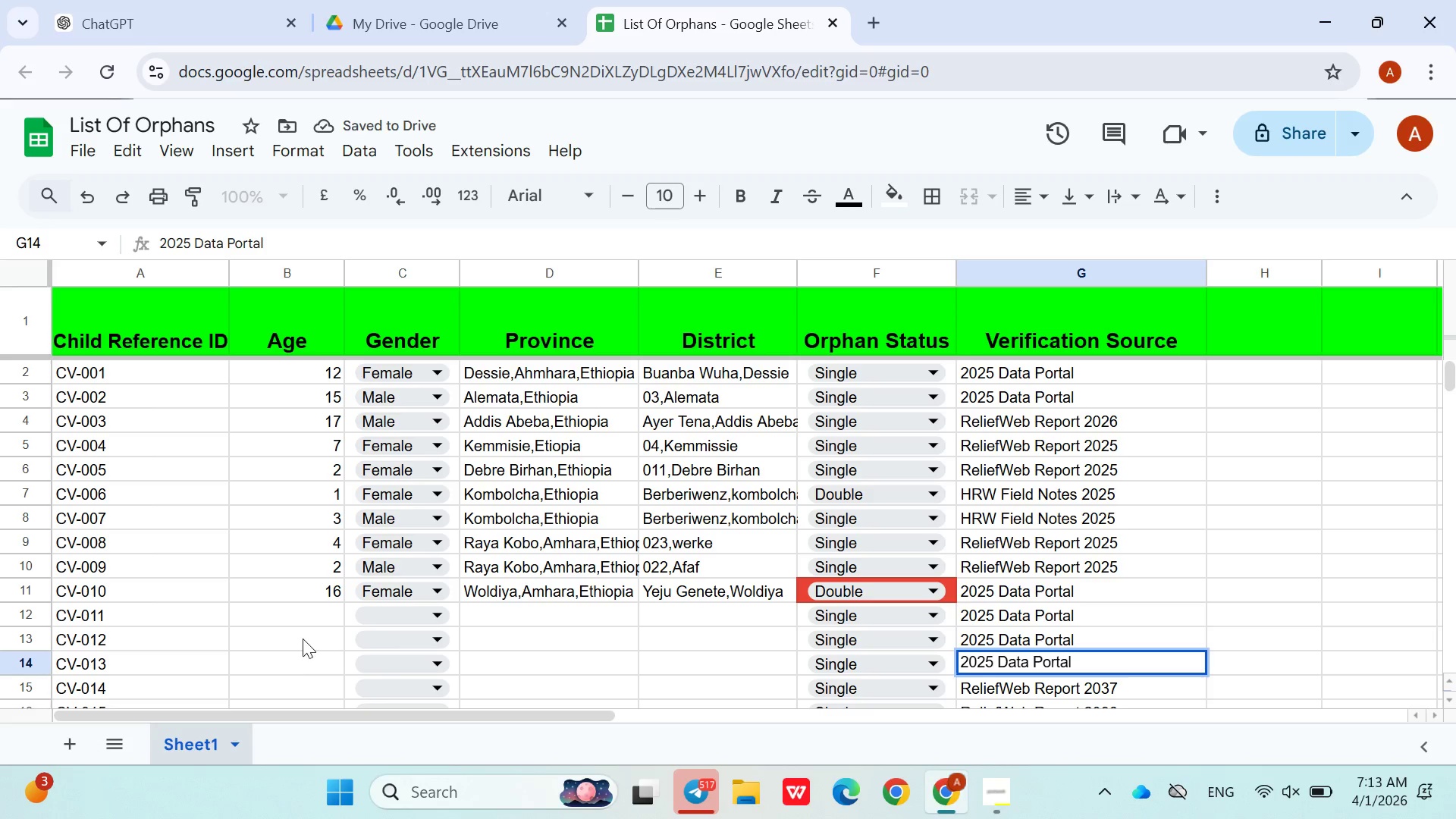 
left_click([300, 626])
 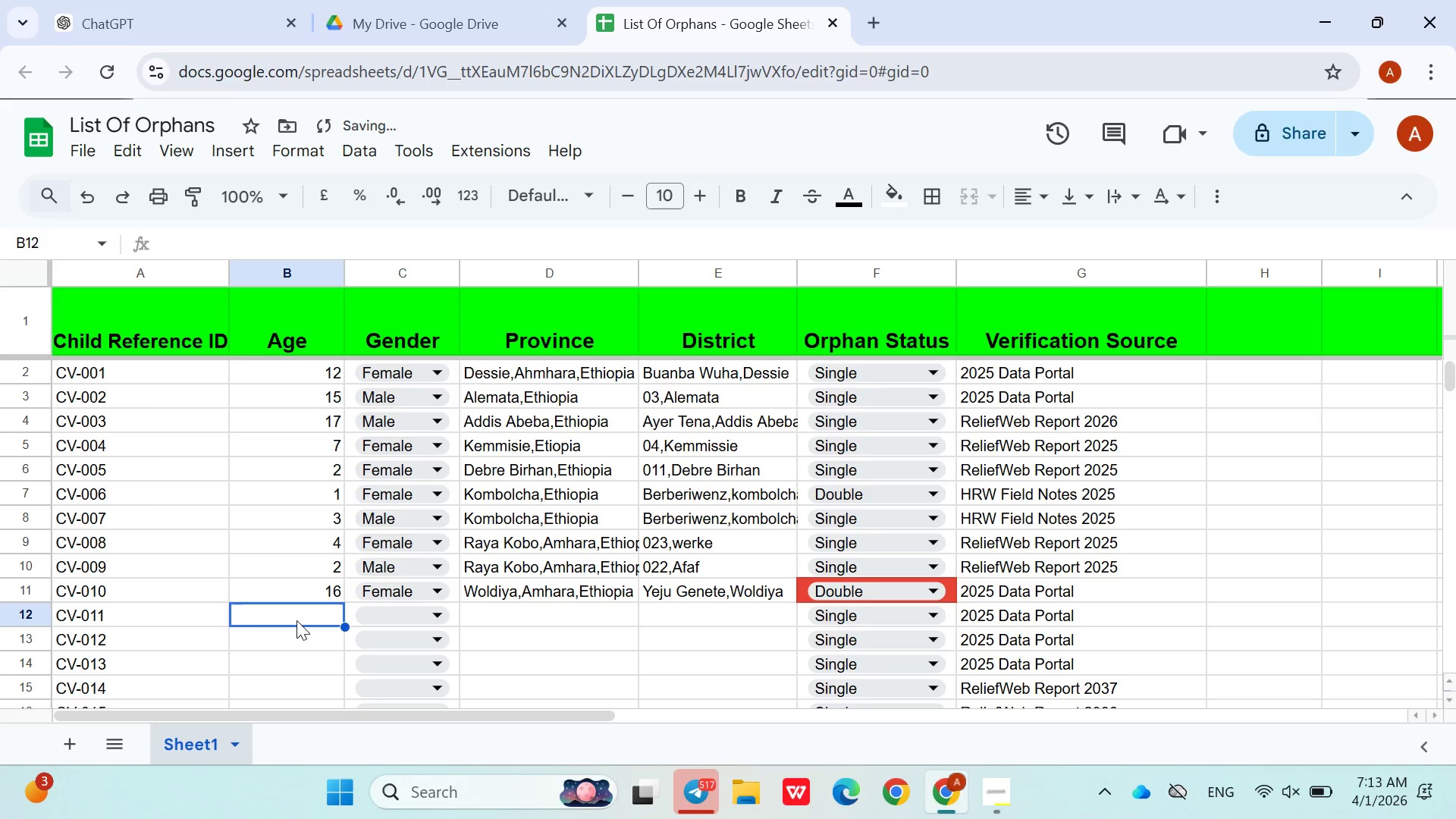 
key(3)
 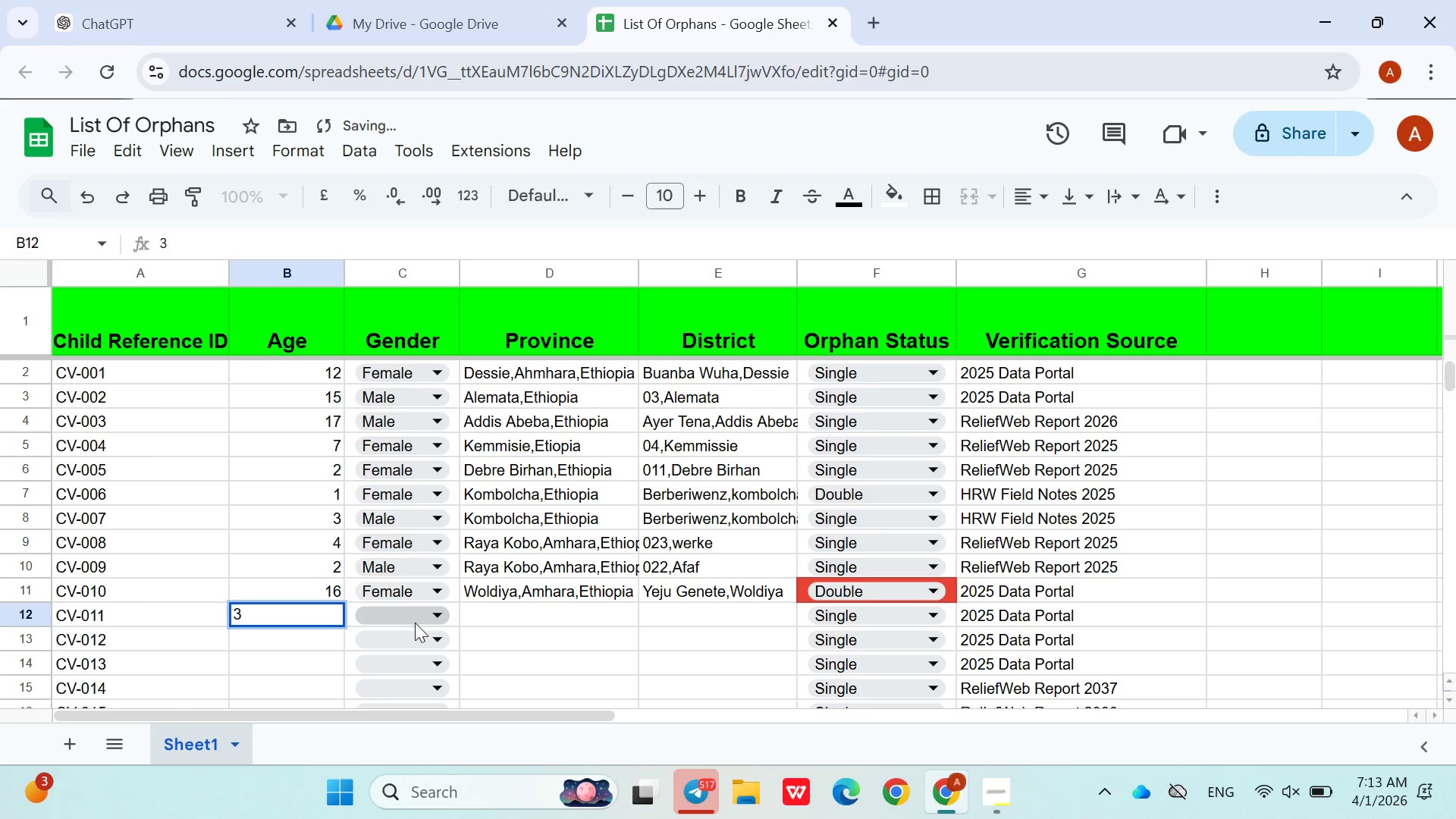 
left_click([415, 624])
 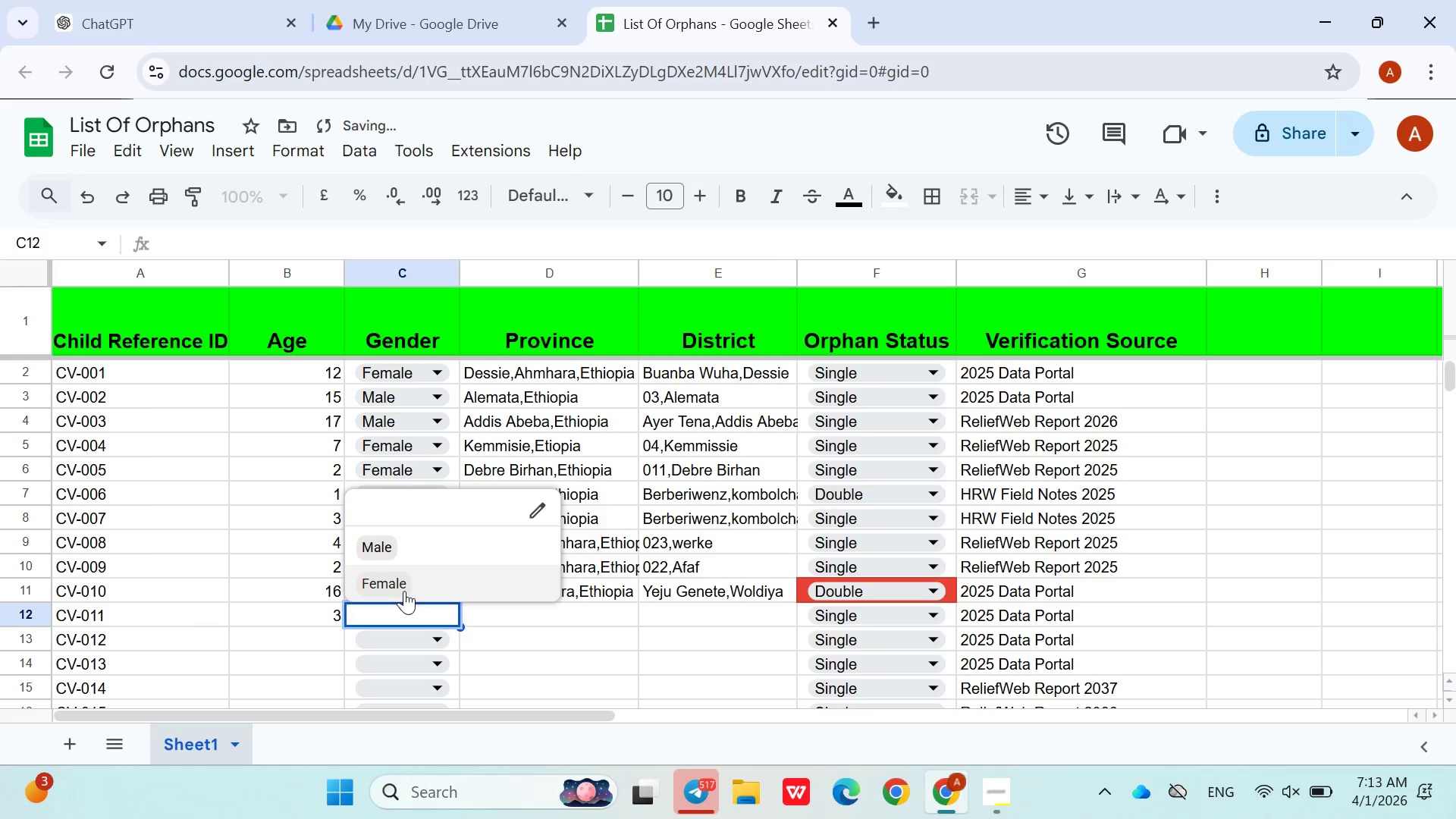 
left_click([404, 591])
 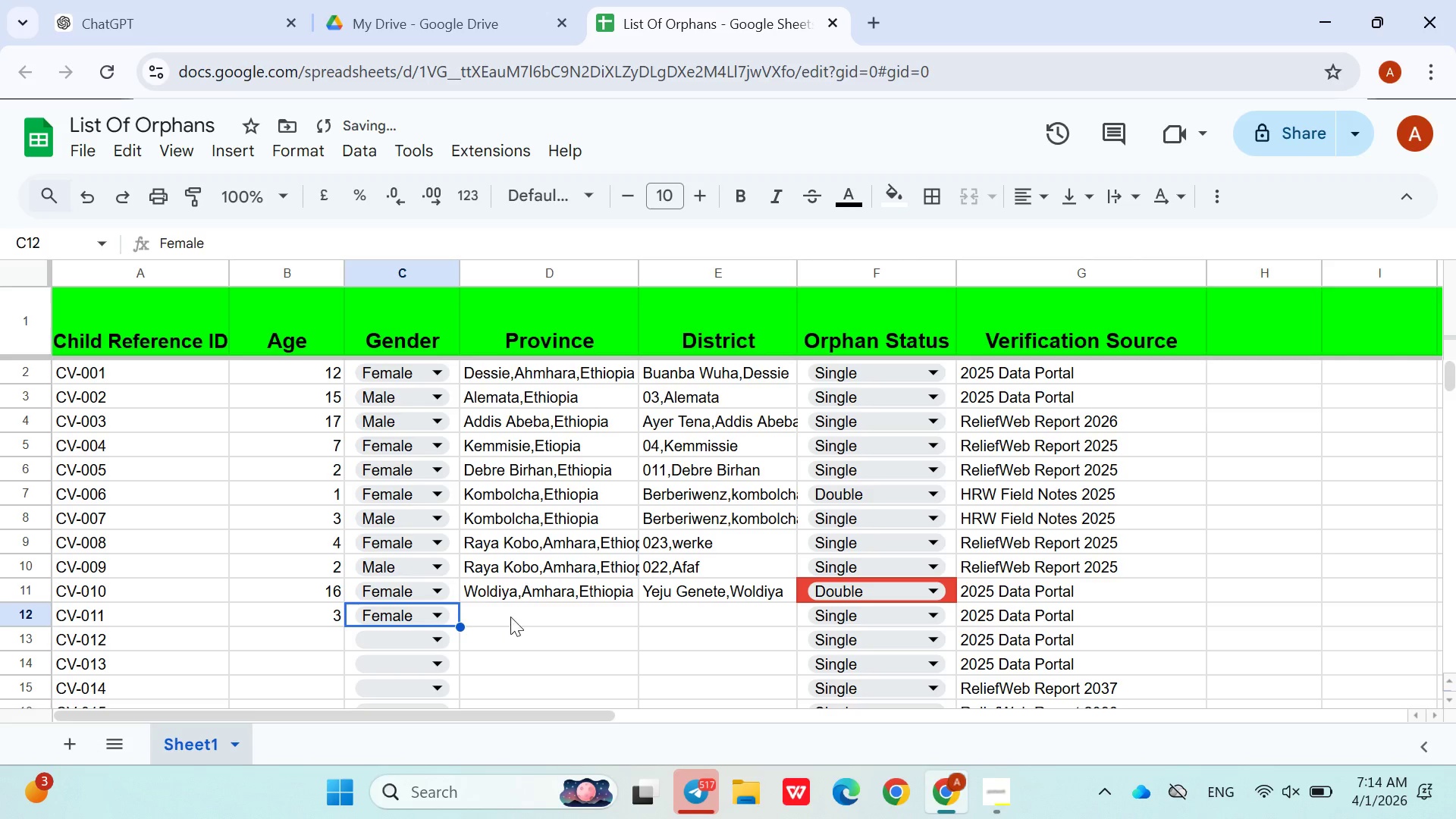 
left_click([510, 615])
 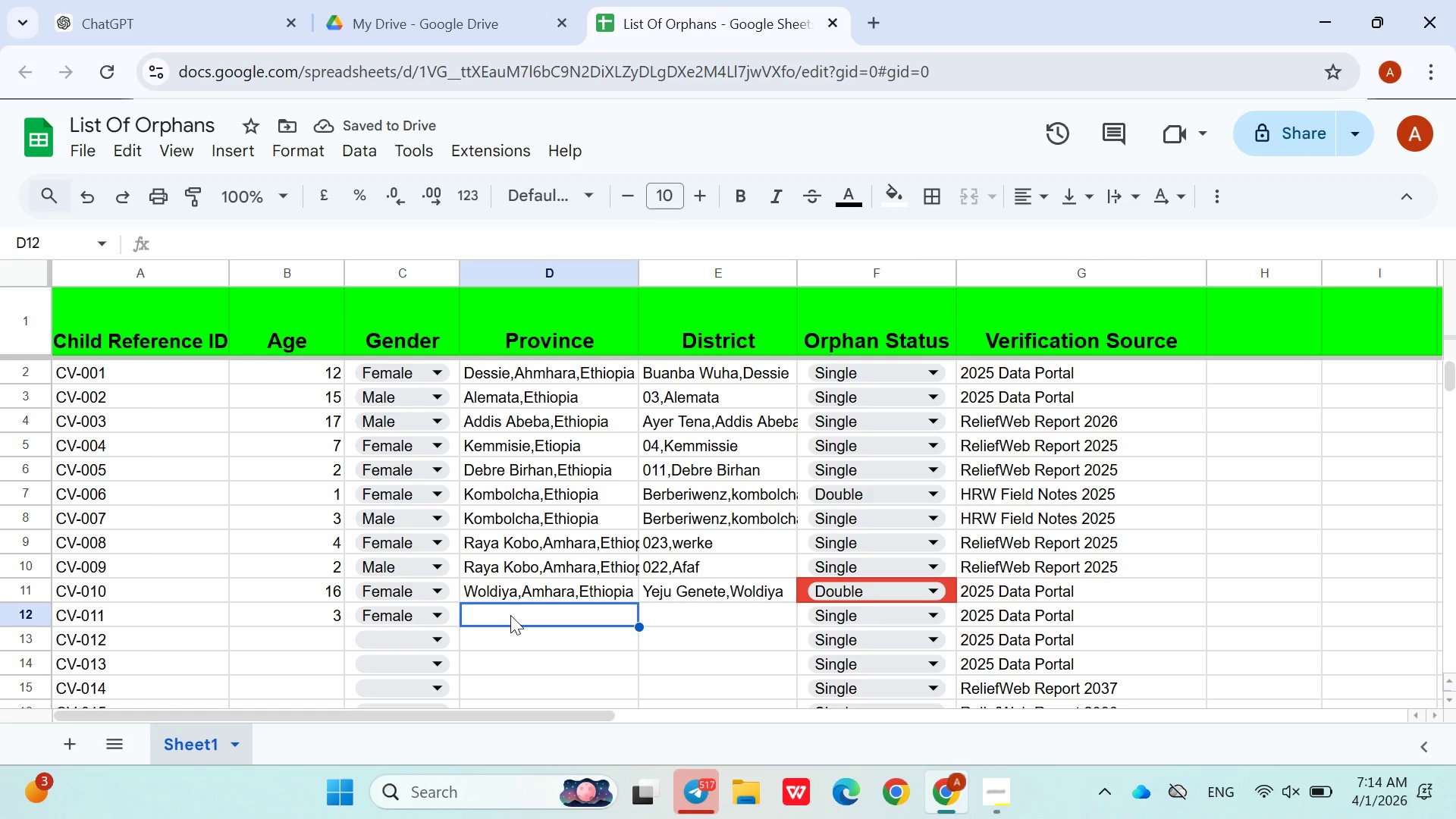 
key(Shift+W)
 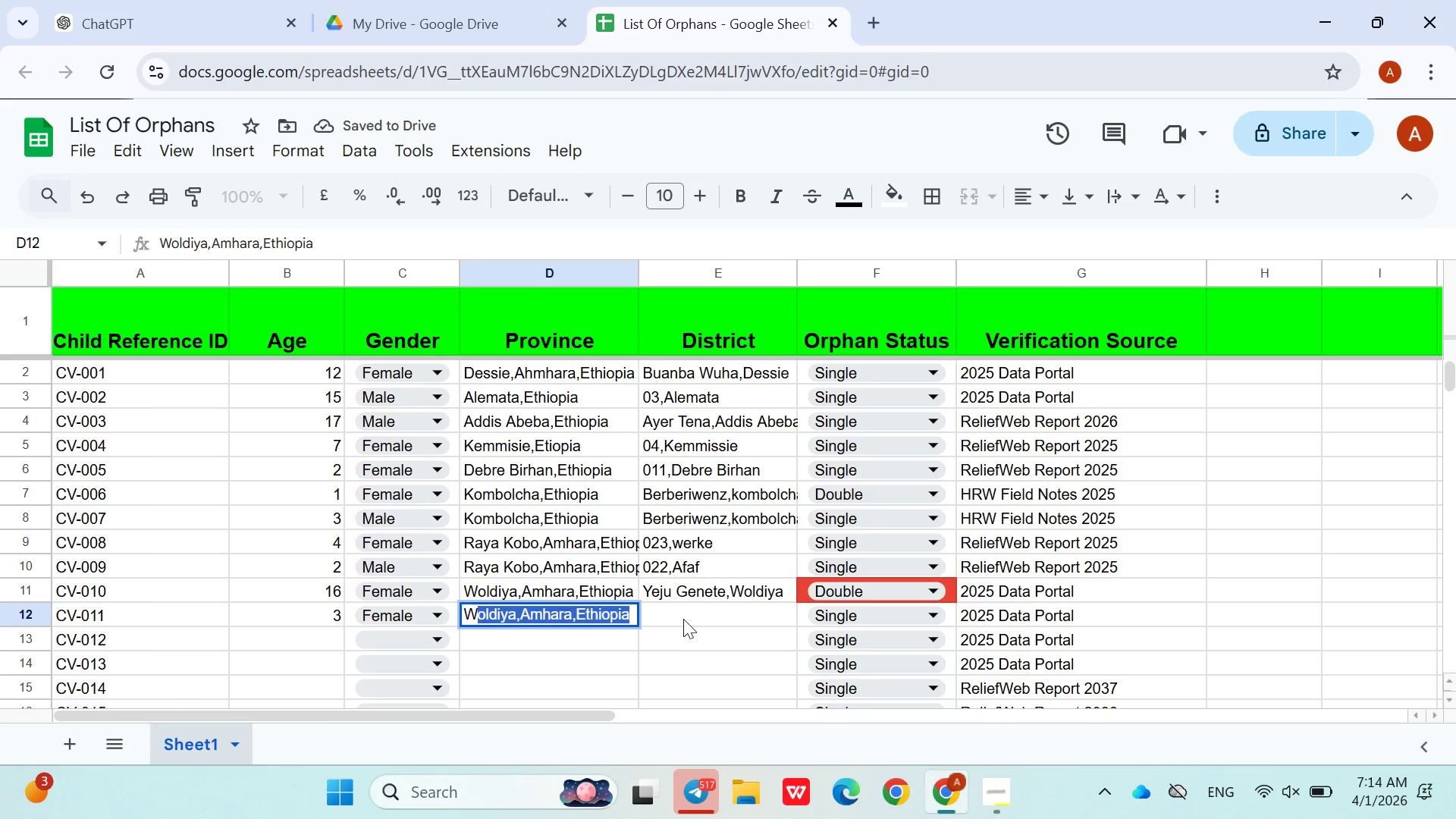 
left_click([685, 615])
 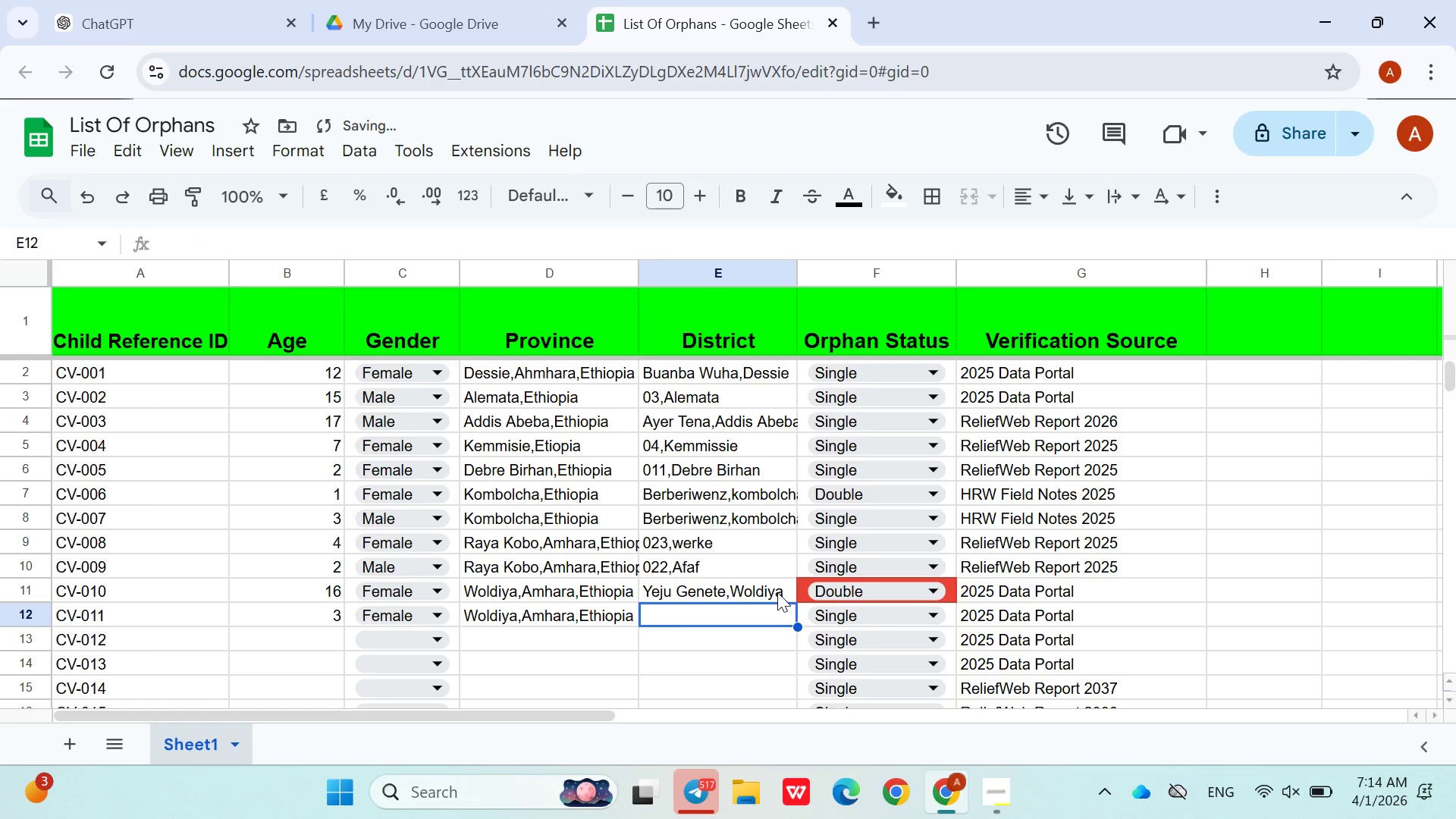 
double_click([778, 589])
 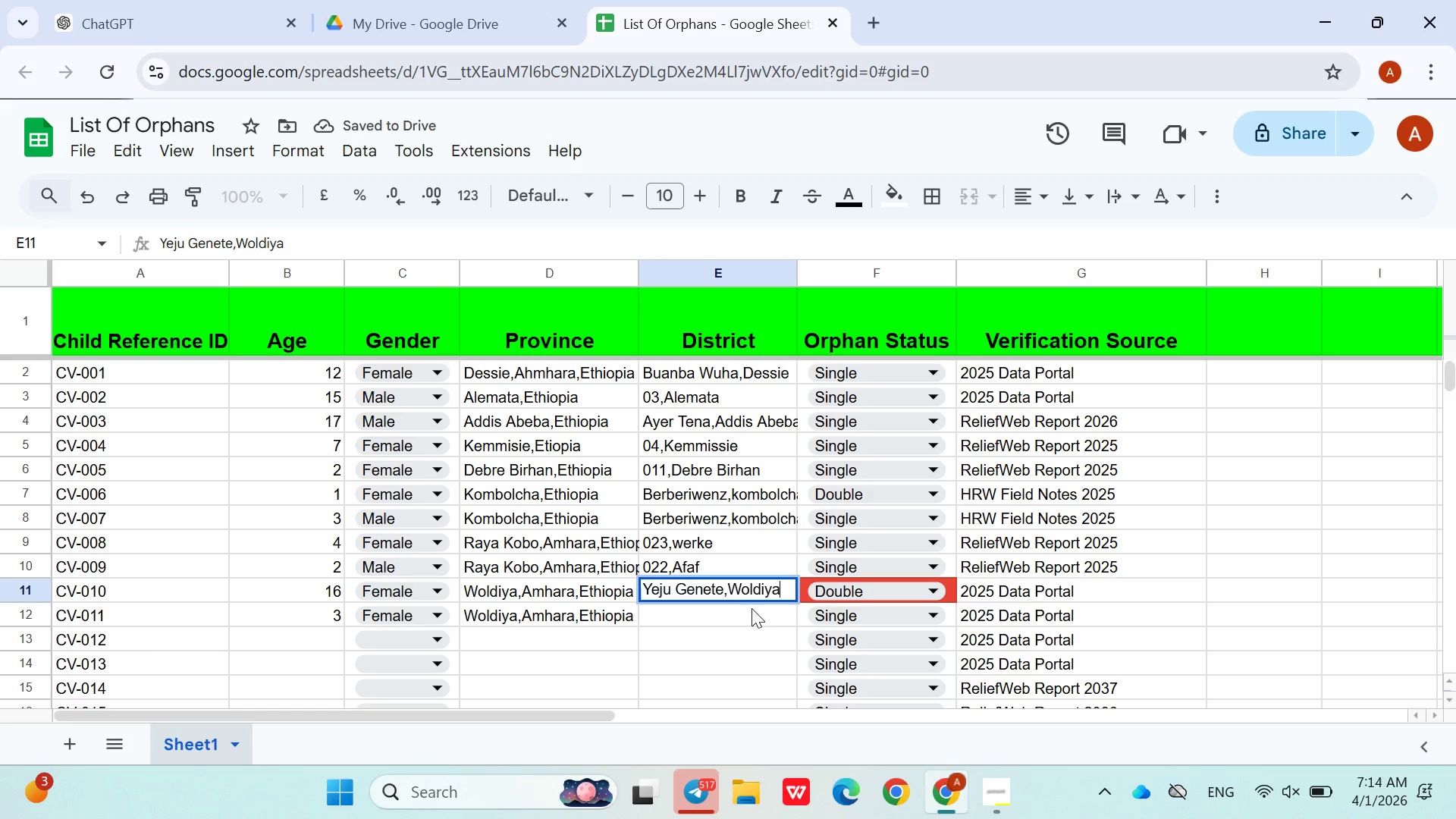 
left_click([750, 611])
 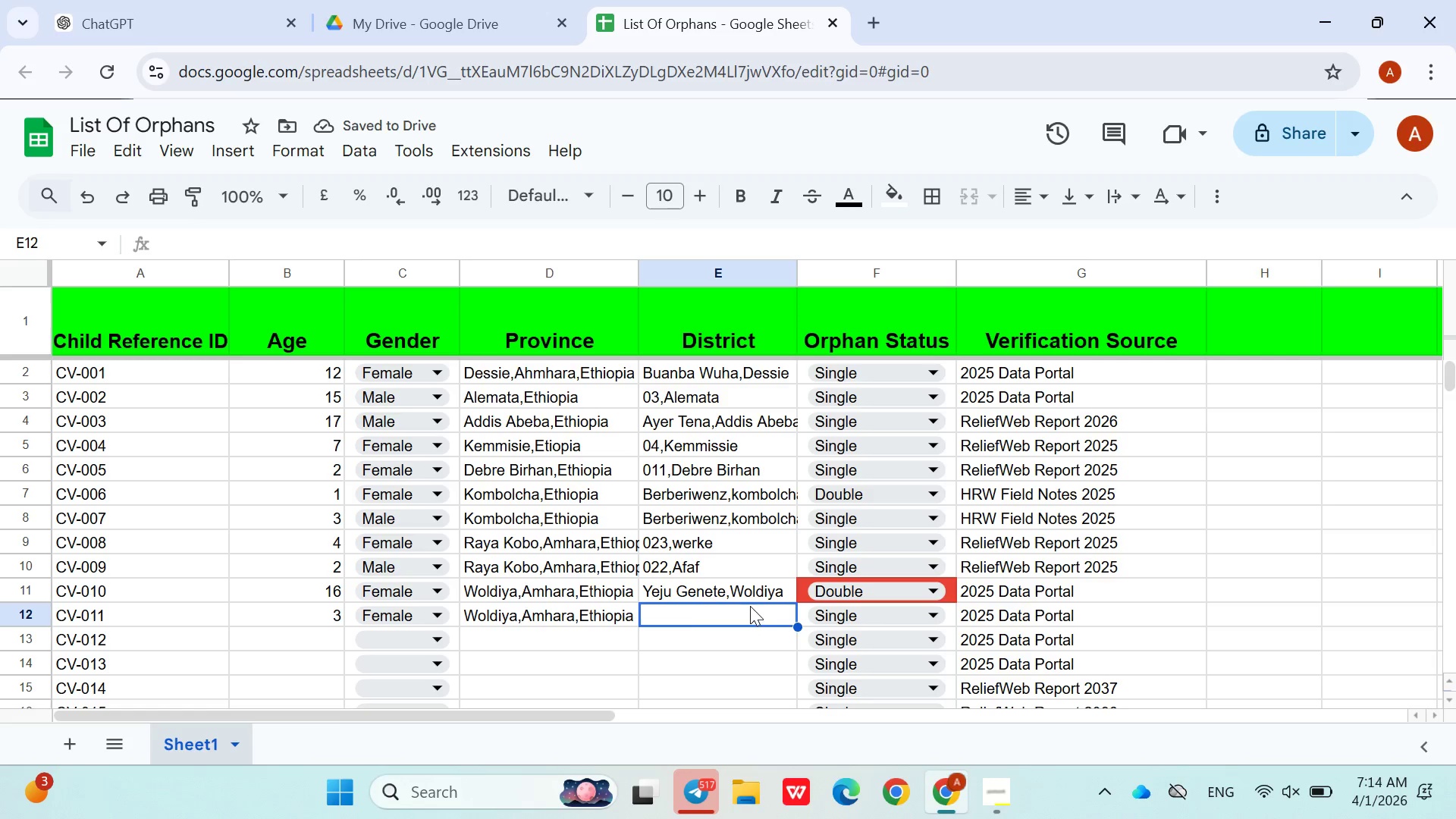 
left_click([750, 601])
 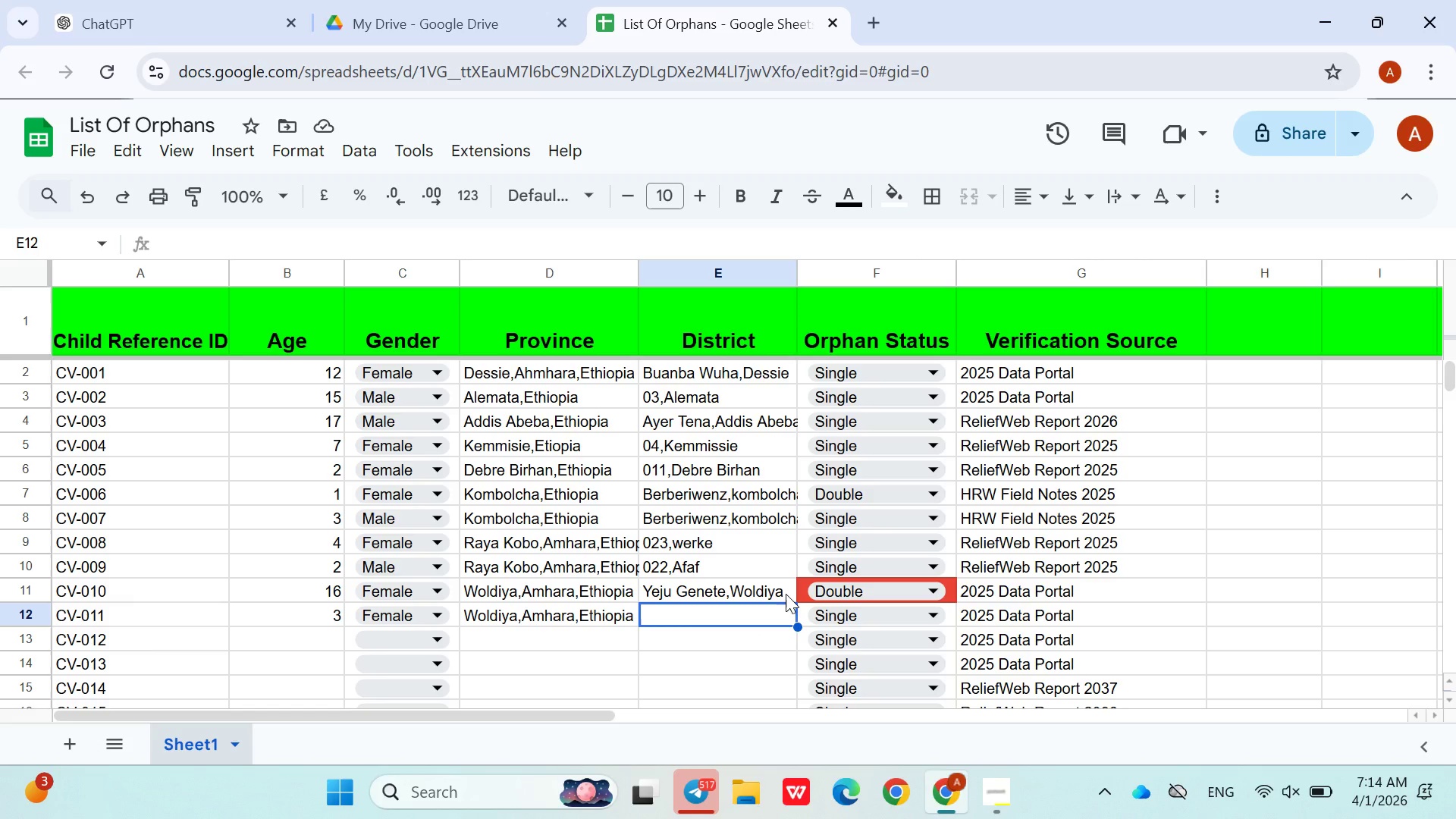 
left_click([785, 593])
 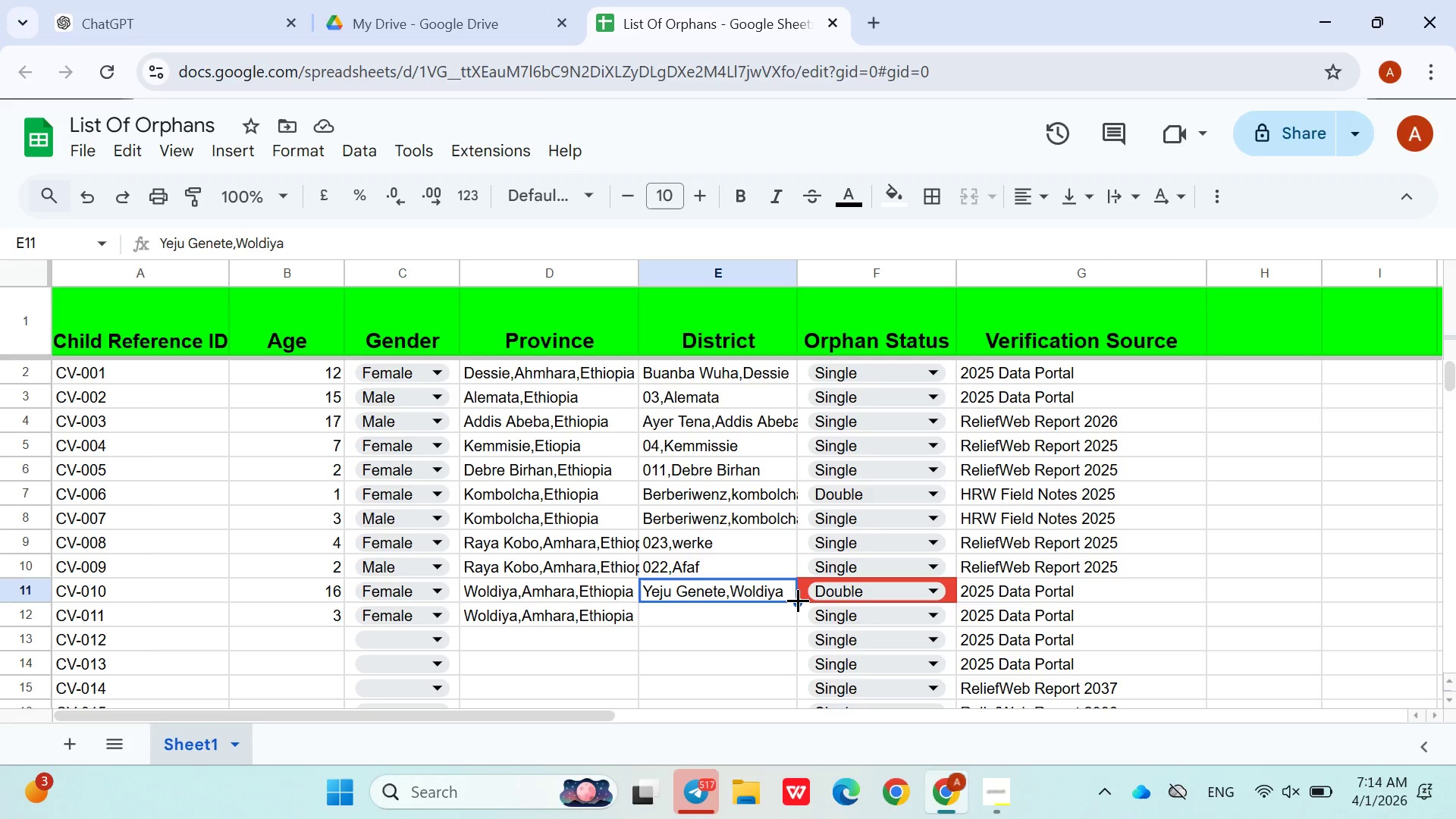 
left_click_drag(start_coordinate=[799, 601], to_coordinate=[797, 617])
 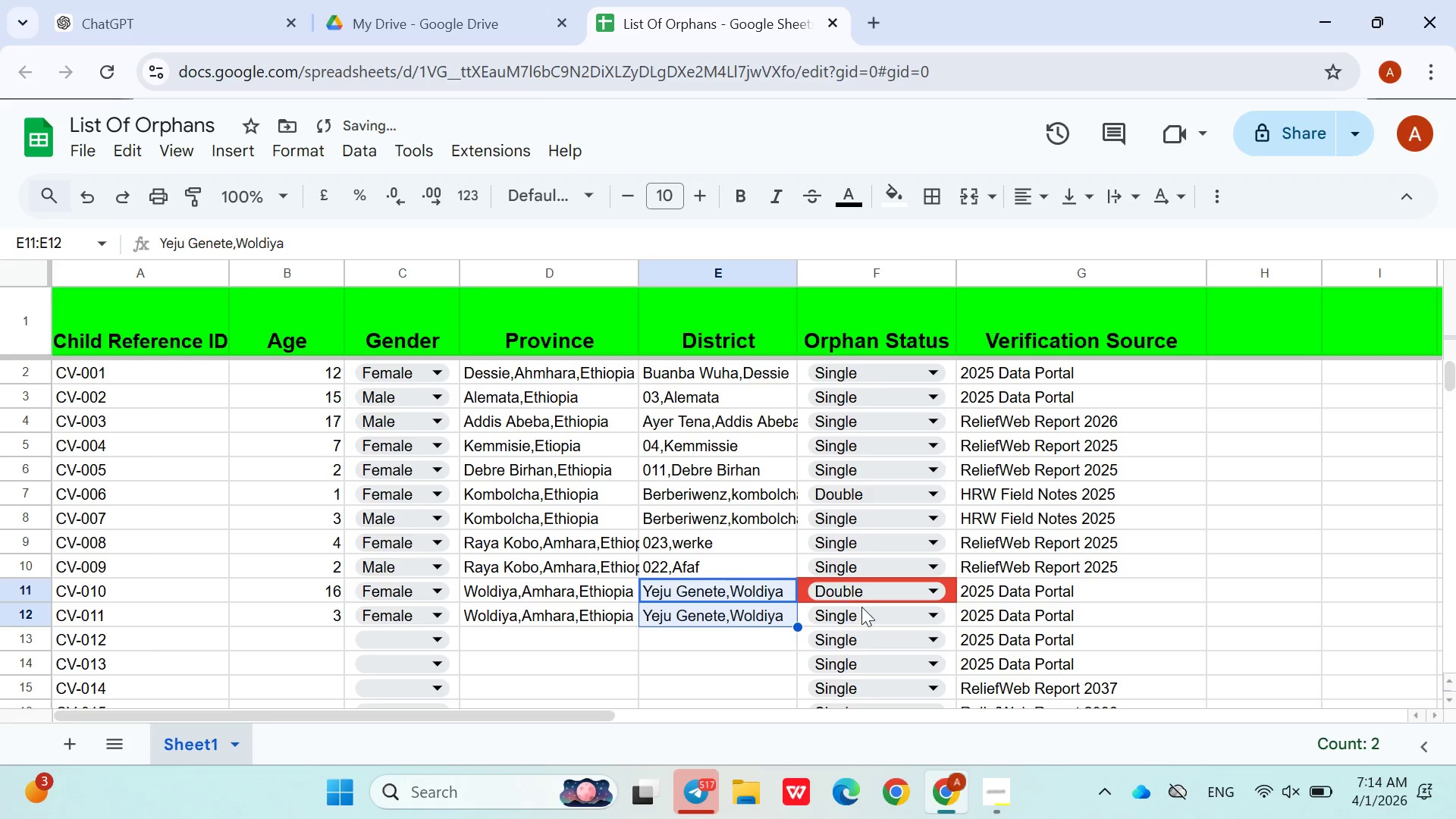 
left_click([863, 613])
 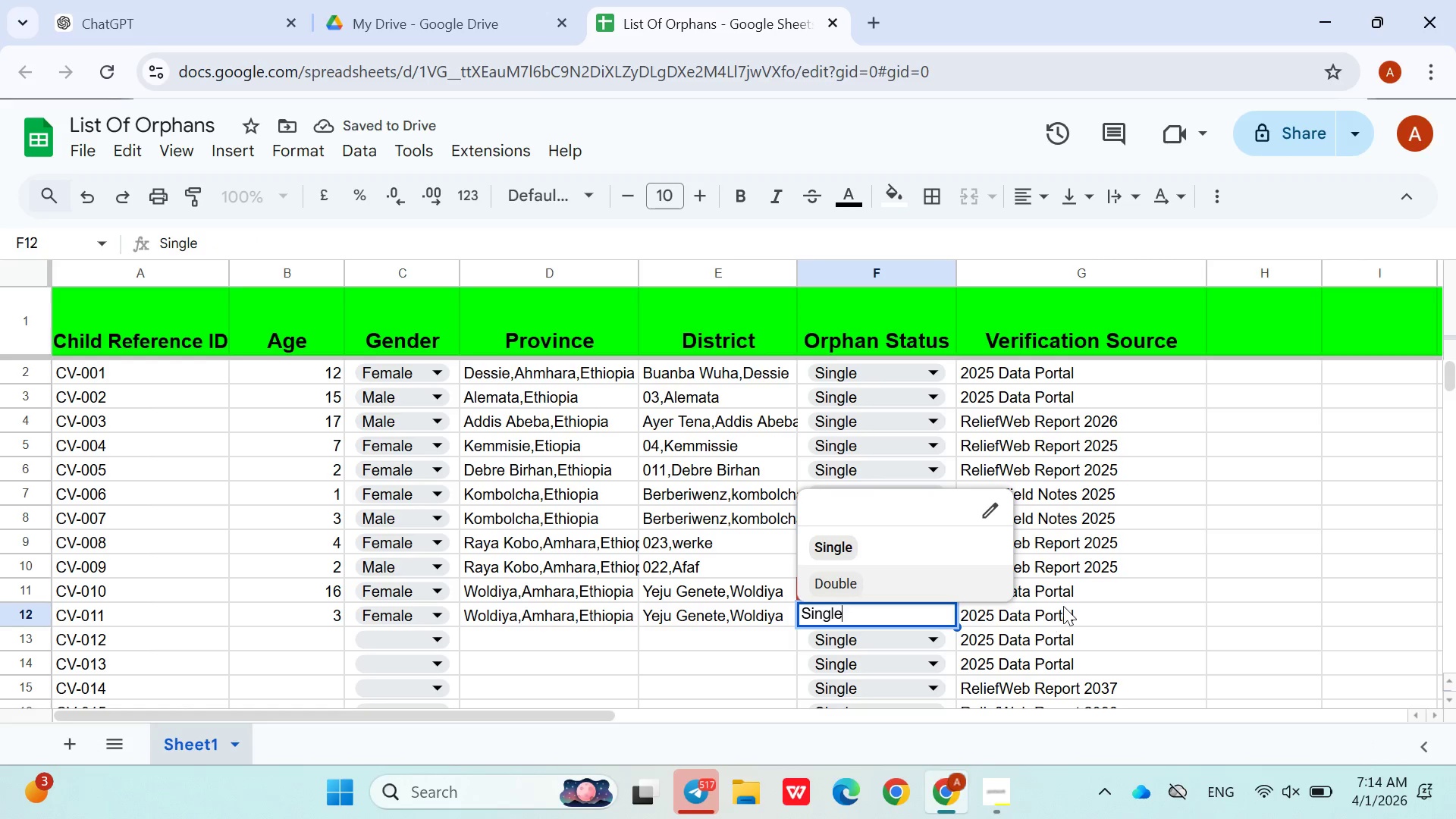 
left_click([1088, 613])
 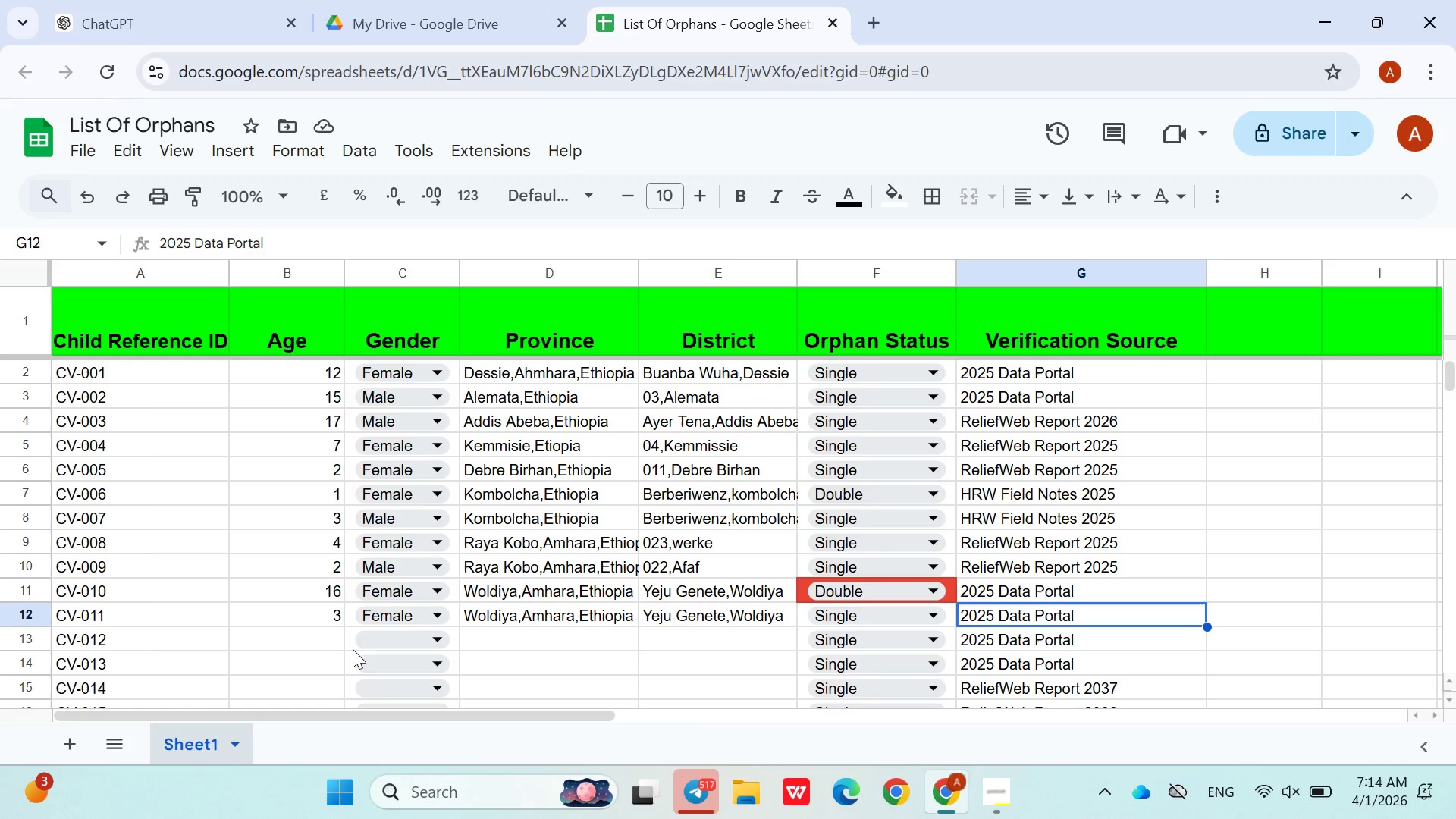 
left_click([305, 640])
 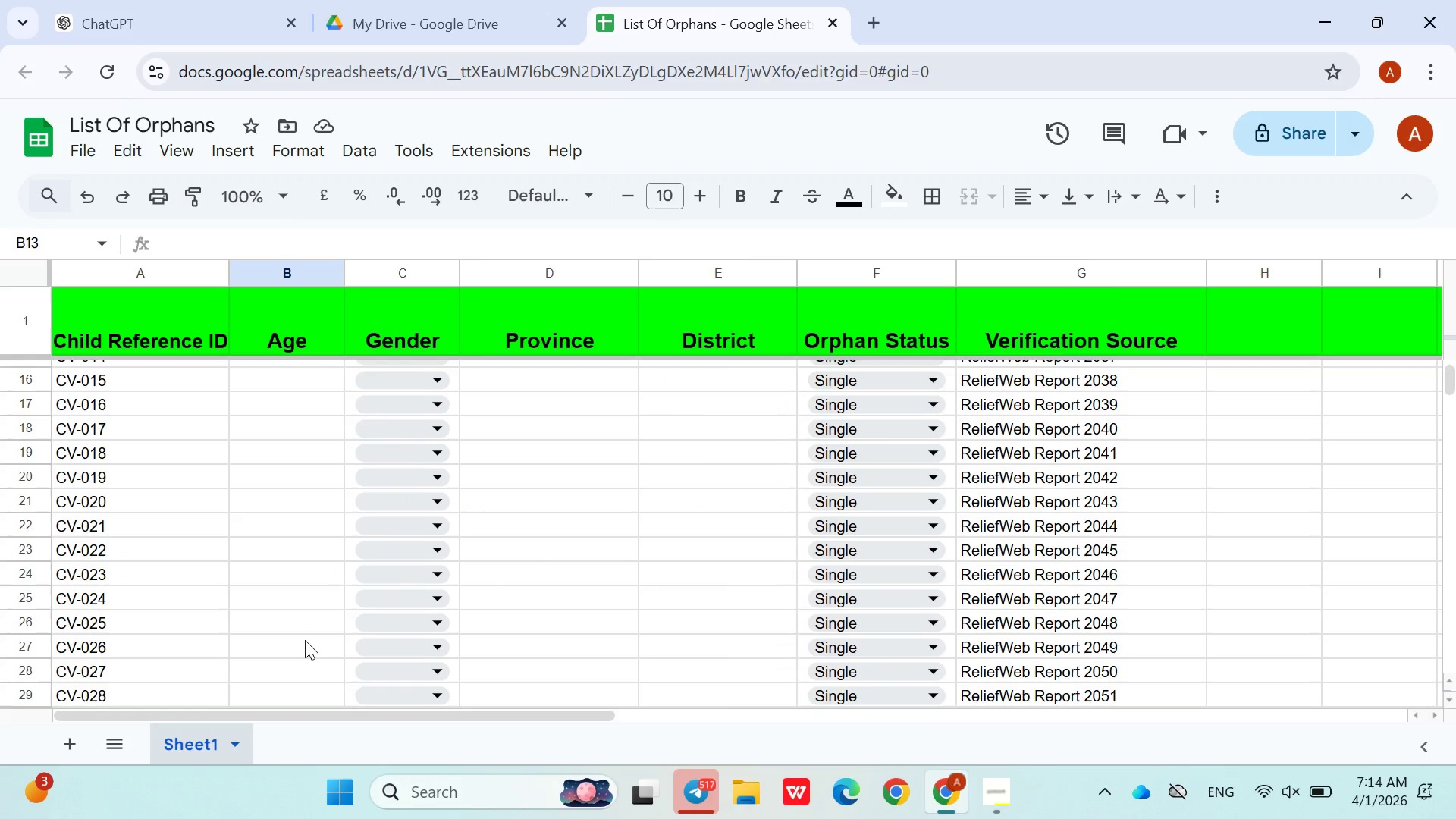 
wait(7.34)
 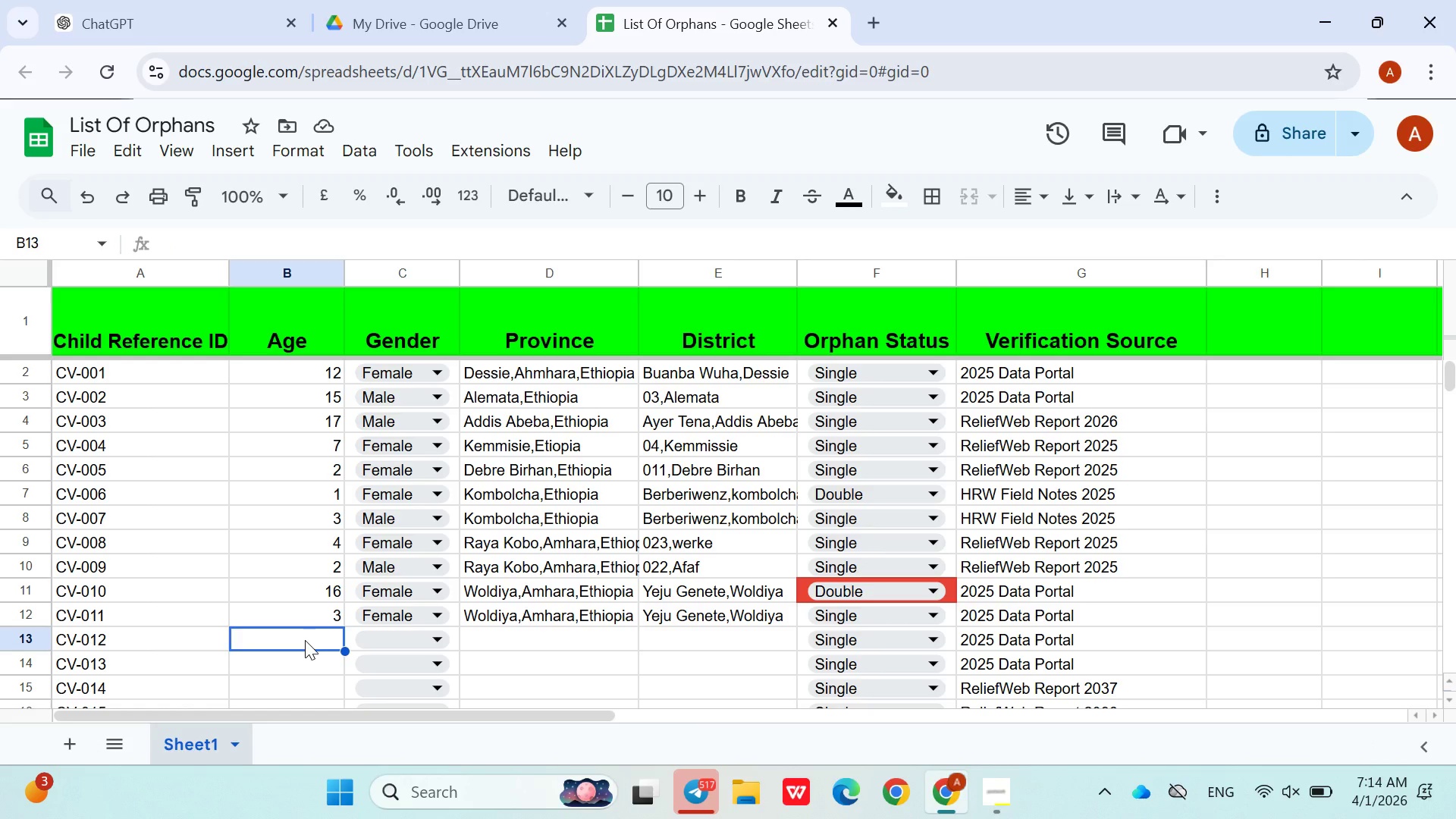 
mouse_move([398, 550])
 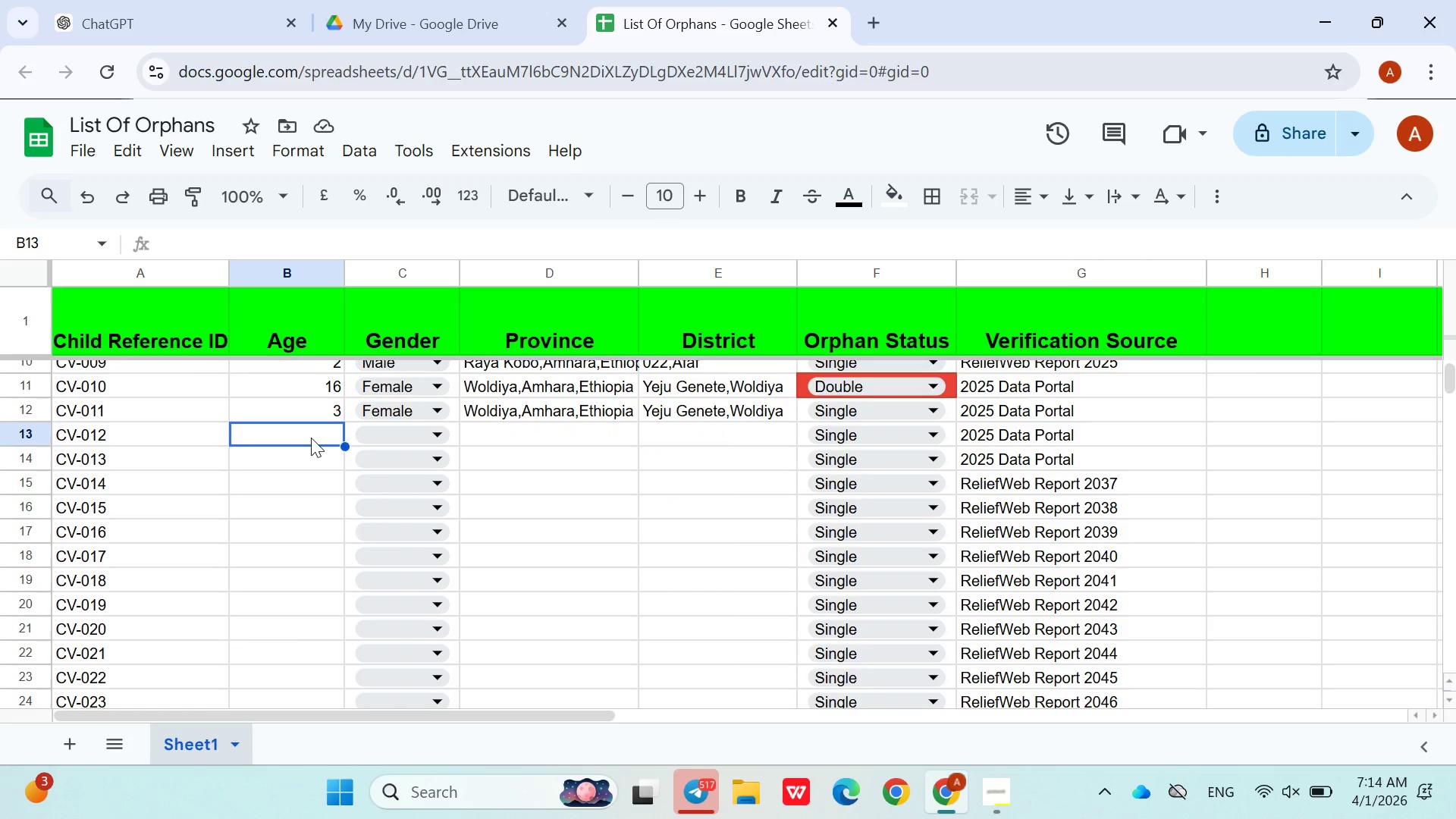 
left_click([309, 437])
 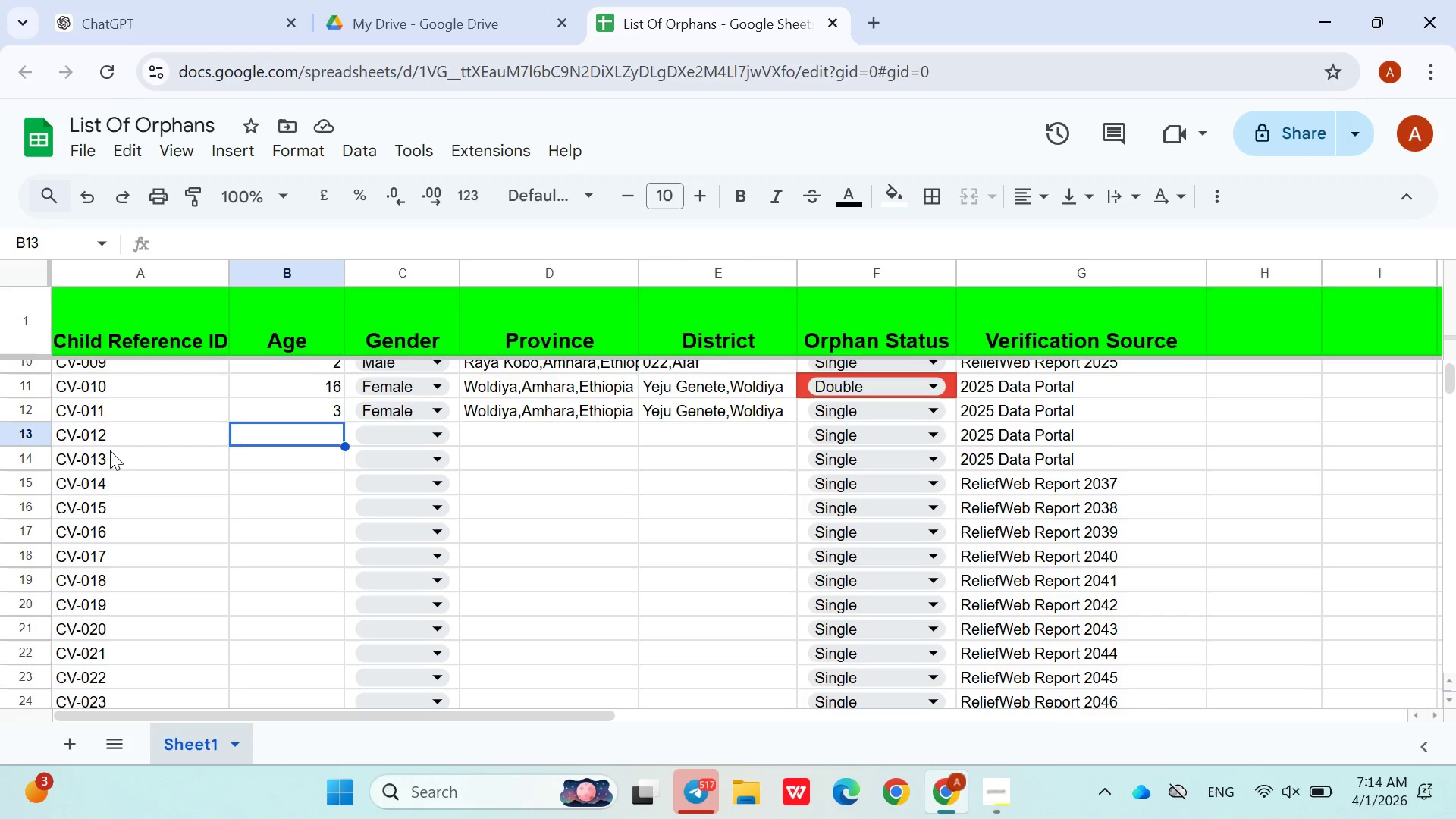 
left_click([124, 381])
 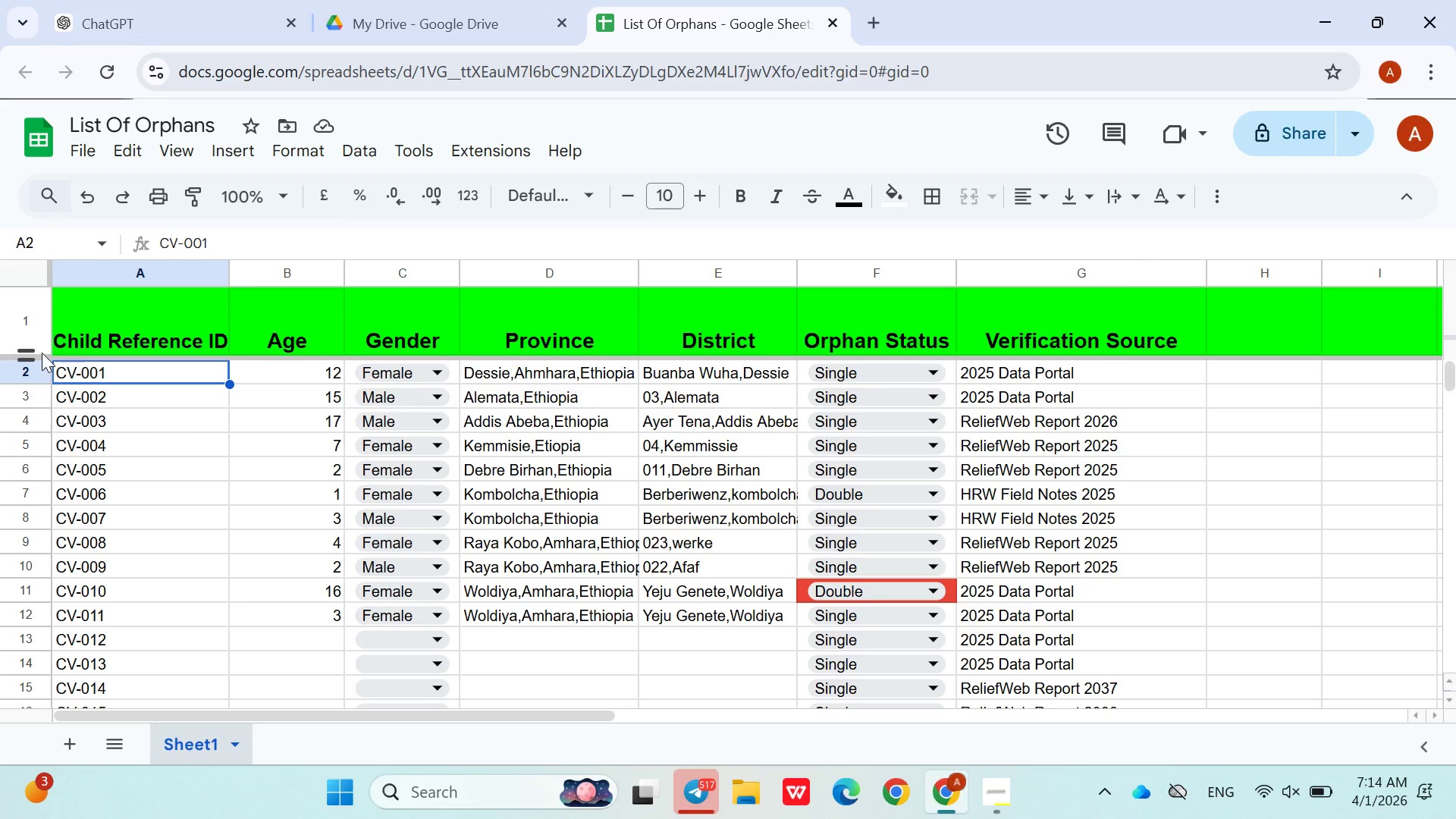 
left_click([38, 339])
 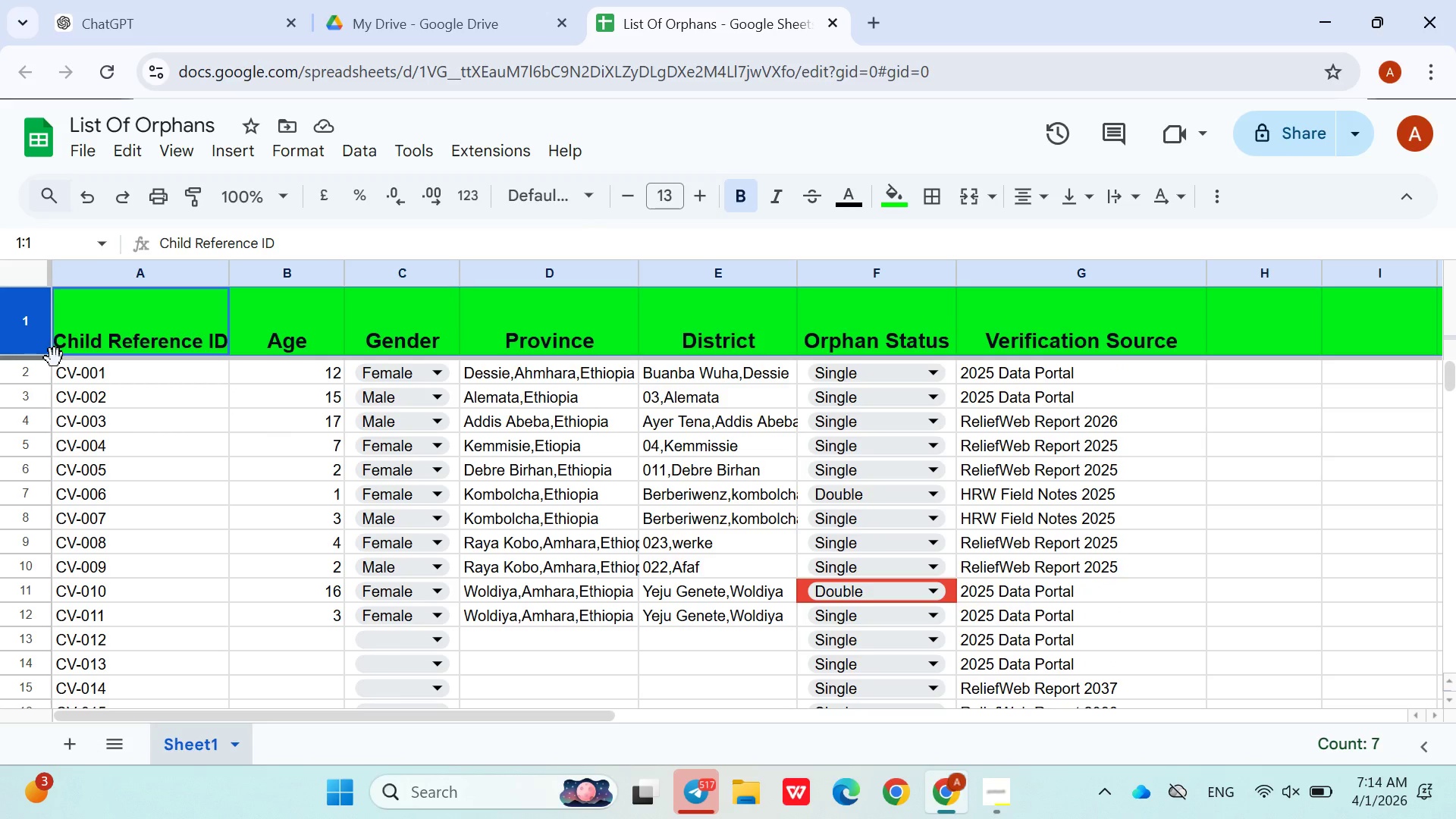 
left_click([96, 327])
 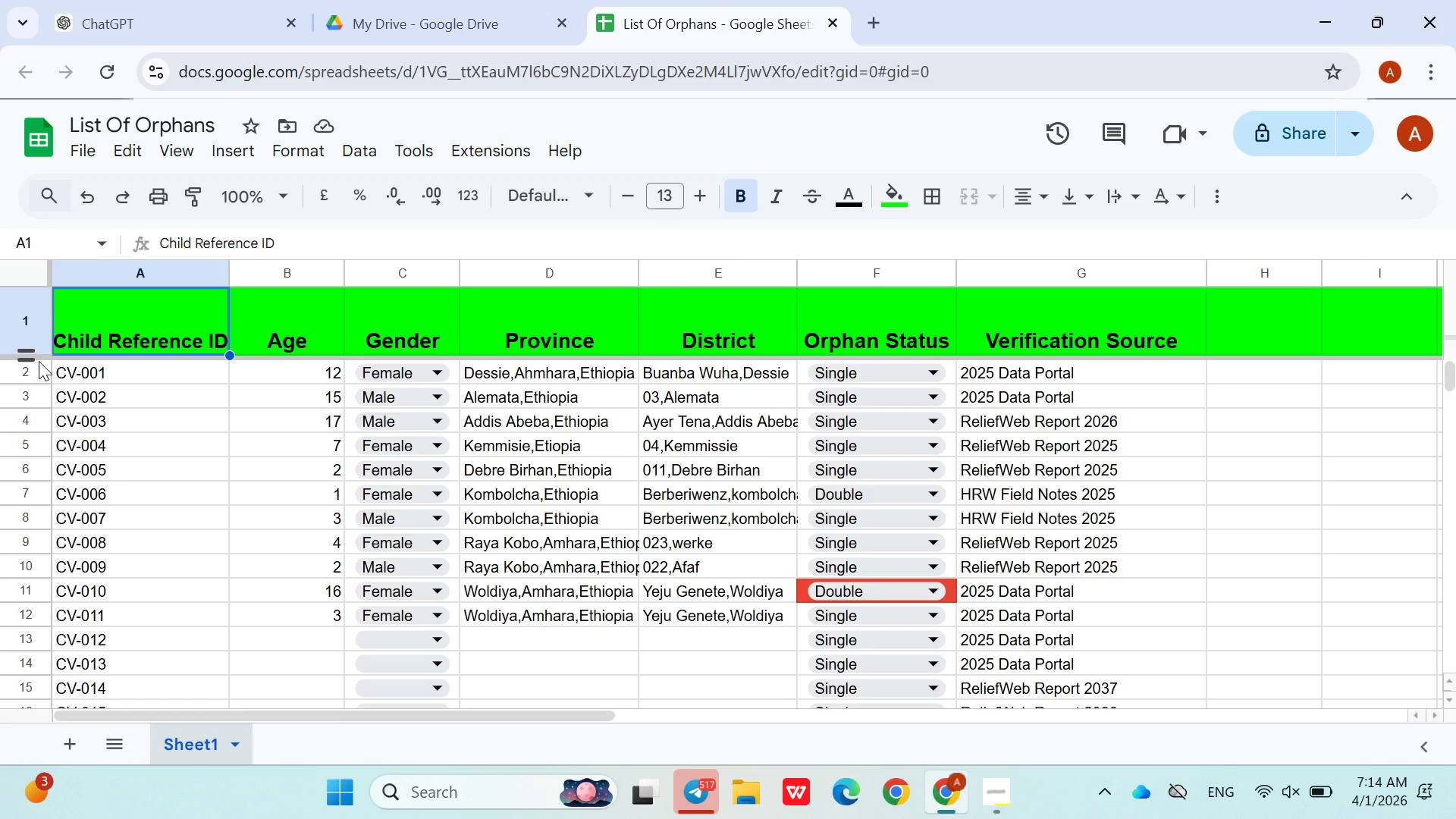 
left_click_drag(start_coordinate=[27, 356], to_coordinate=[27, 329])
 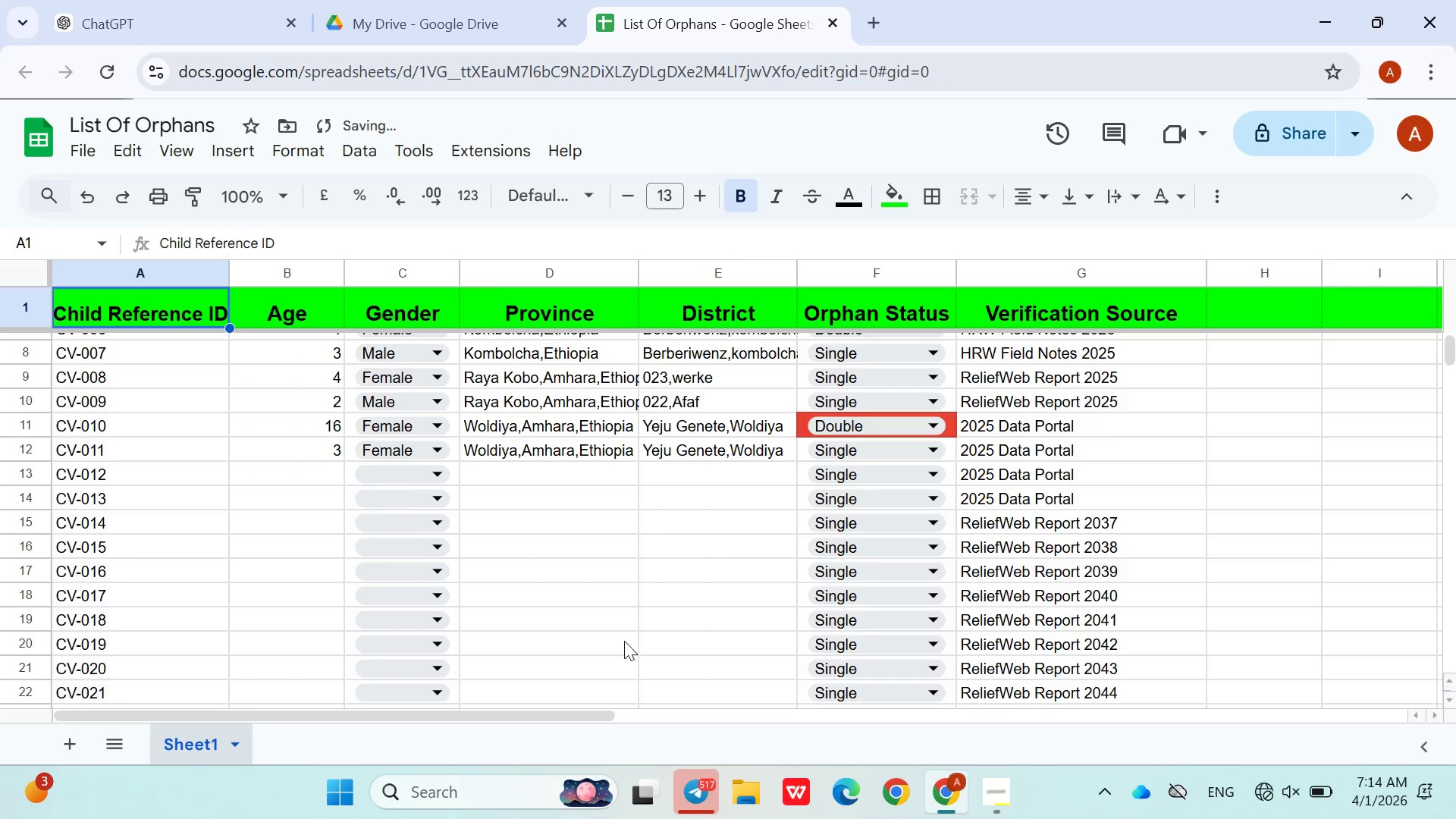 
wait(14.05)
 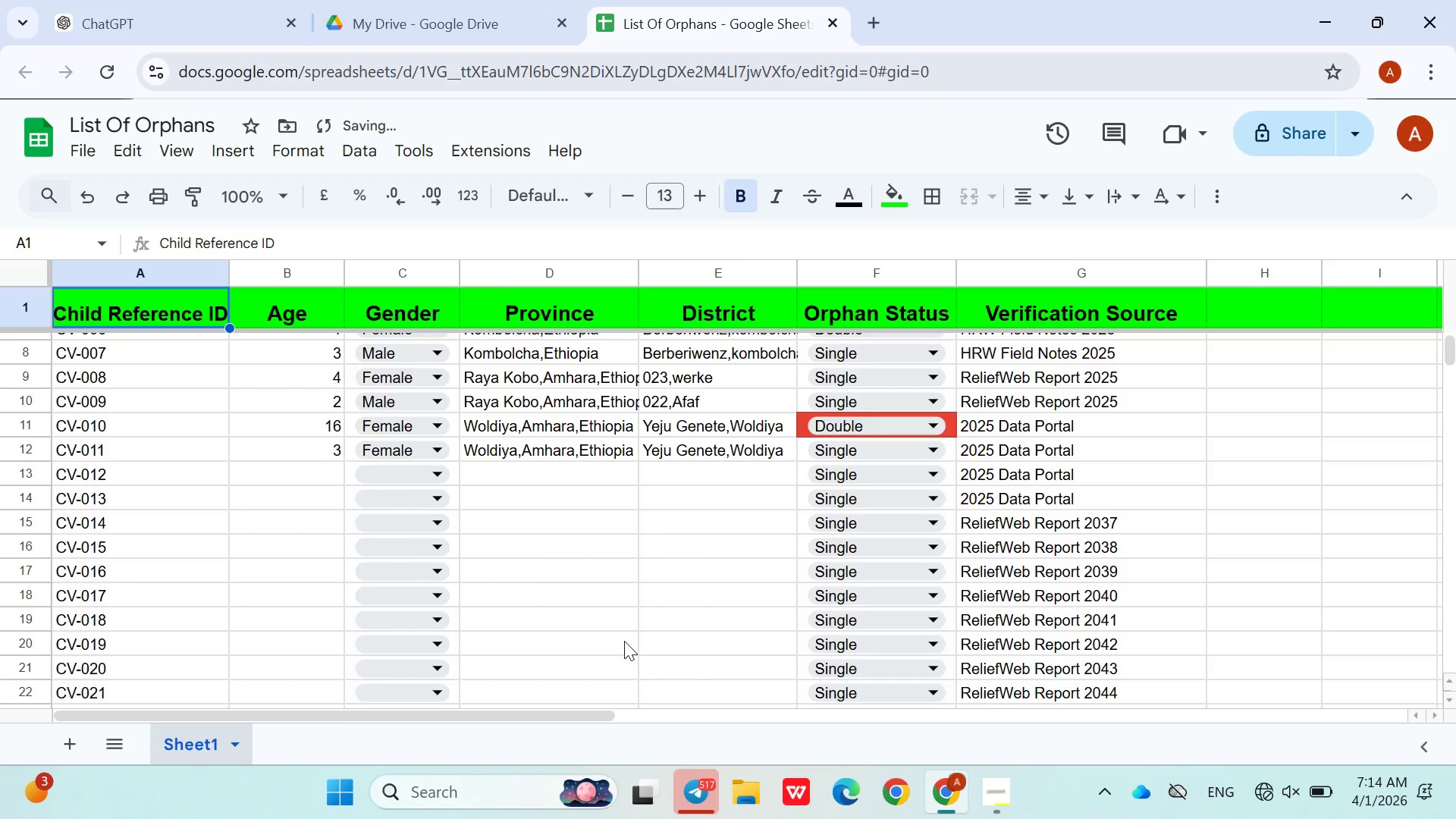 
left_click([130, 563])
 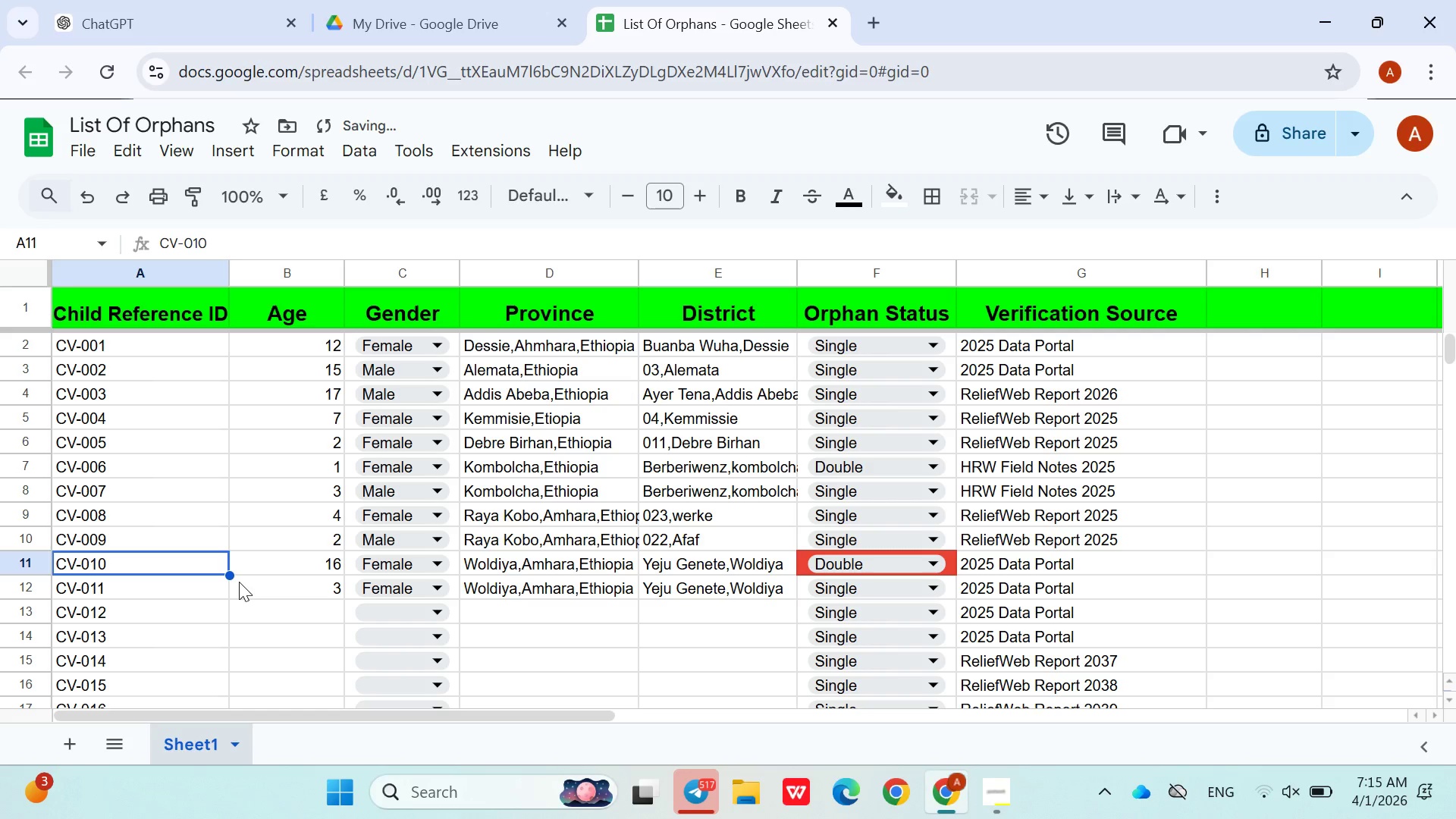 
wait(6.3)
 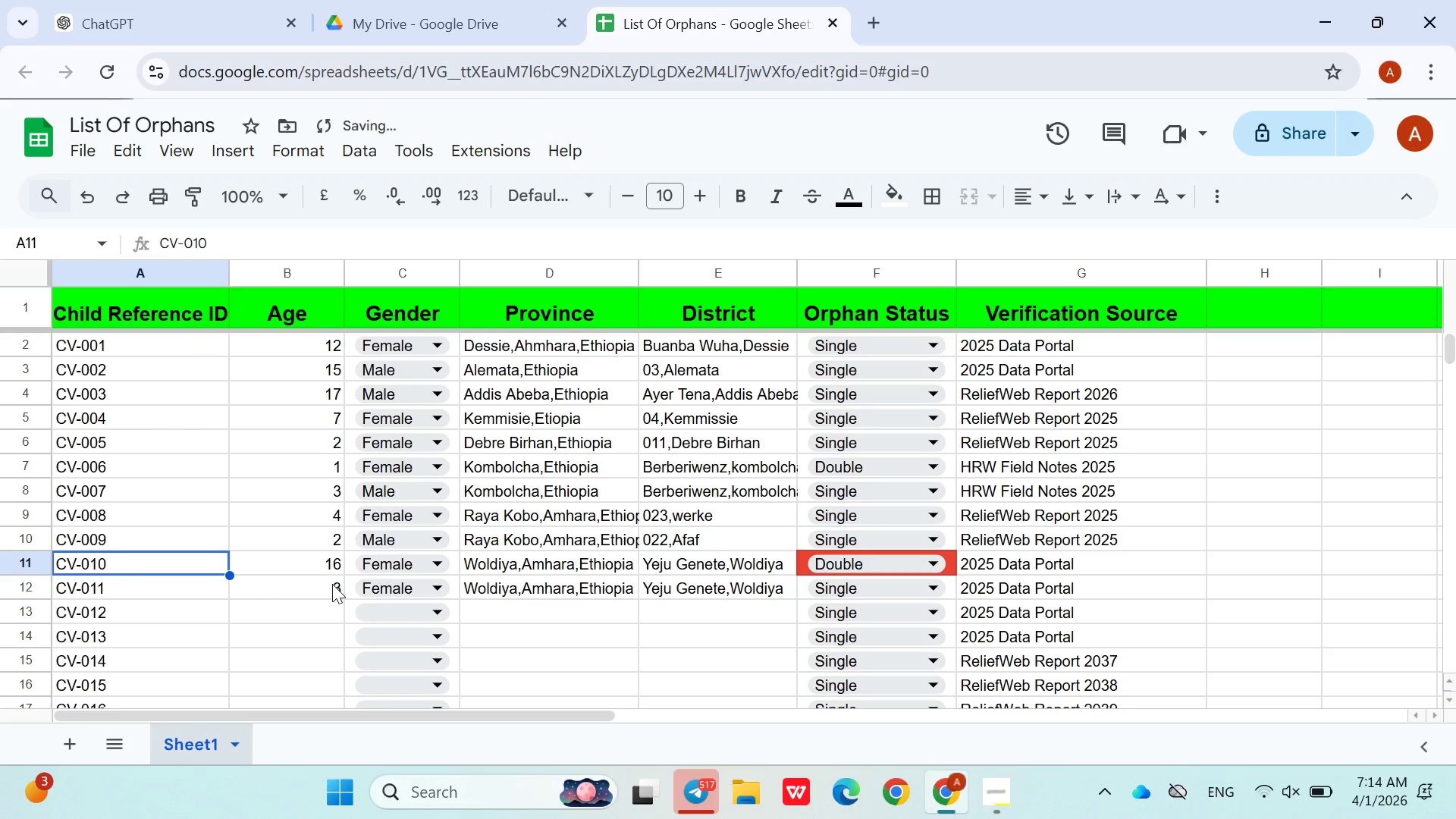 
left_click([303, 615])
 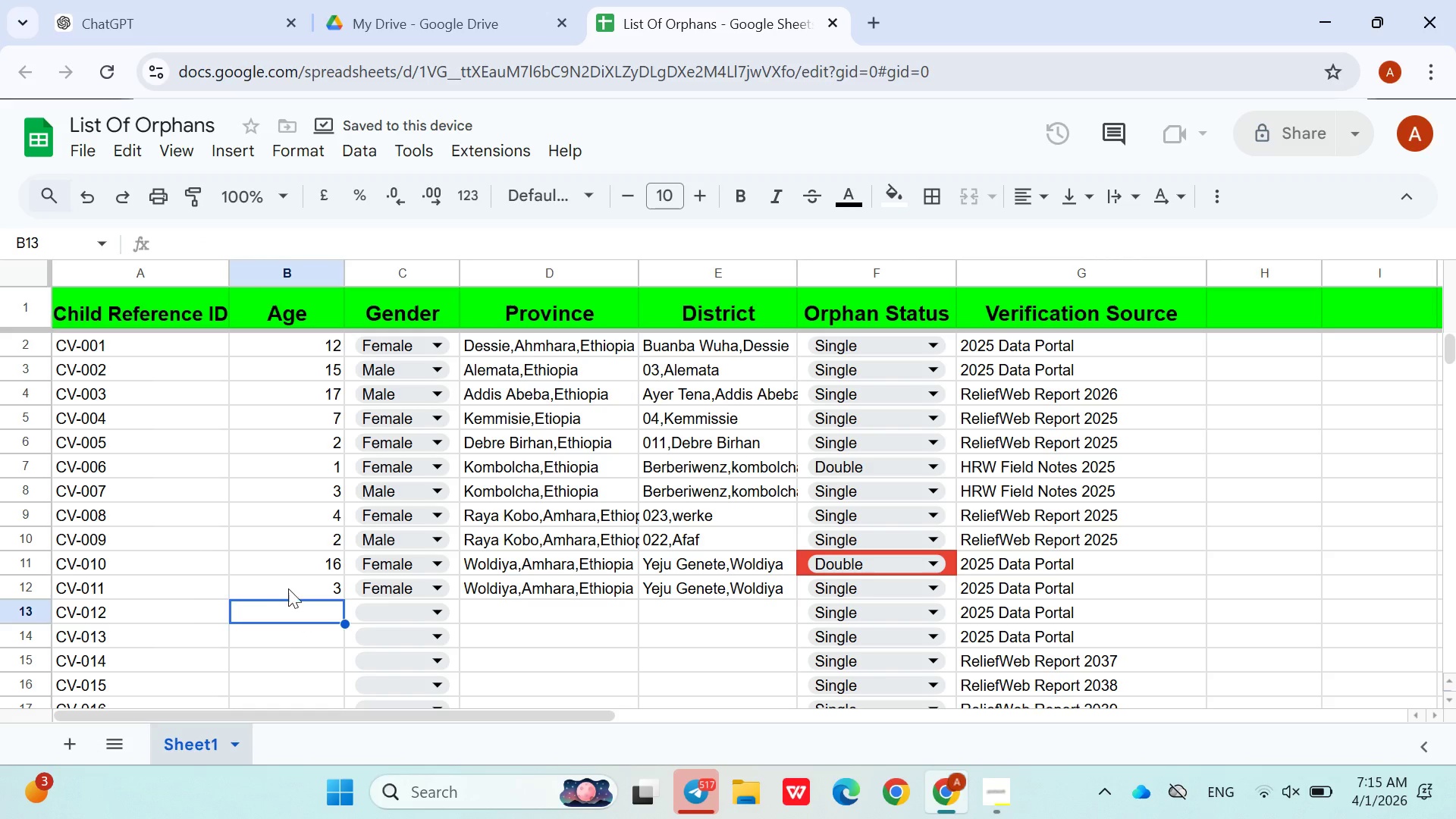 
left_click([288, 588])
 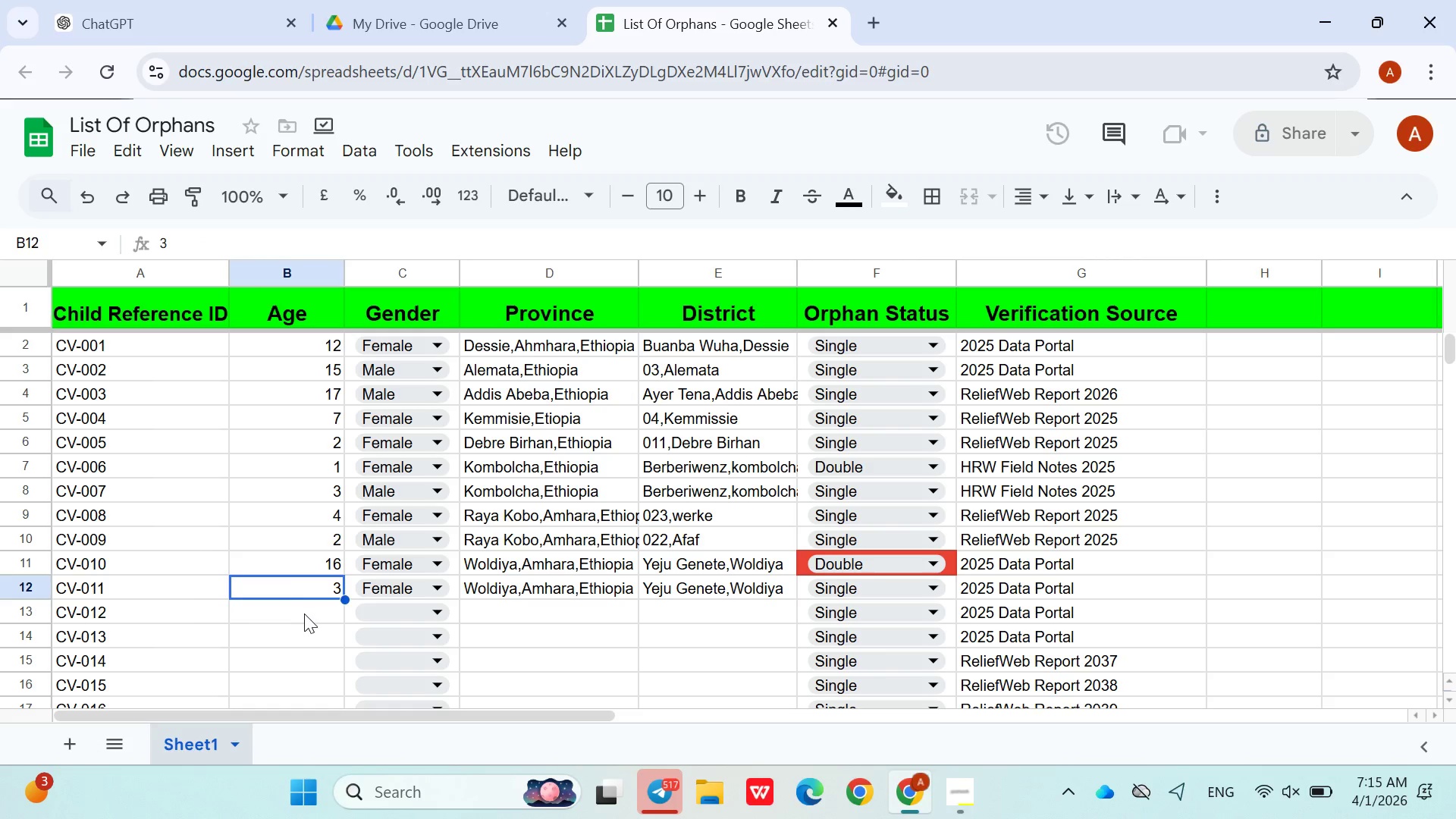 
left_click([304, 613])
 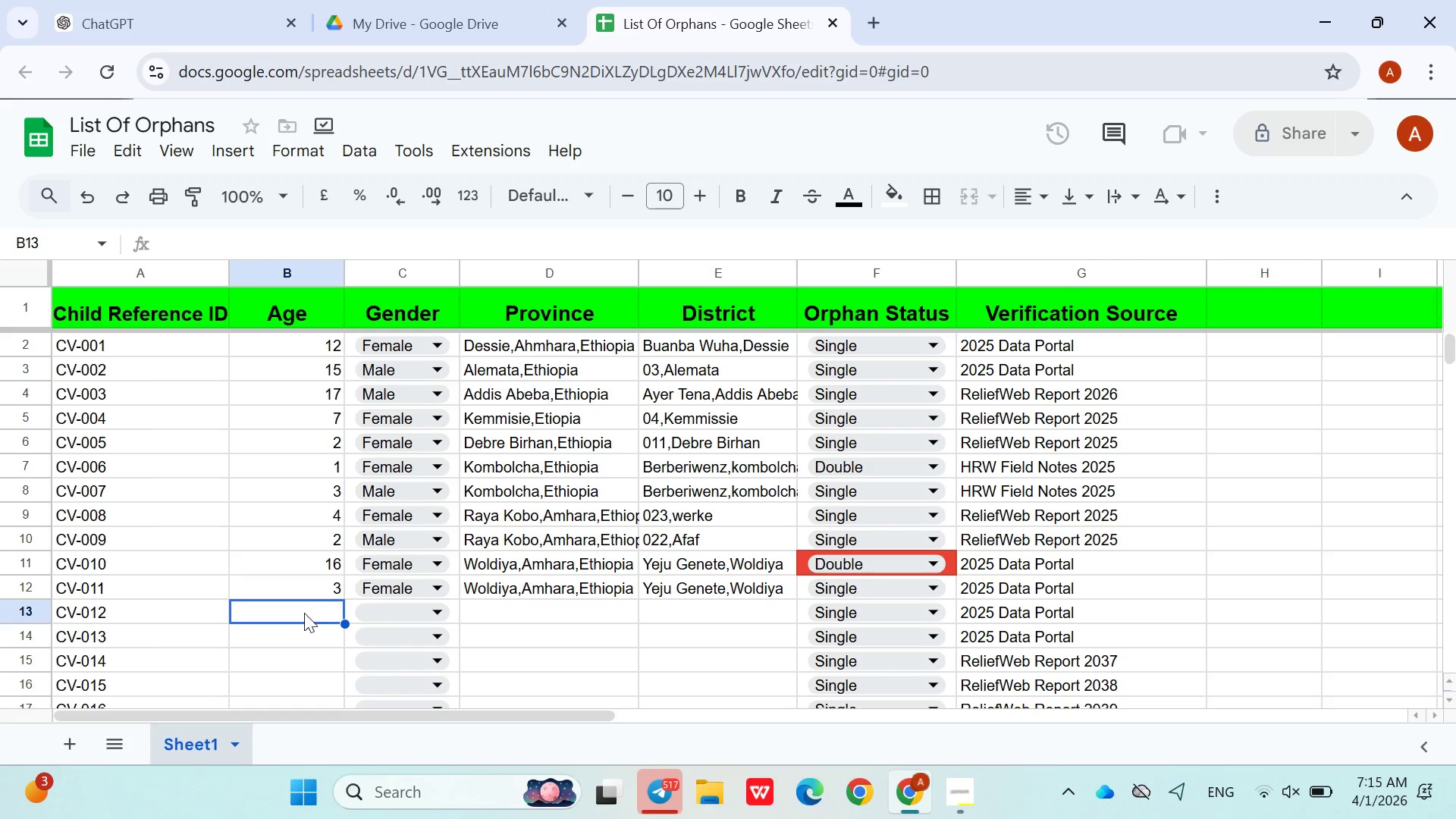 
key(0)
 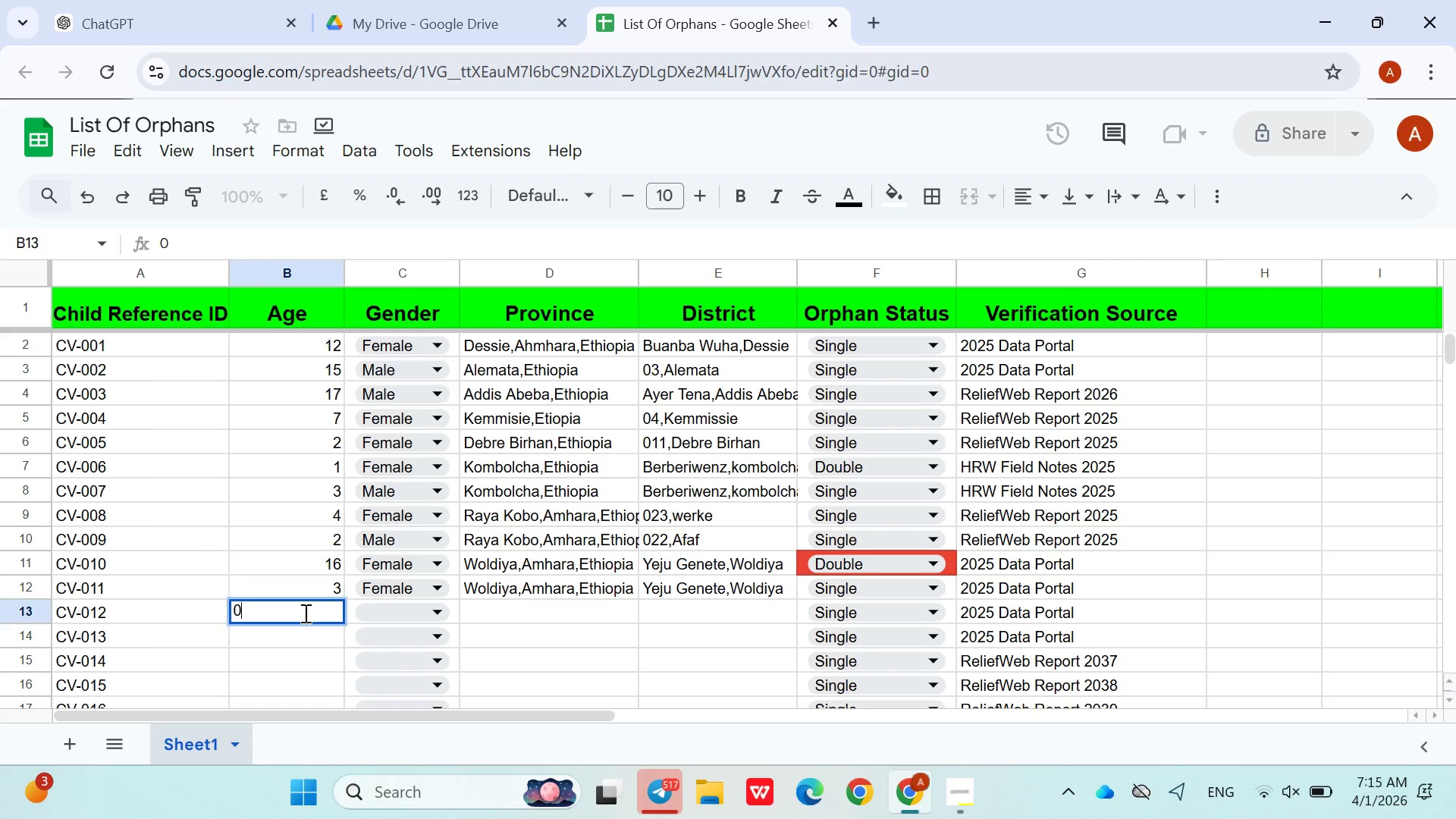 
key(Period)
 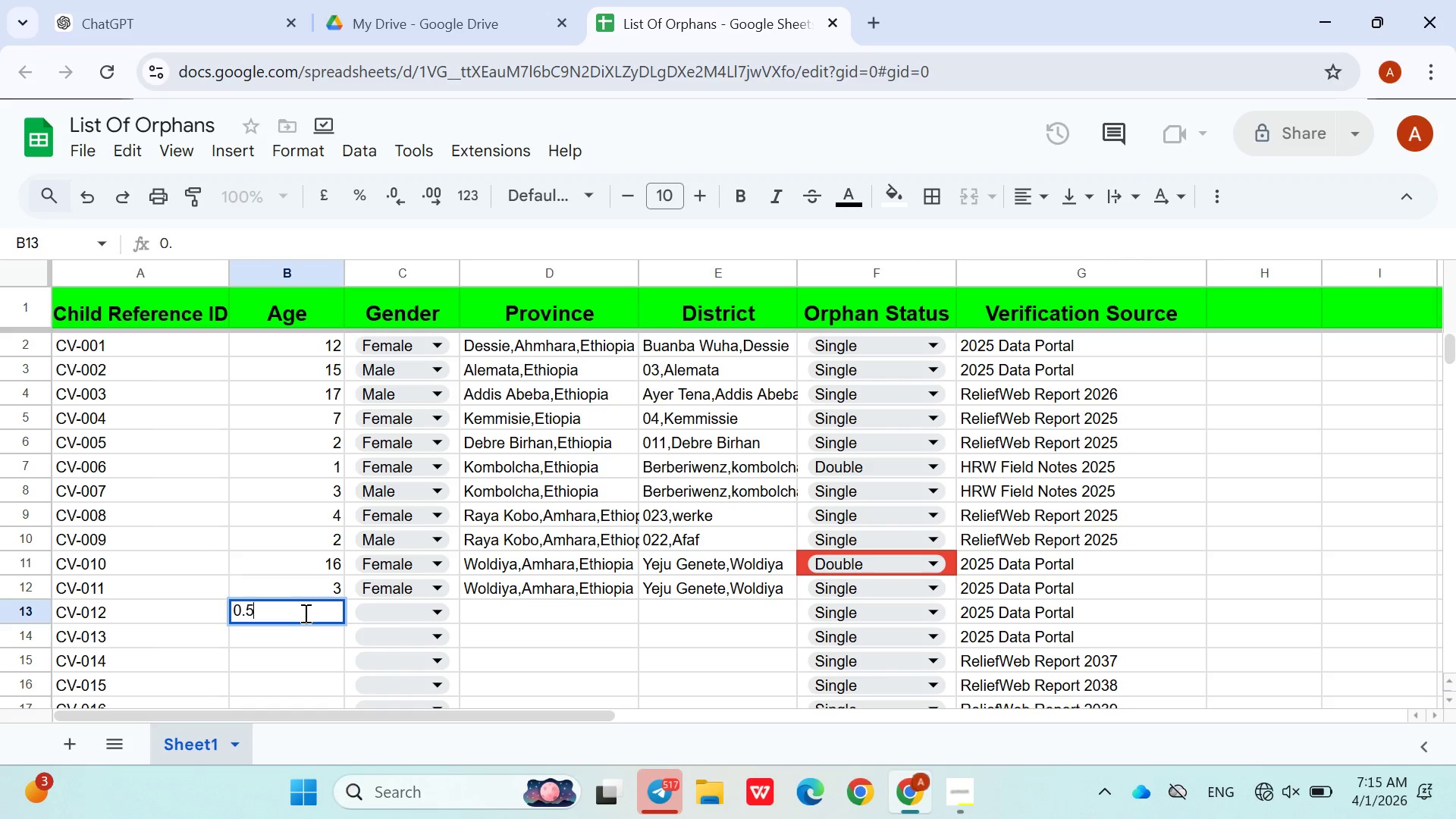 
key(5)
 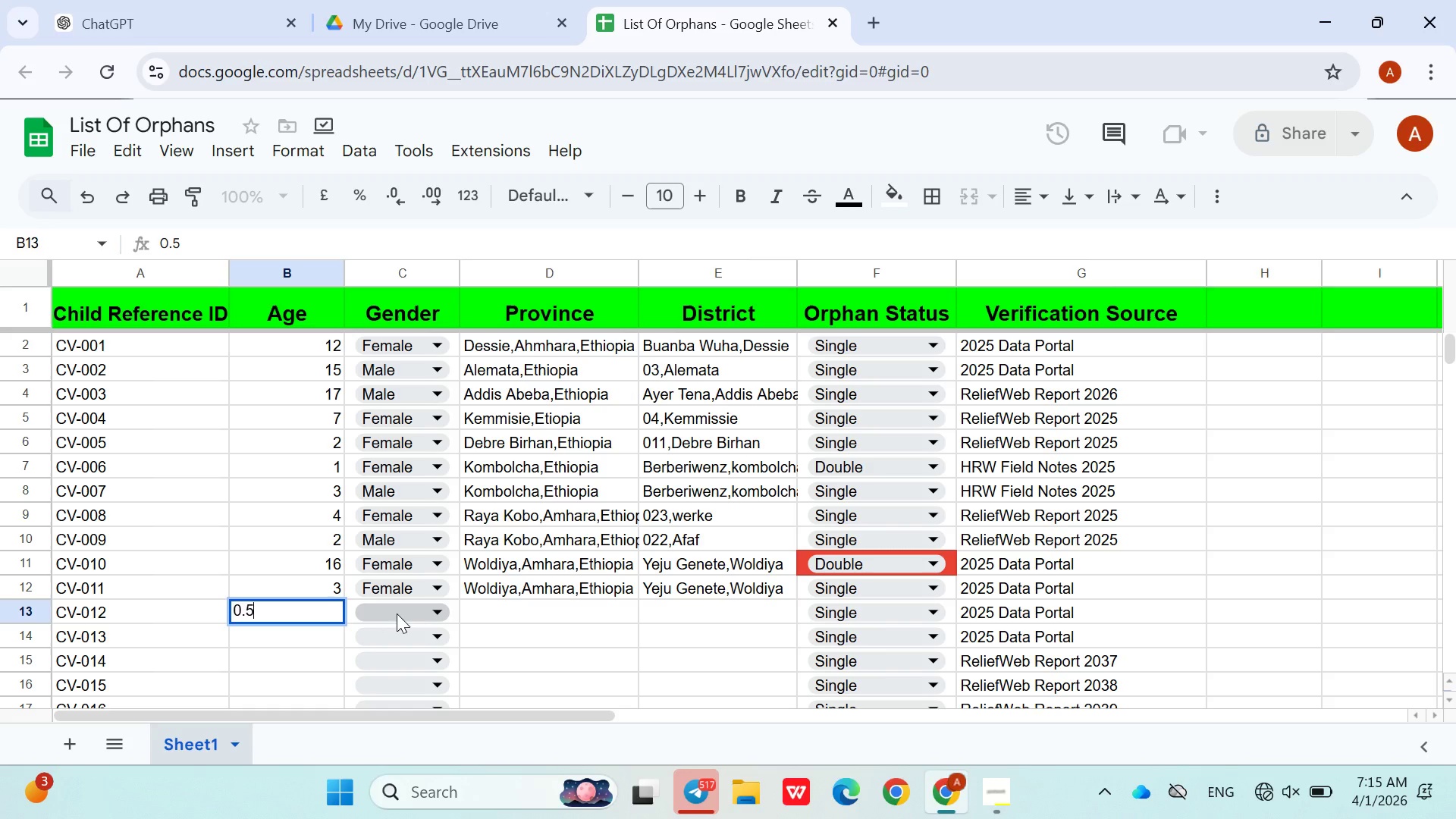 
left_click([397, 613])
 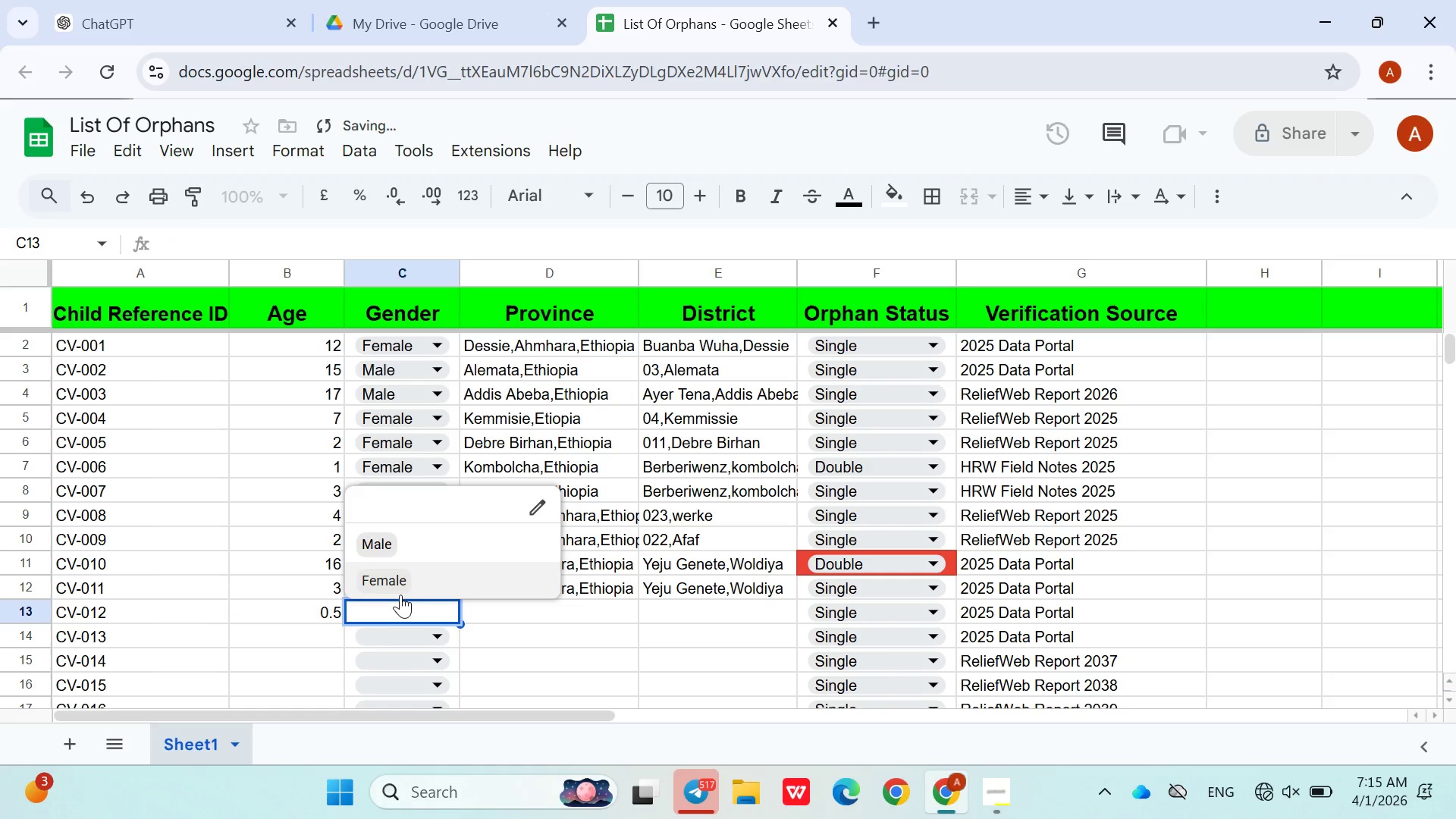 
left_click([400, 594])
 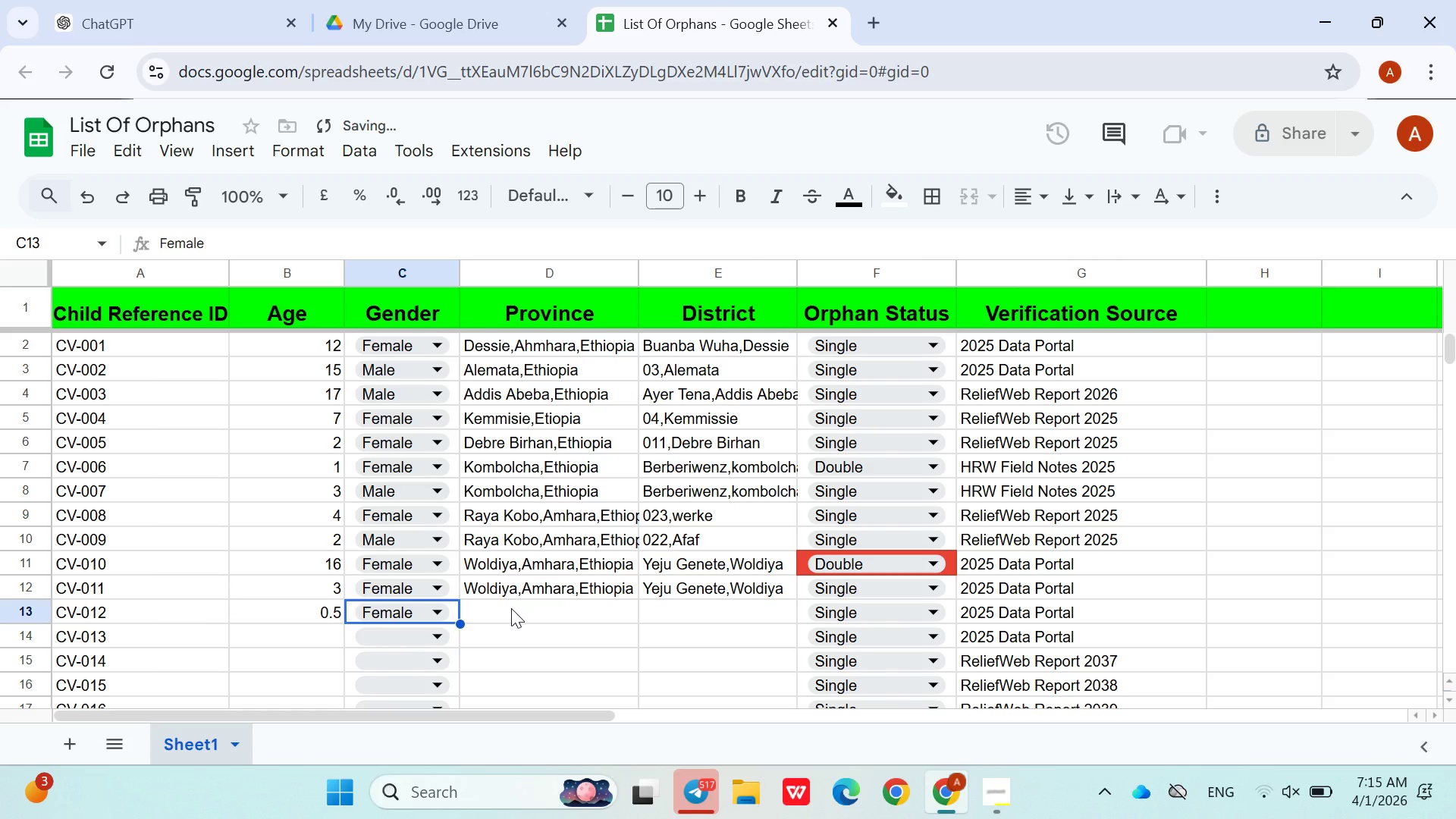 
left_click([511, 608])
 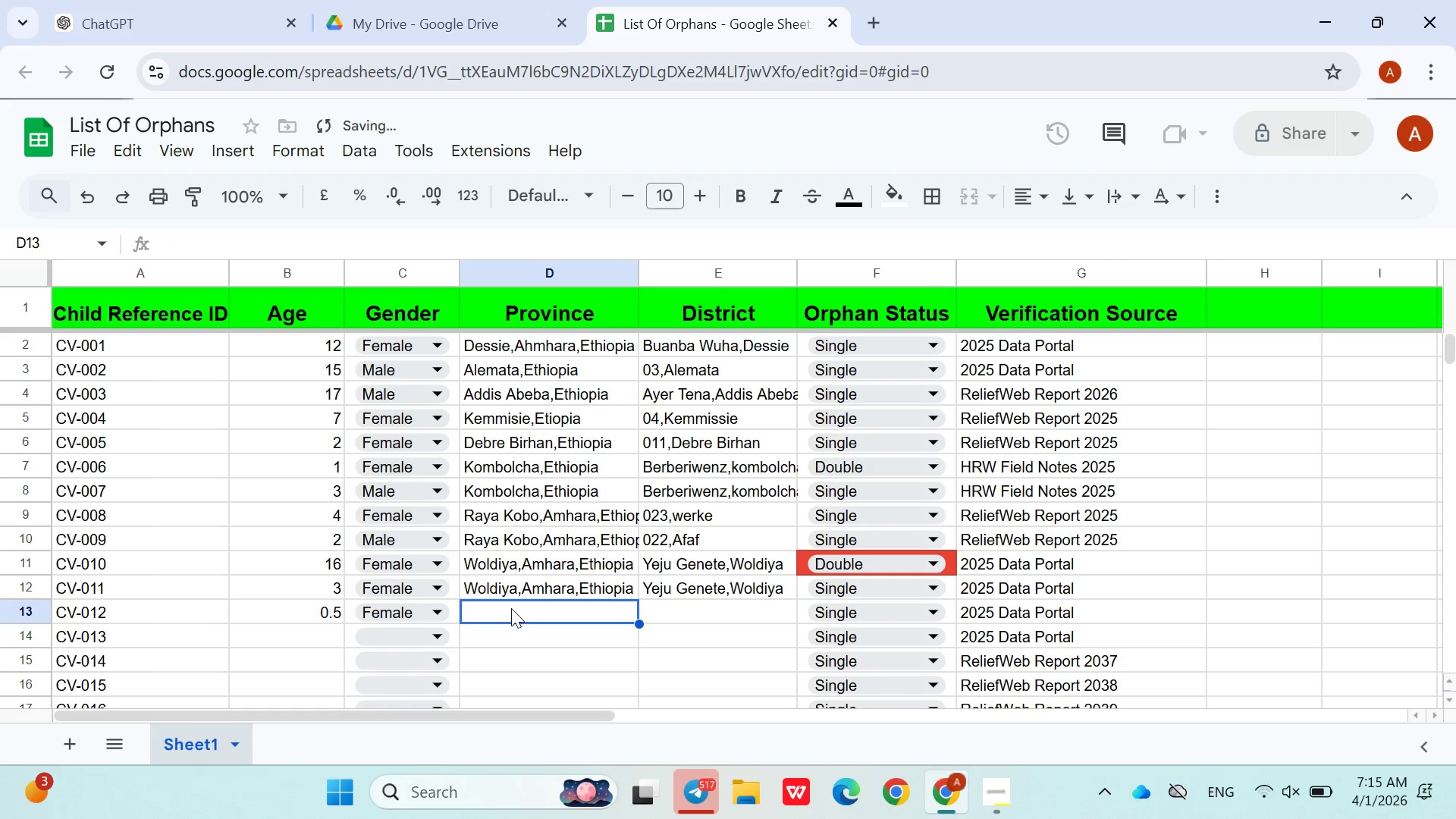 
double_click([511, 608])
 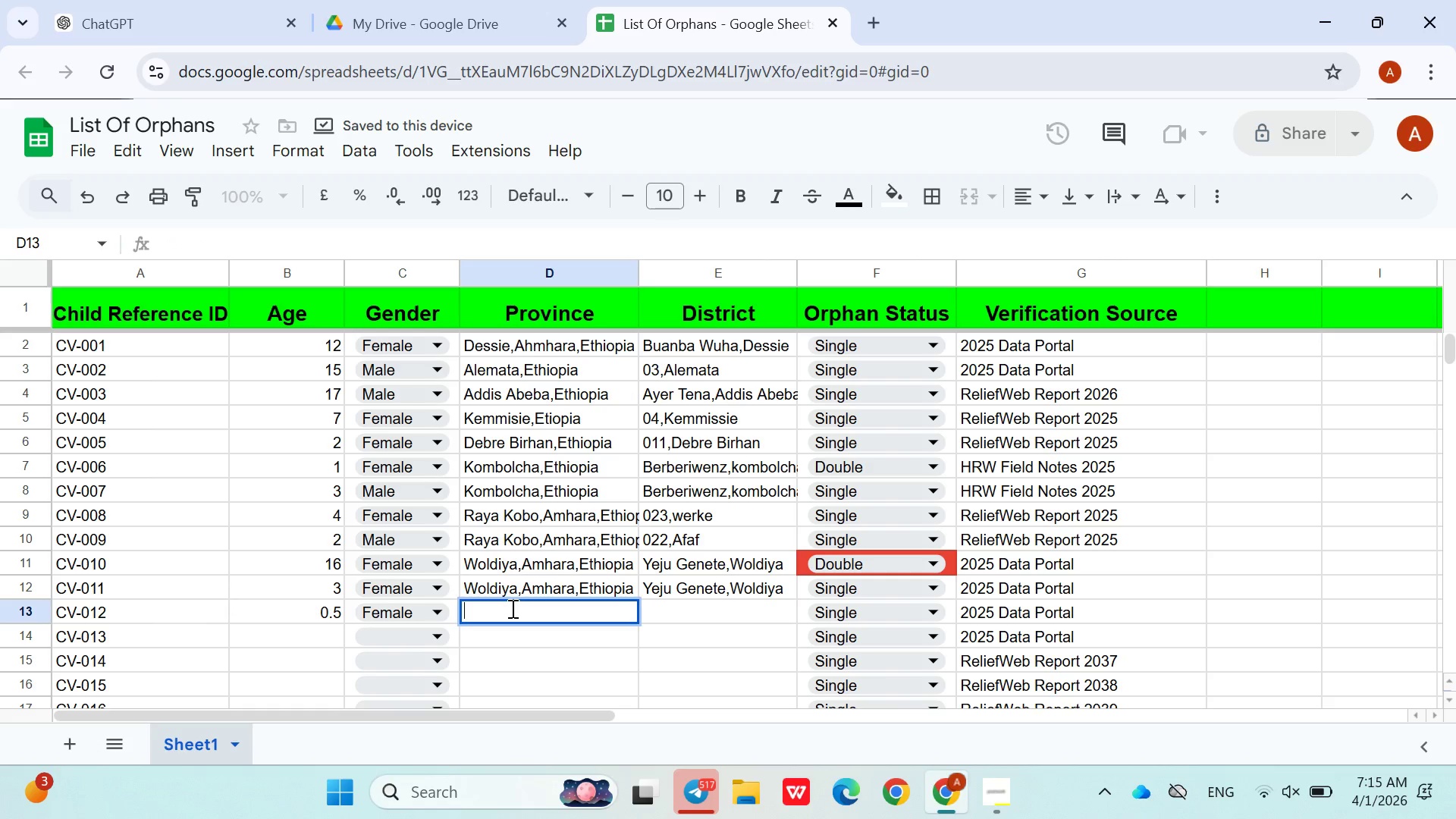 
type(wol)
 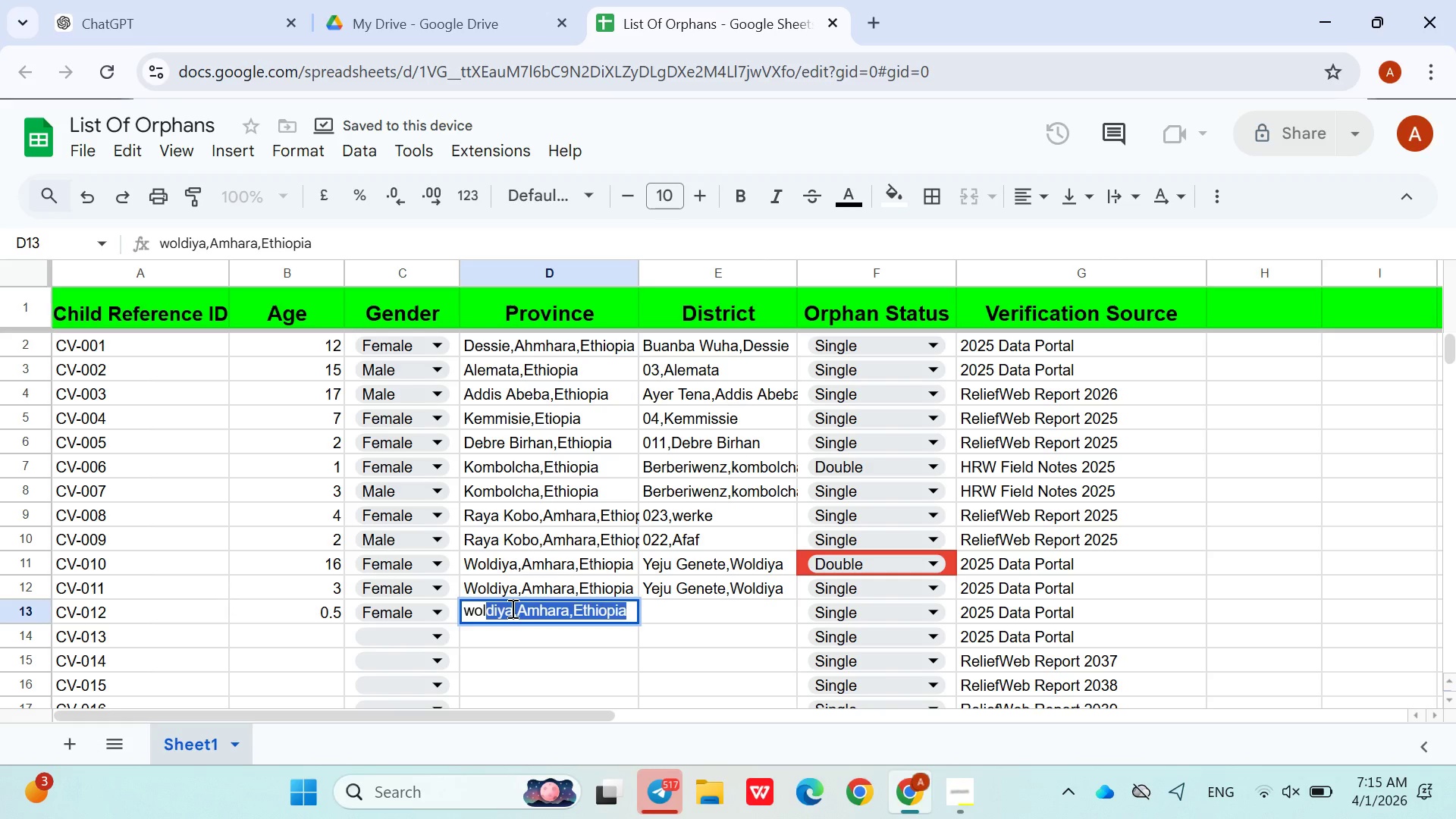 
key(ArrowRight)
 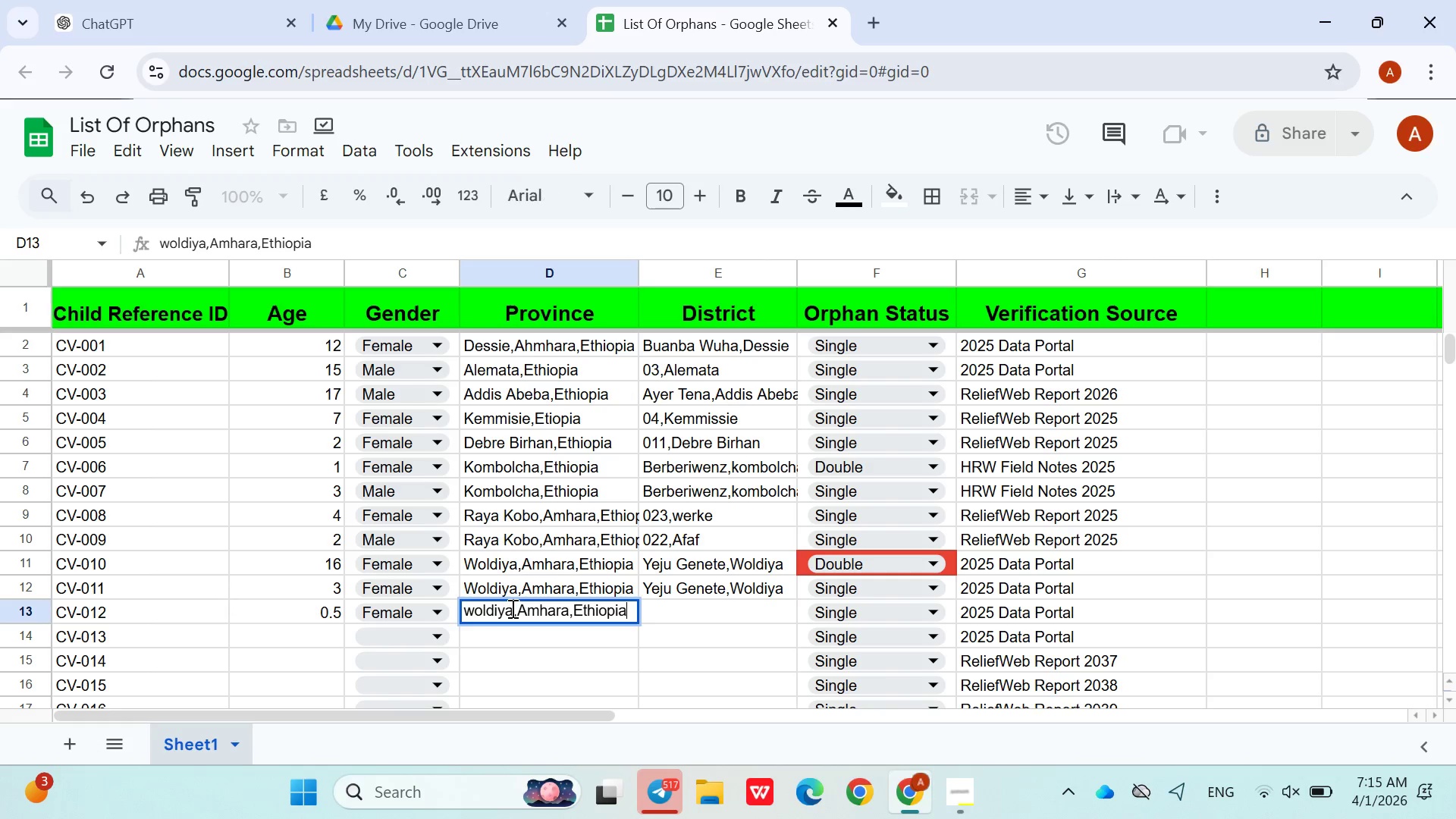 
key(ArrowRight)
 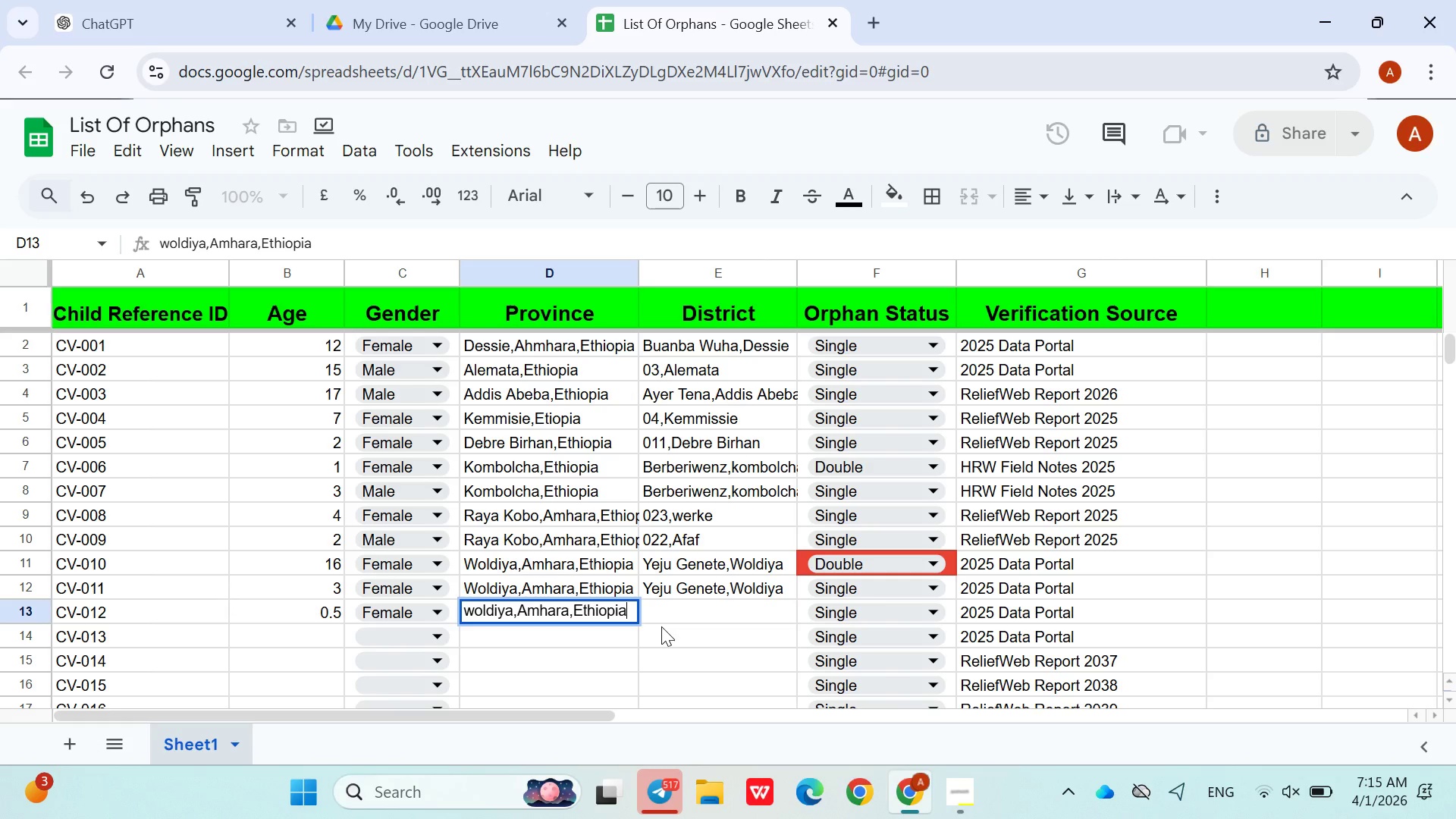 
left_click([674, 605])
 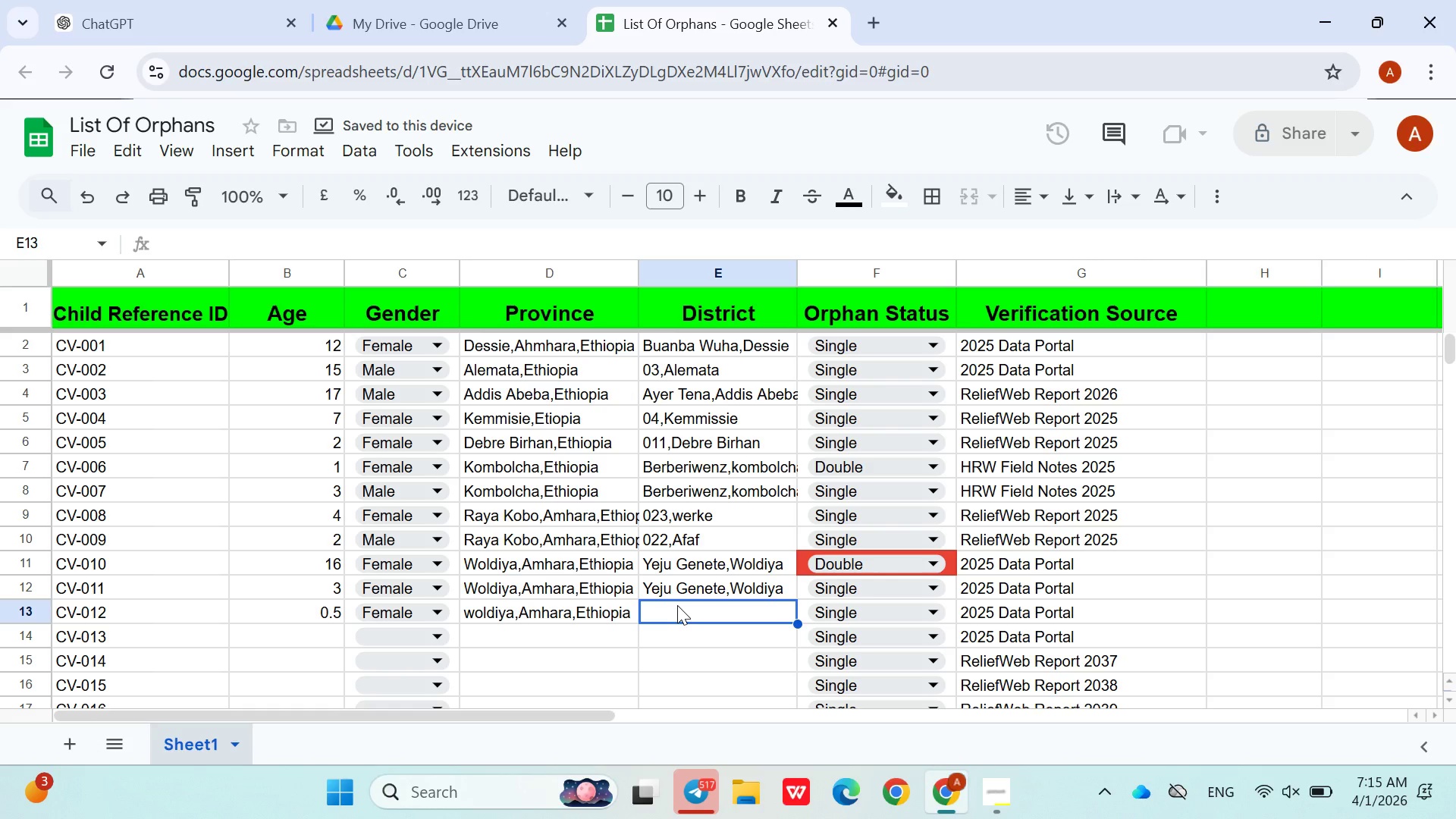 
wait(5.44)
 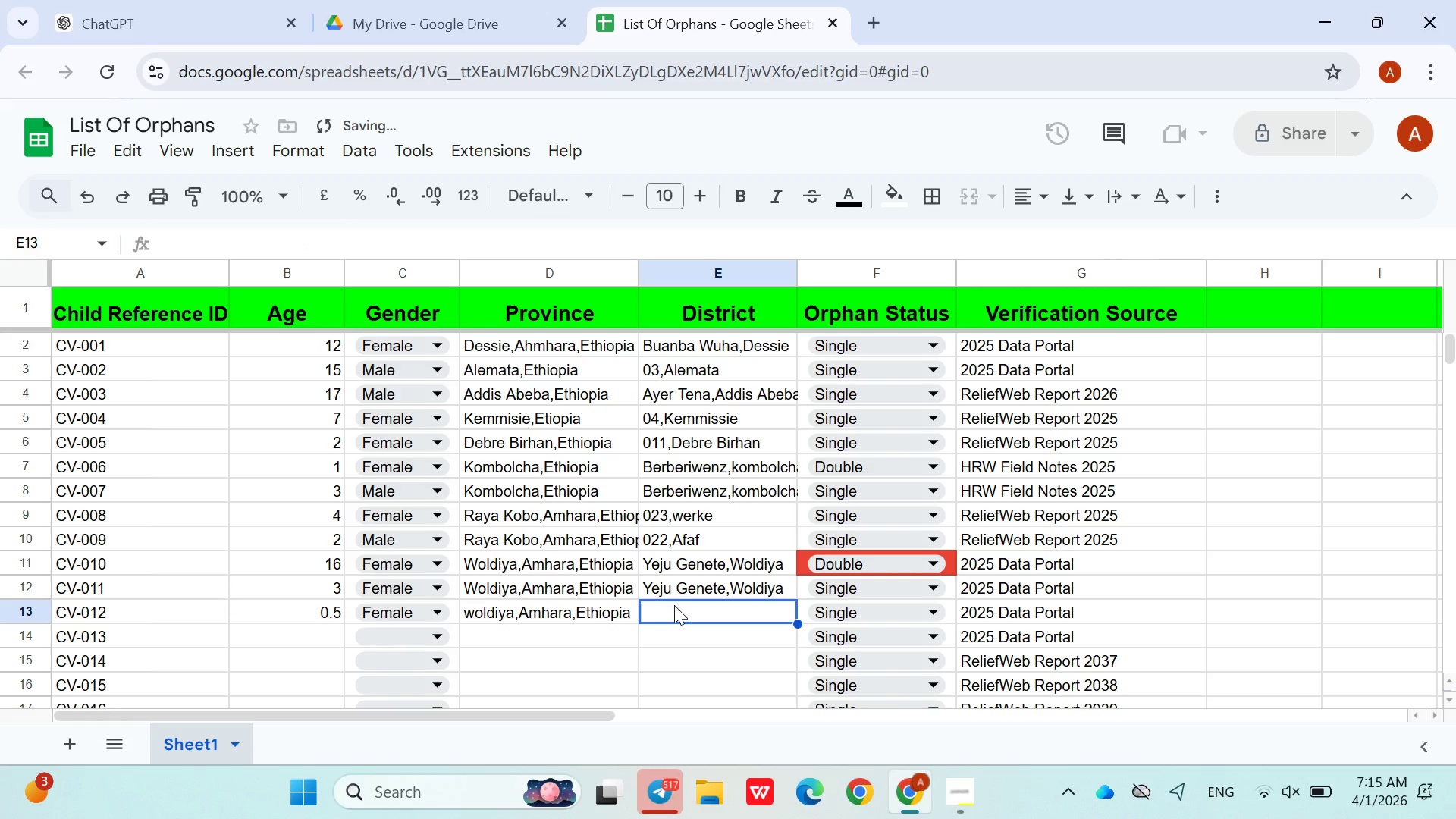 
type(Gubalafto,Woldiya)
 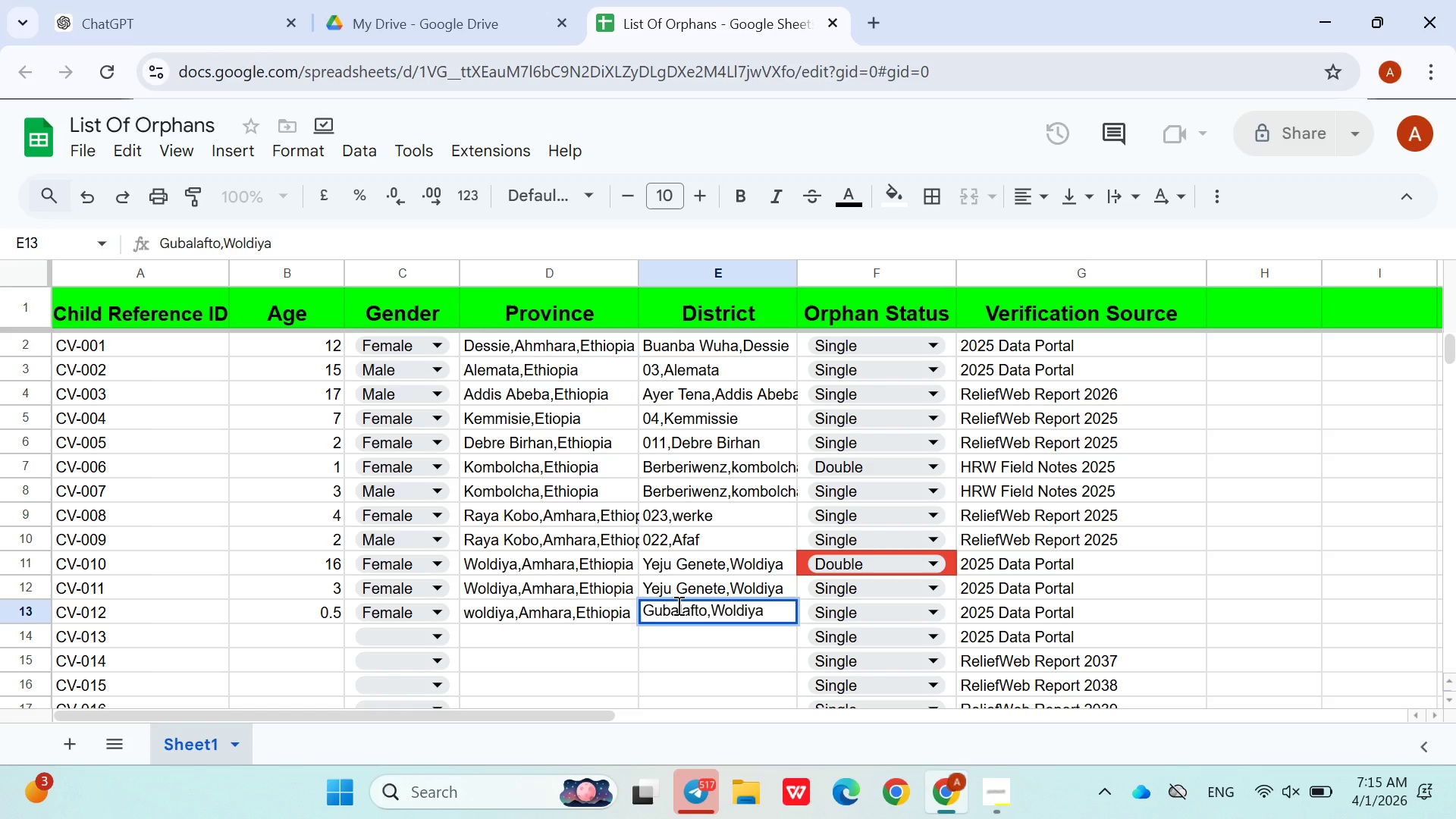 
left_click([843, 614])
 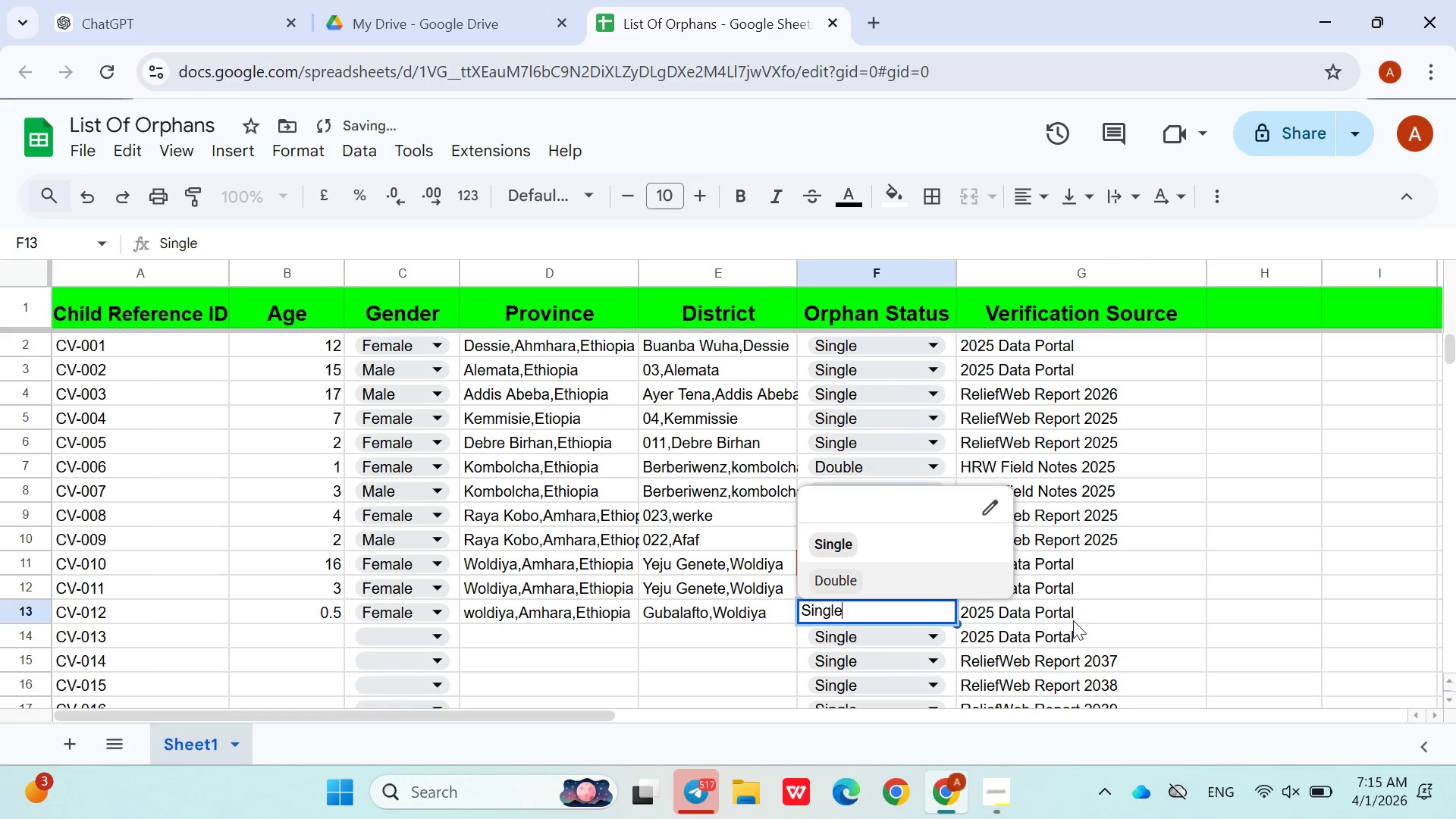 
left_click([1089, 613])
 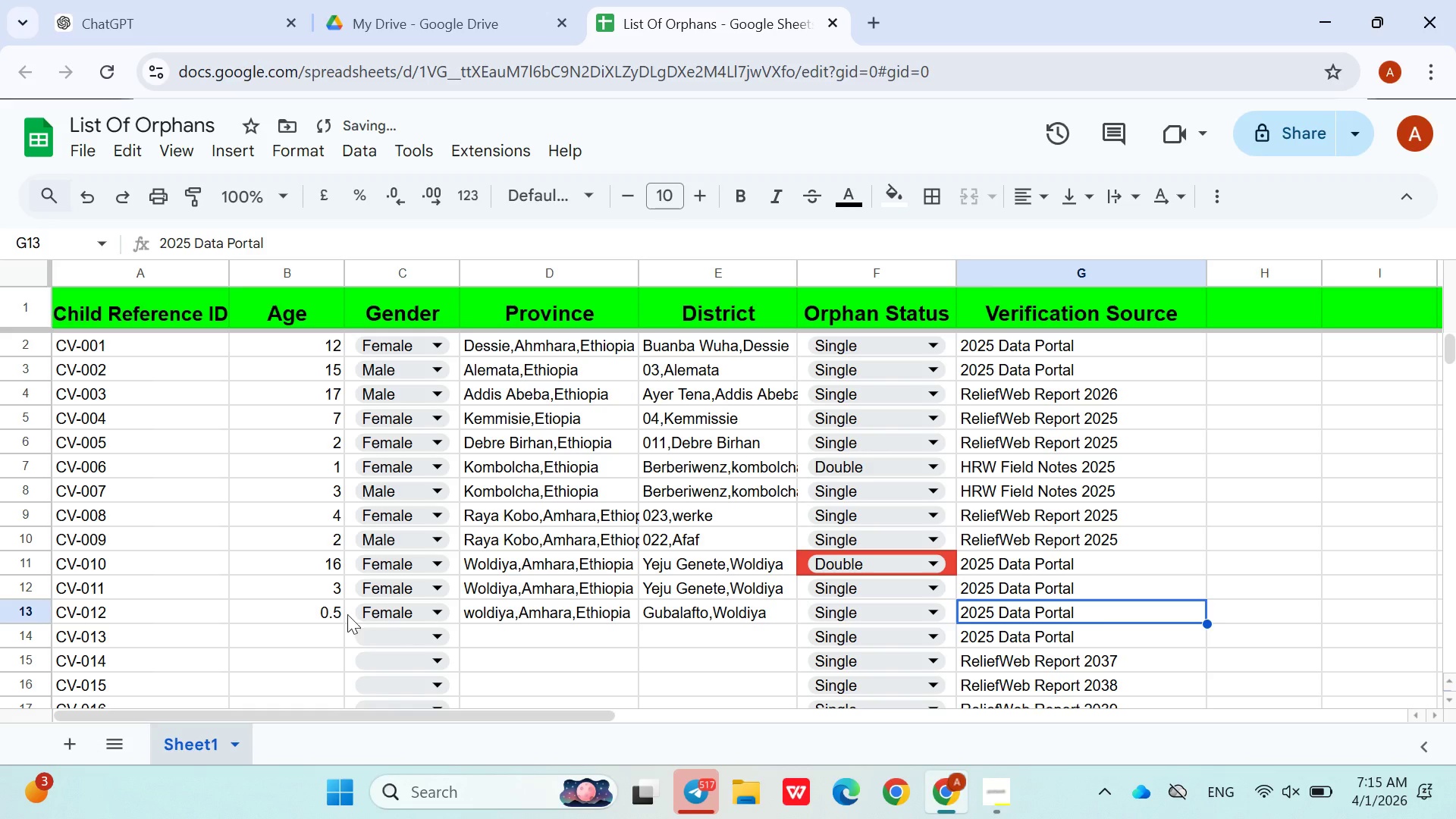 
left_click([297, 610])
 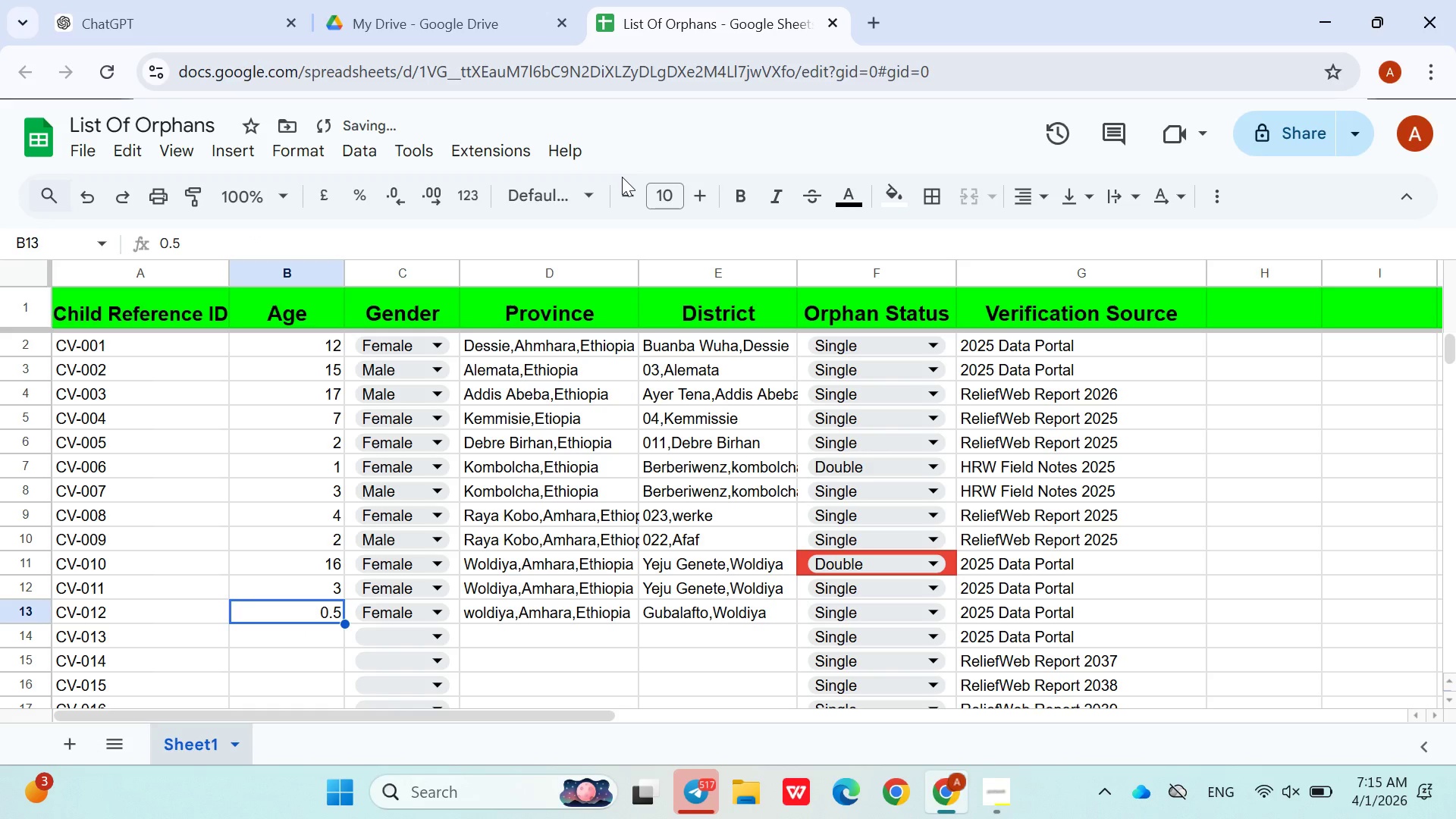 
mouse_move([619, 164])
 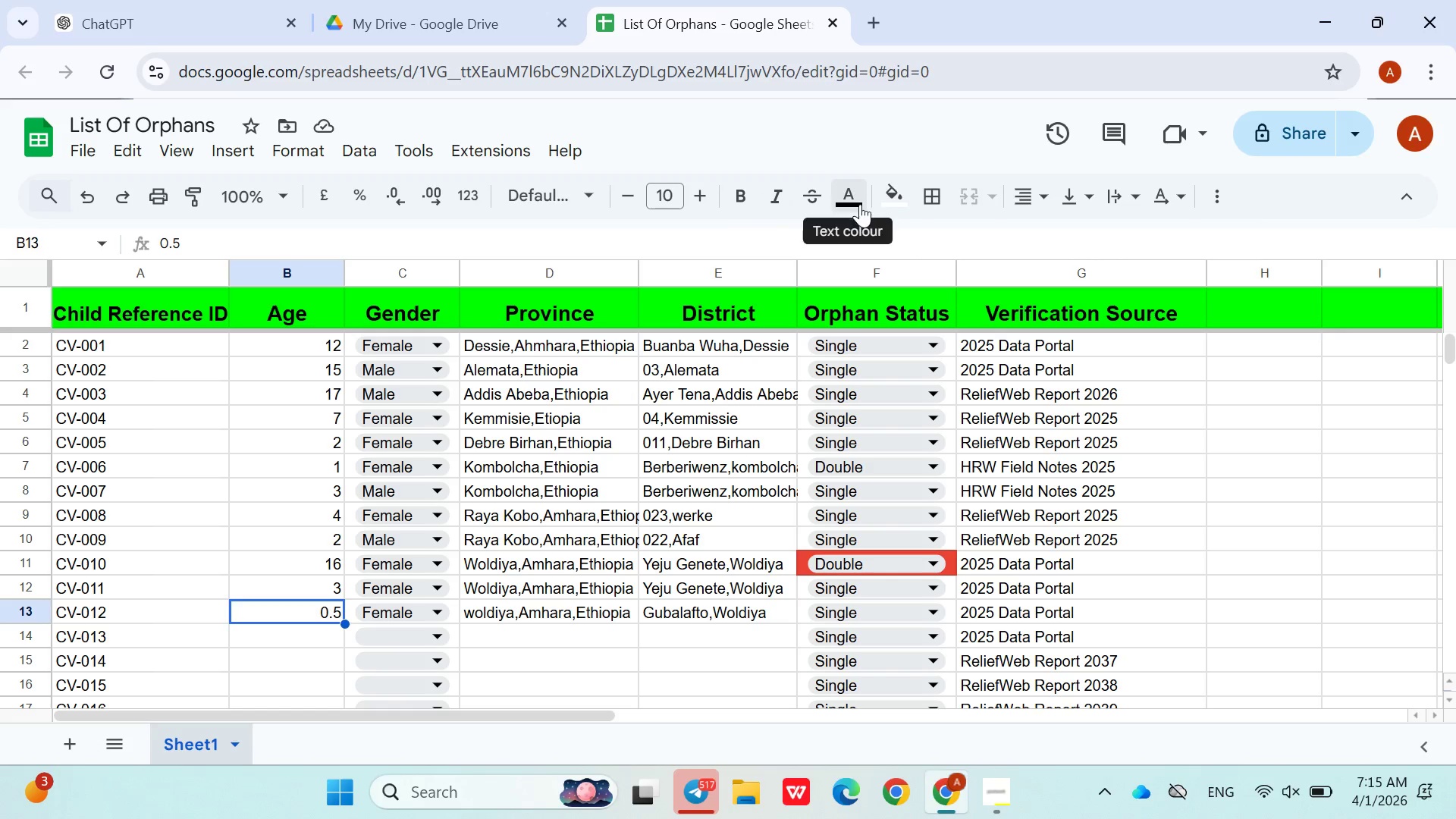 
left_click([895, 201])
 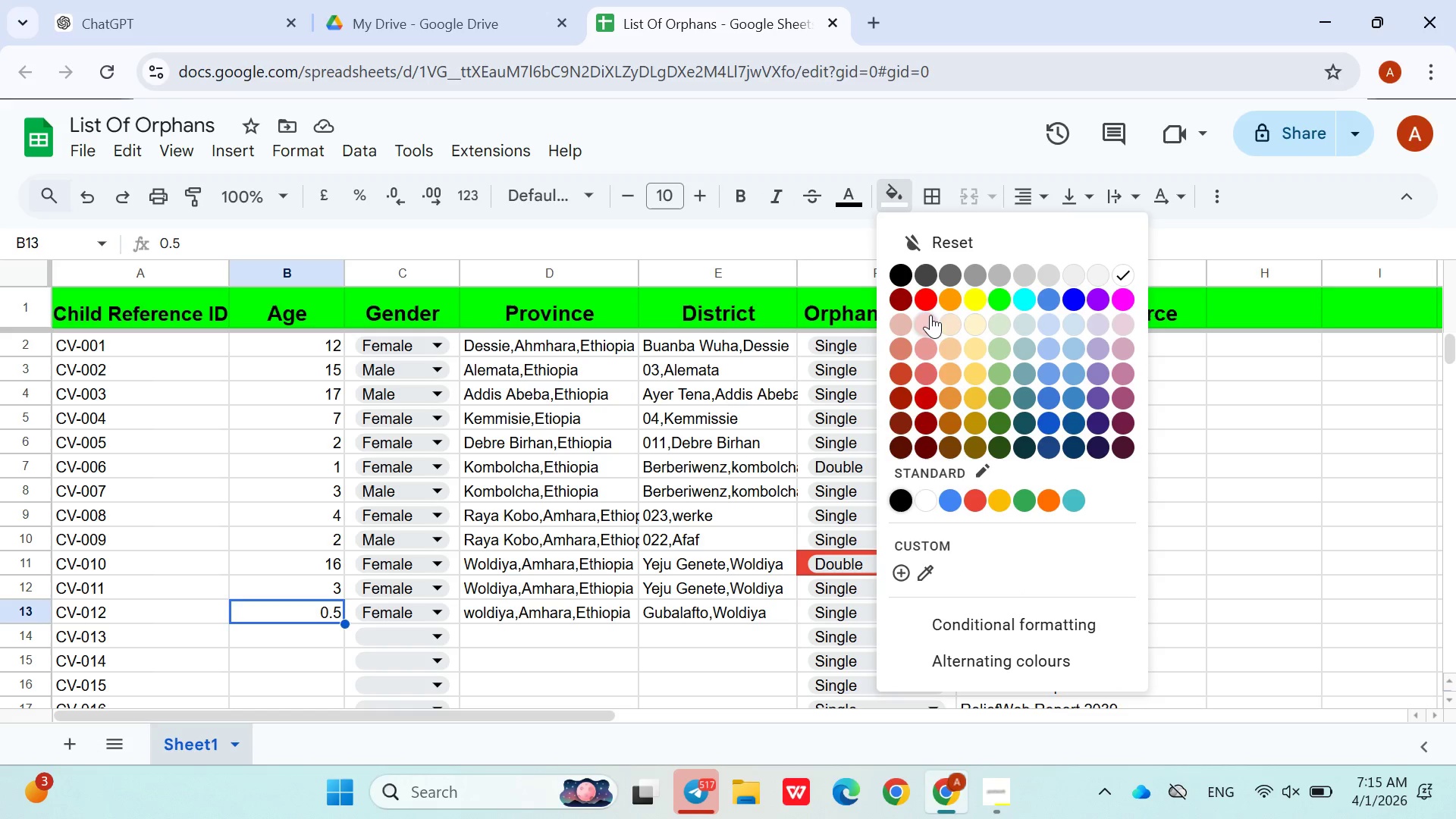 
left_click([927, 303])
 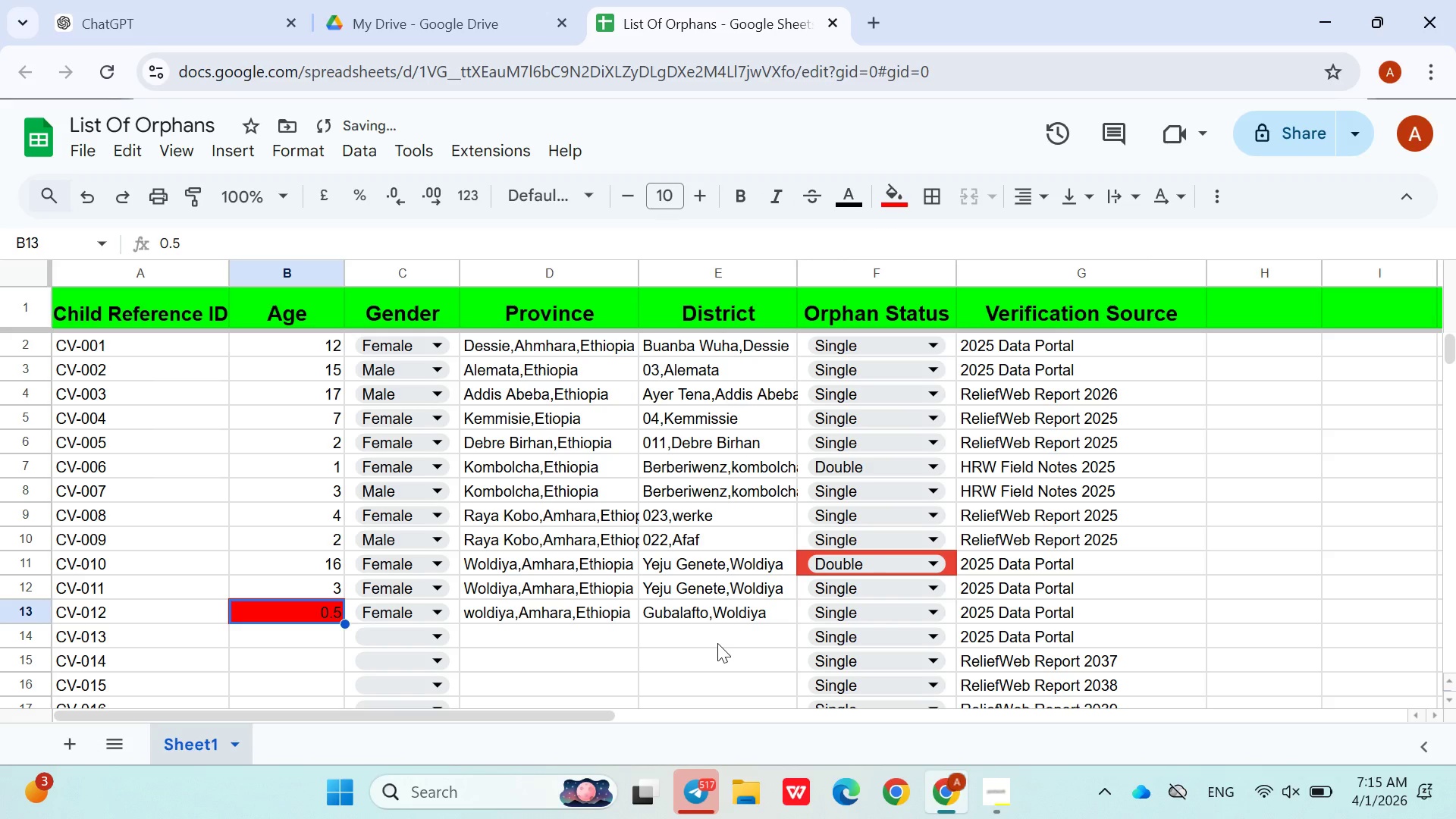 
left_click([717, 633])
 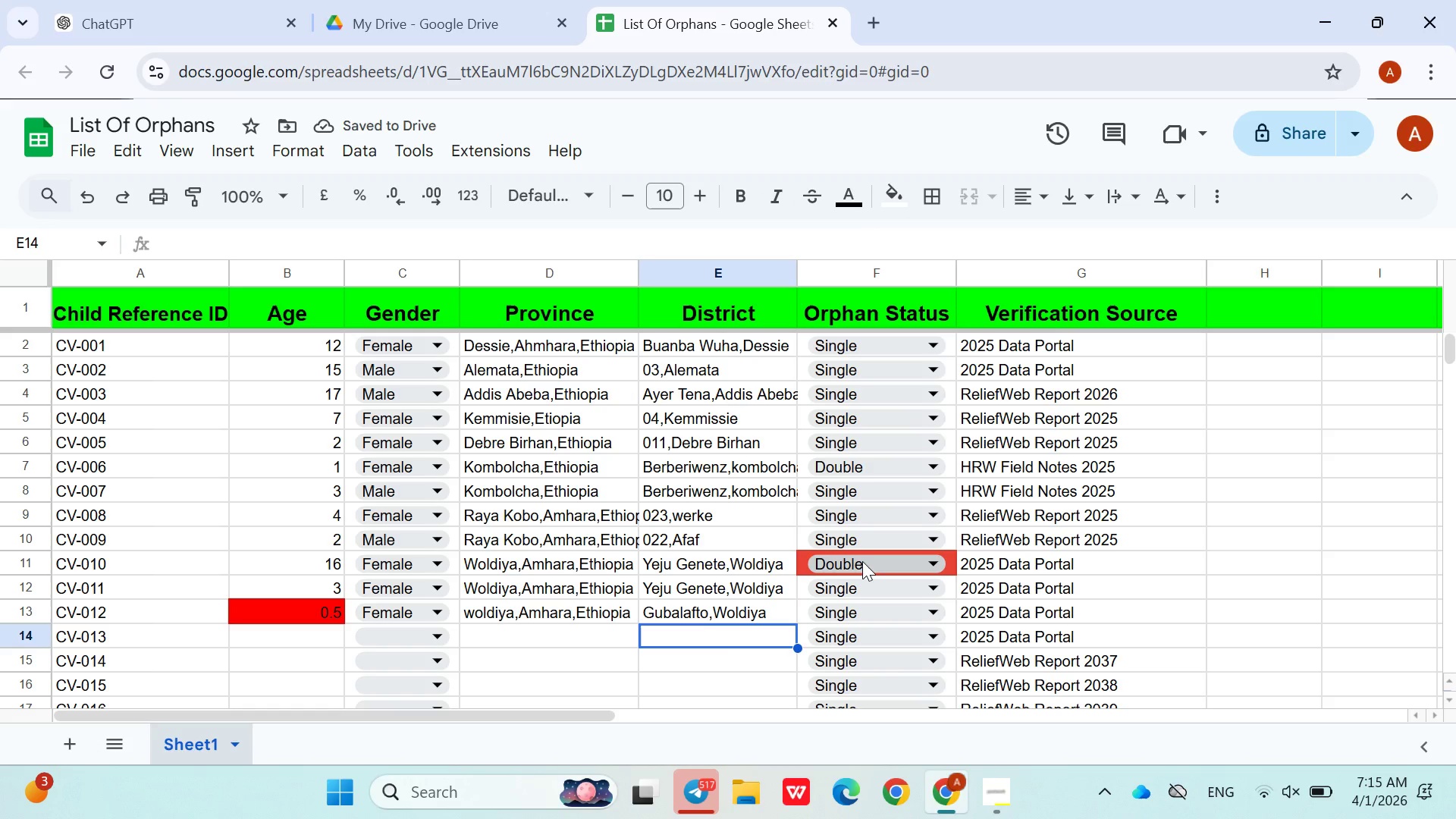 
left_click([864, 561])
 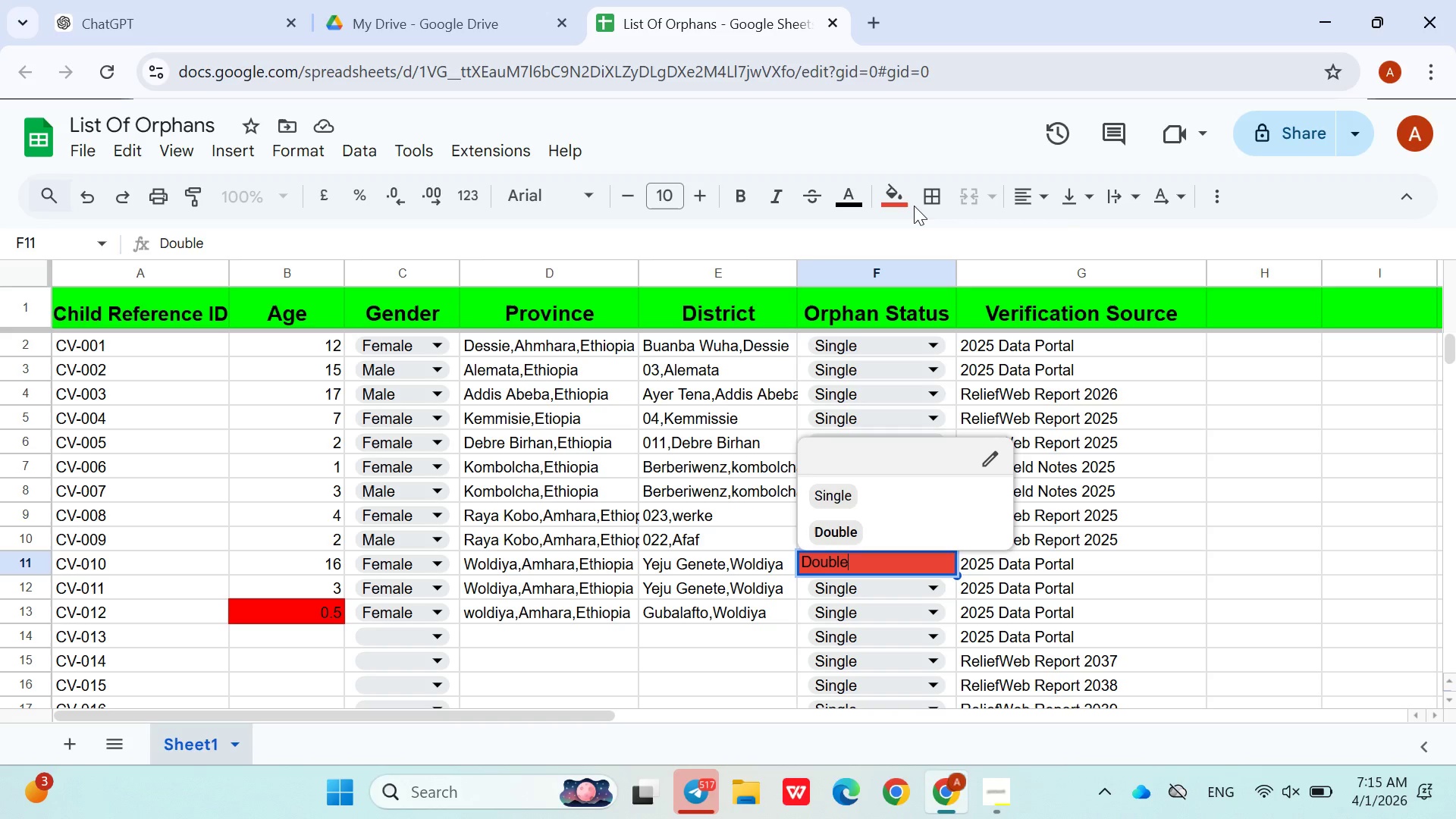 
left_click([901, 203])
 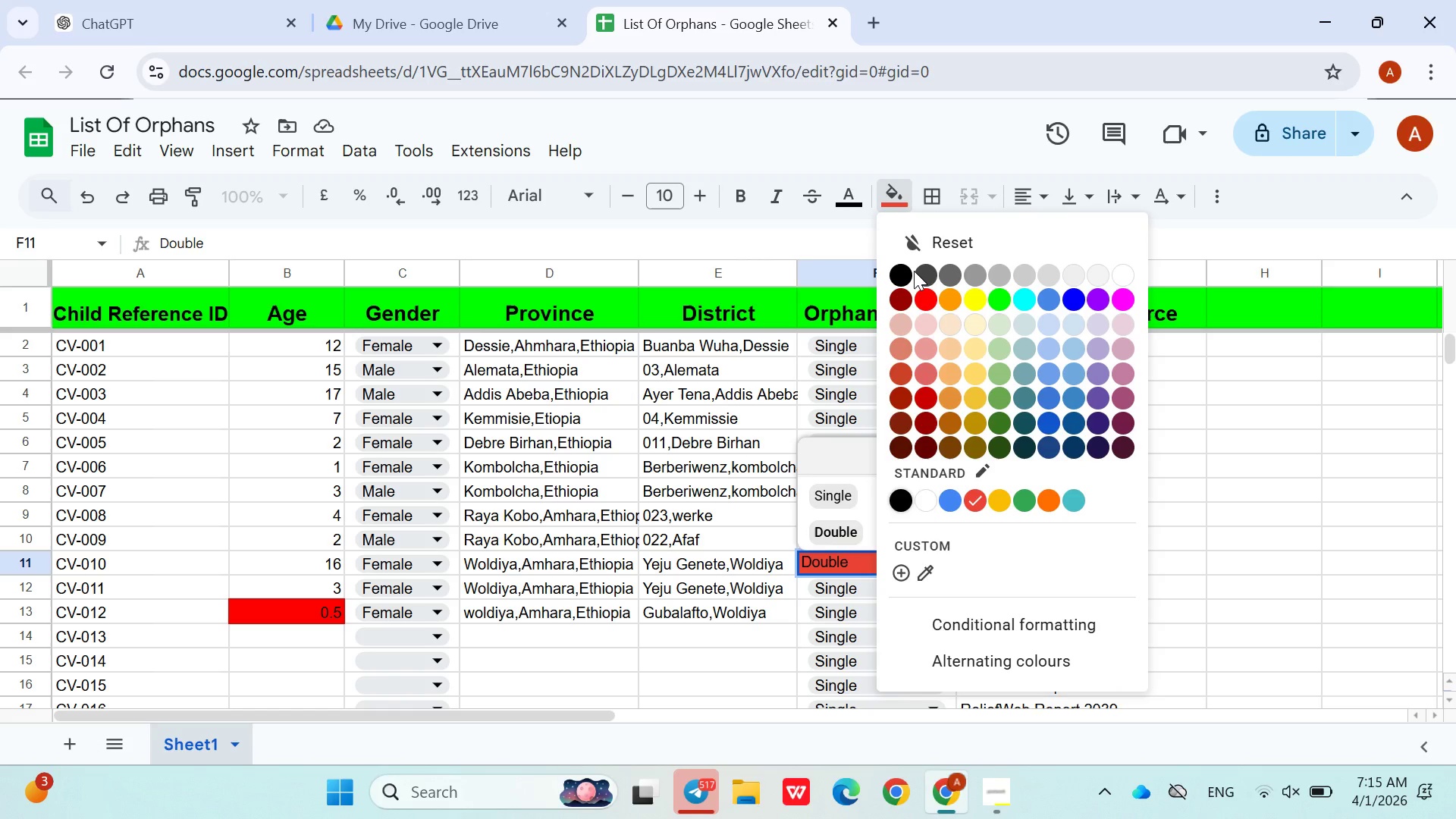 
left_click([913, 271])
 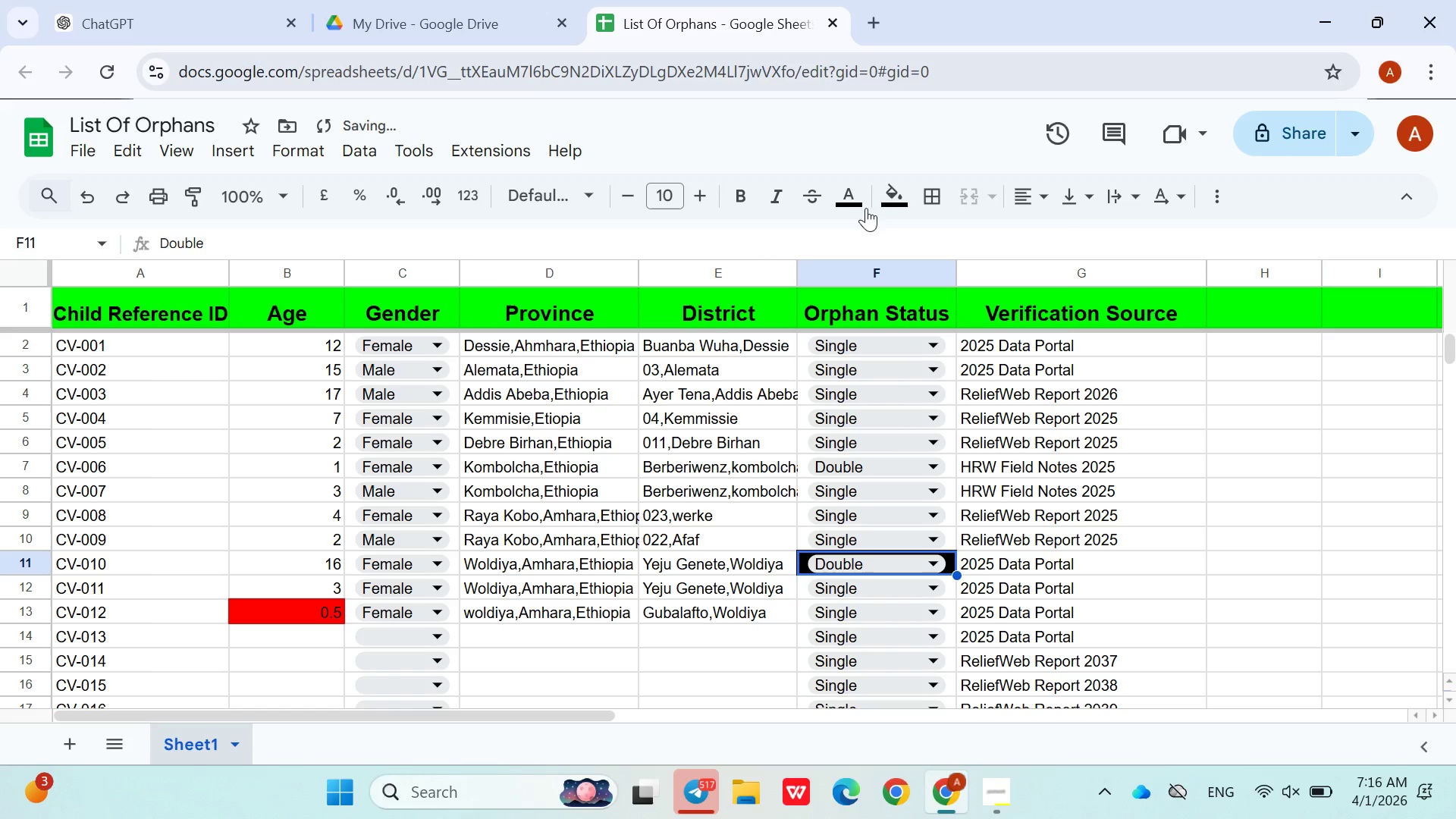 
left_click([885, 206])
 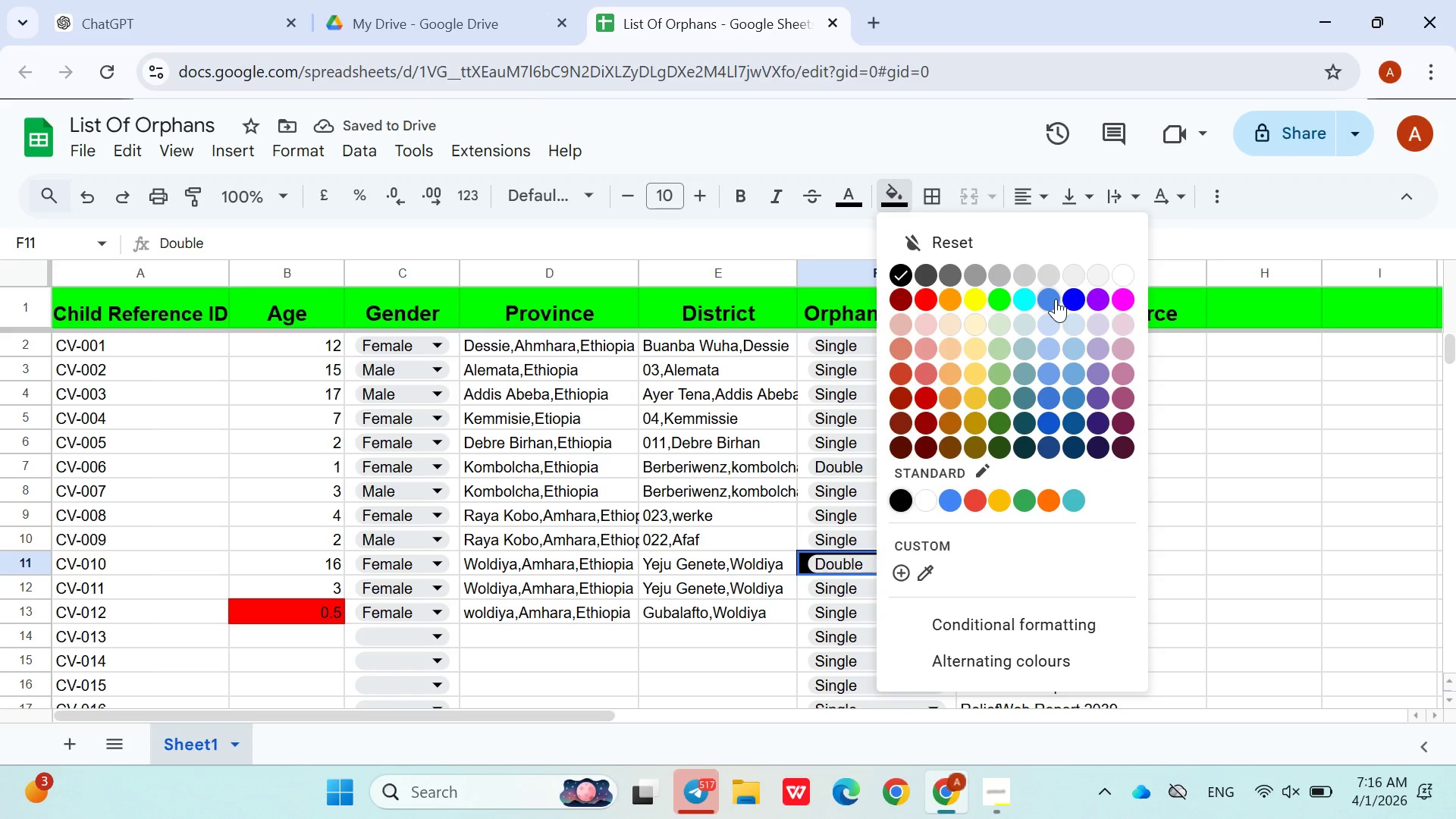 
left_click([1077, 298])
 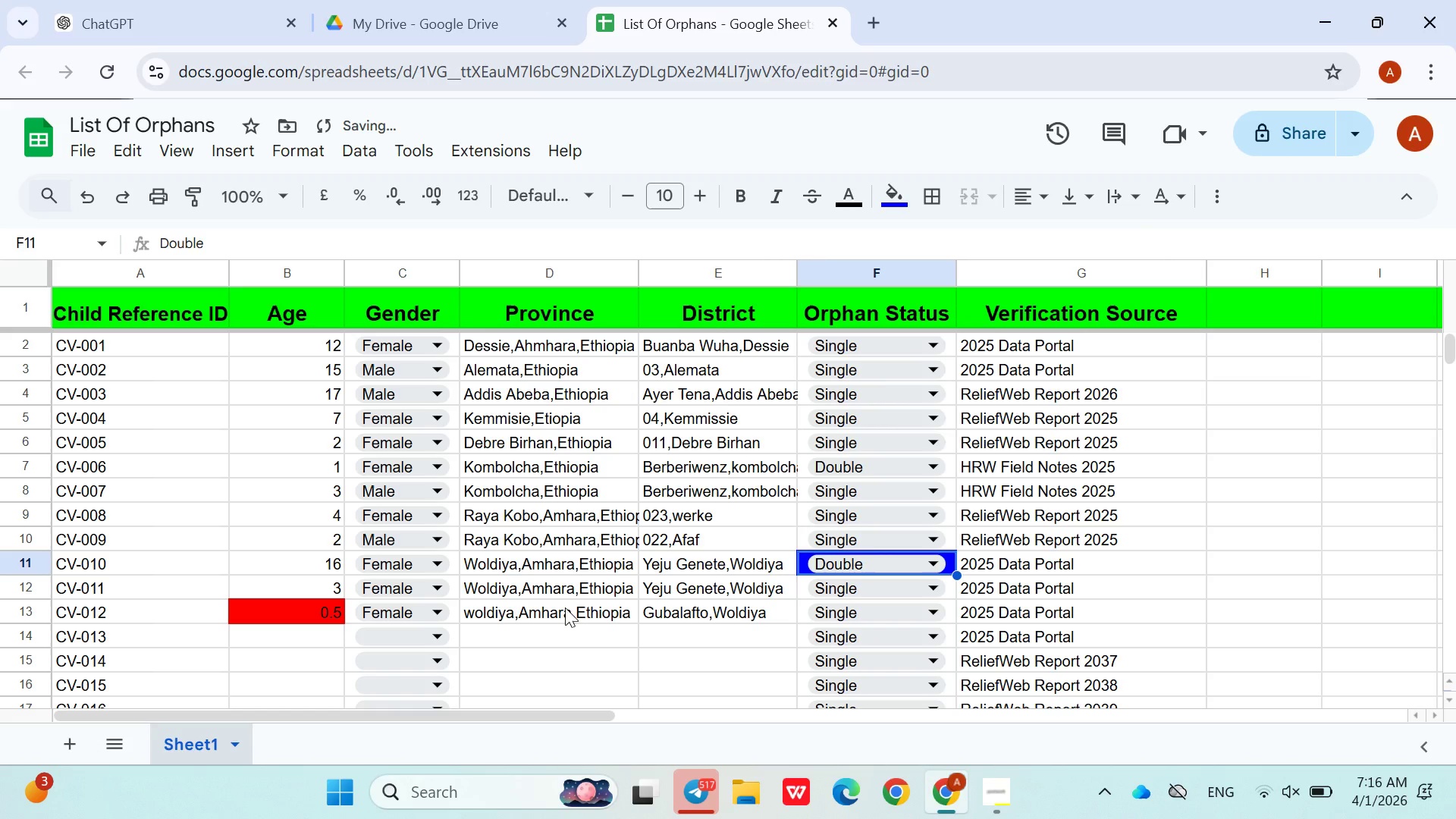 
left_click([558, 624])
 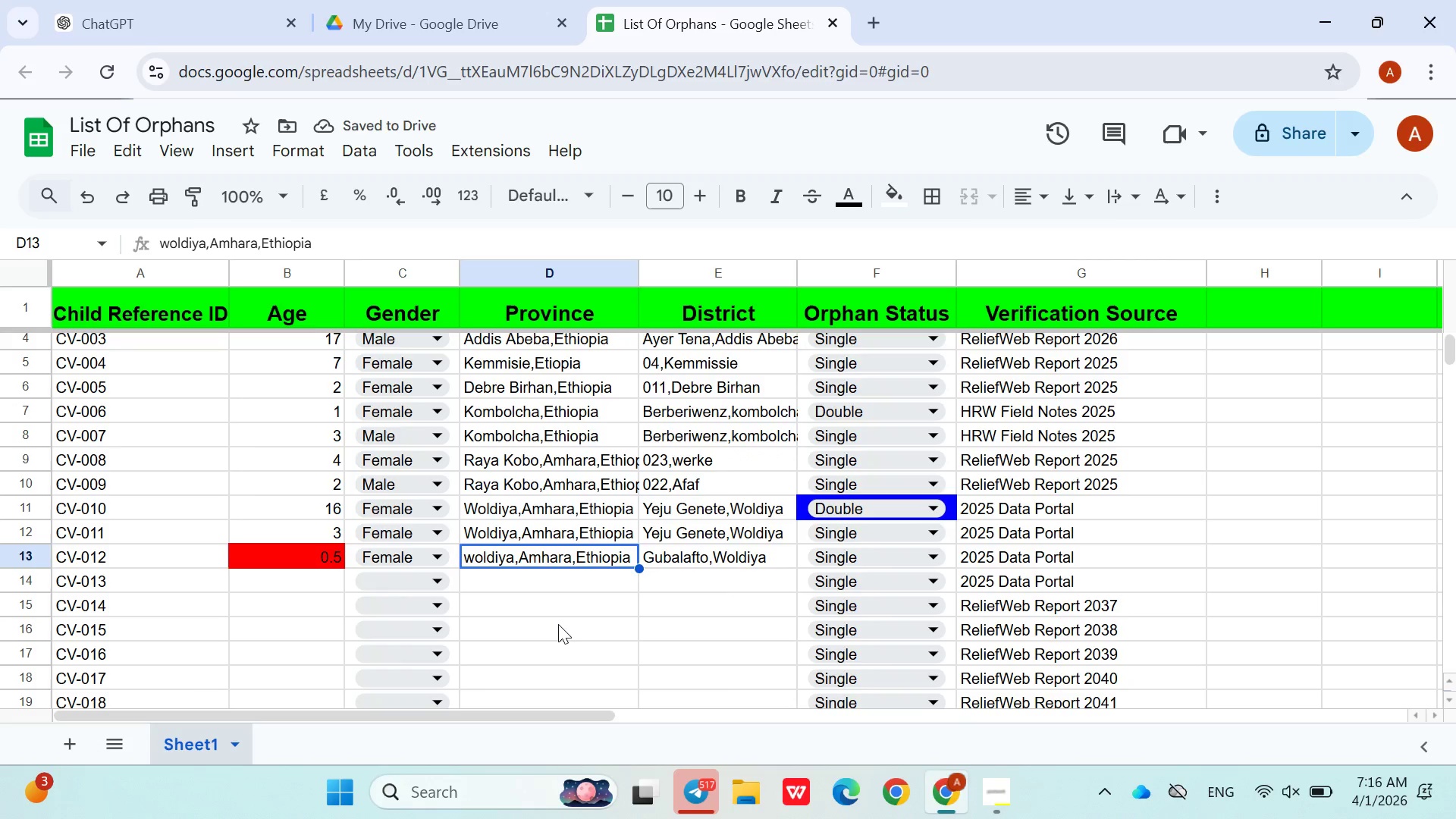 
left_click([560, 586])
 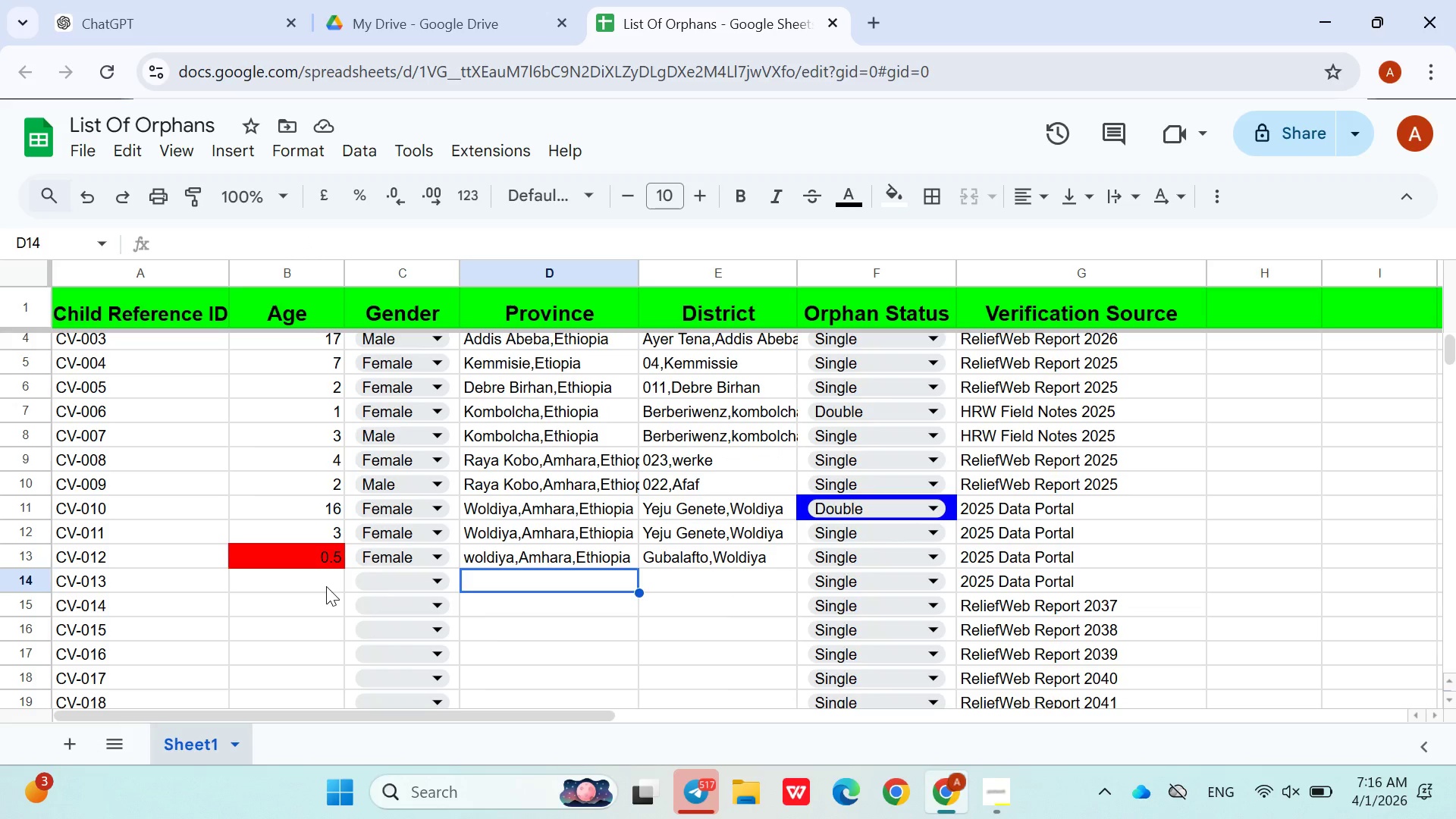 
left_click([318, 572])
 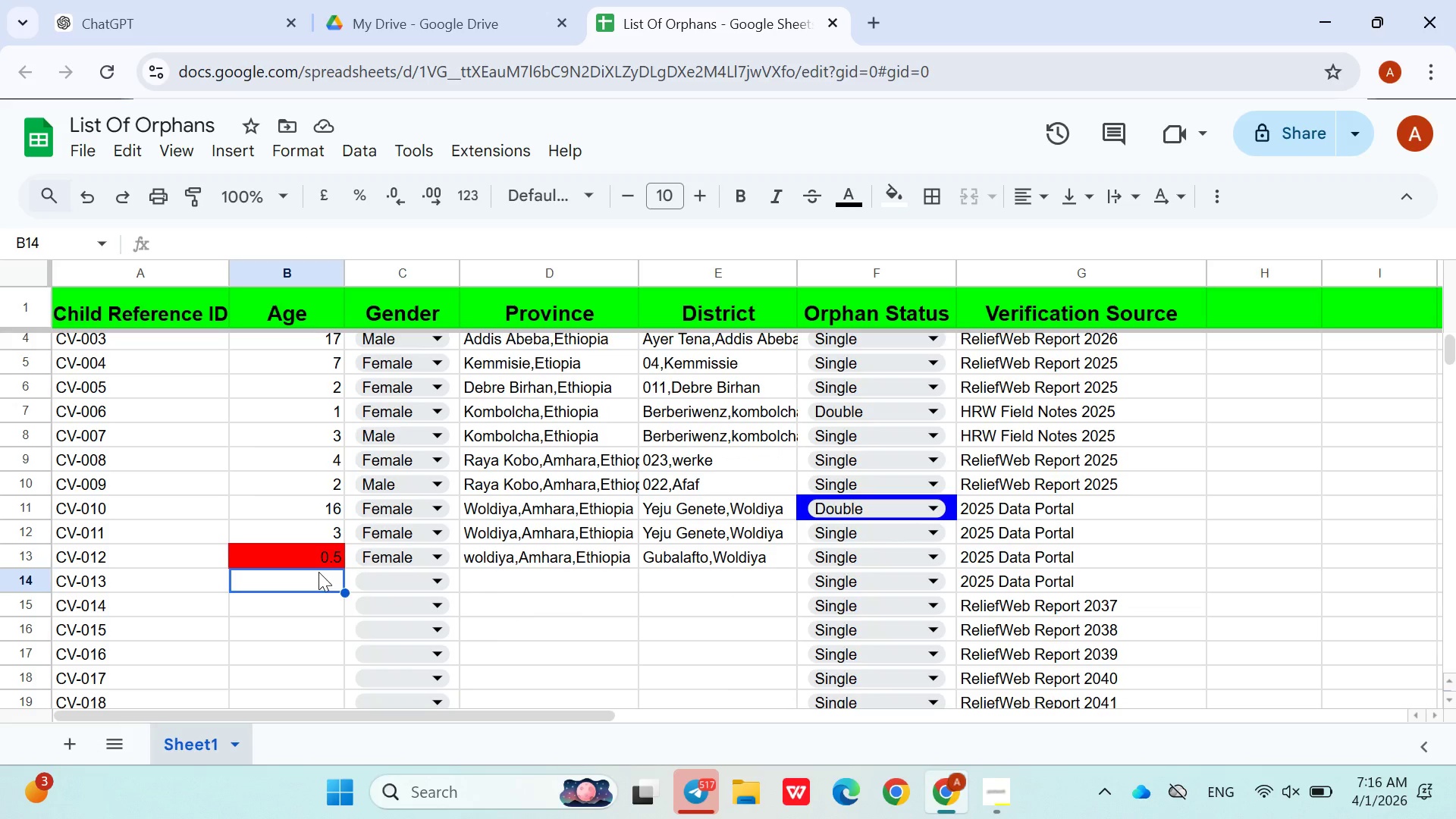 
key(1)
 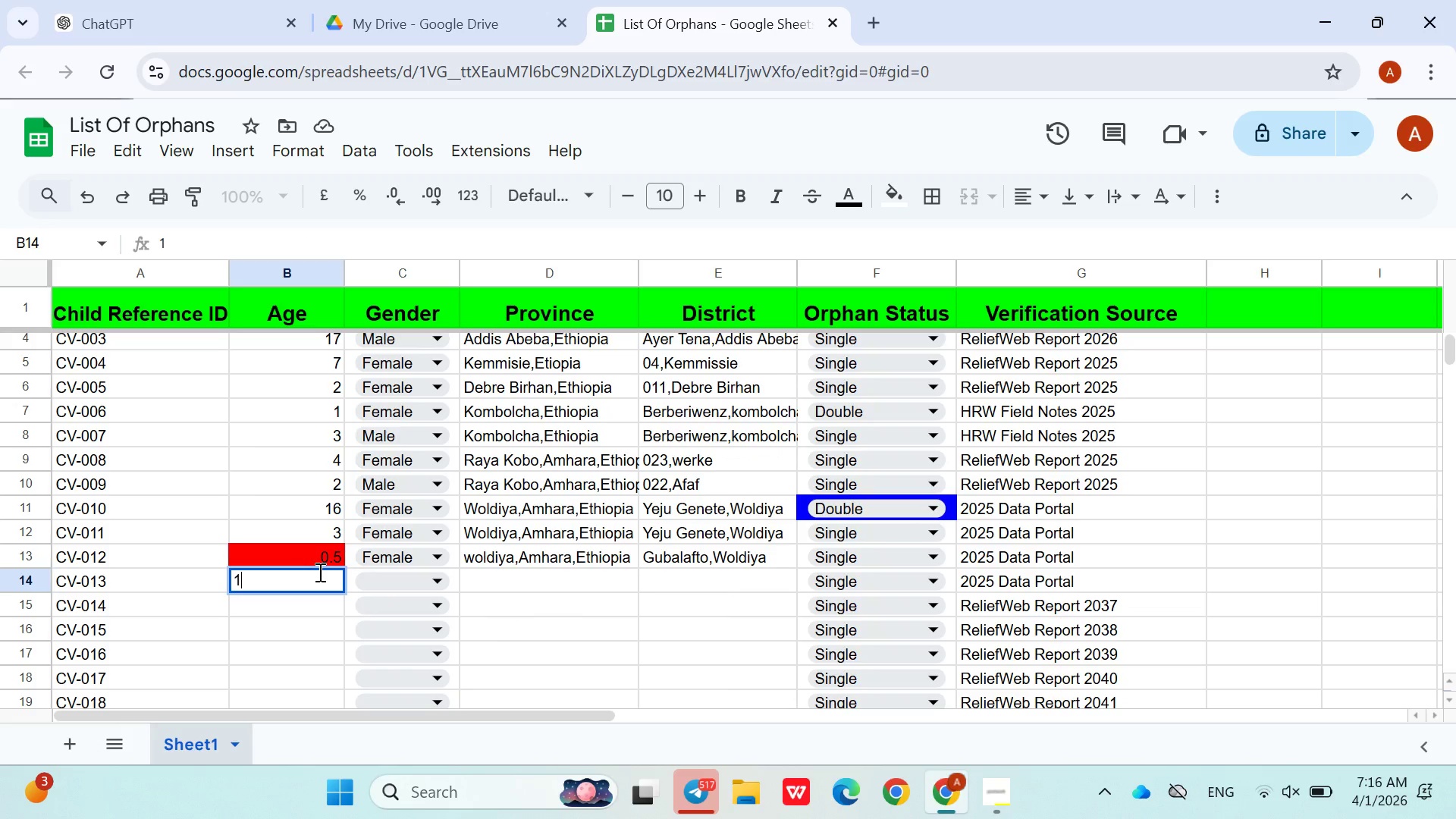 
key(6)
 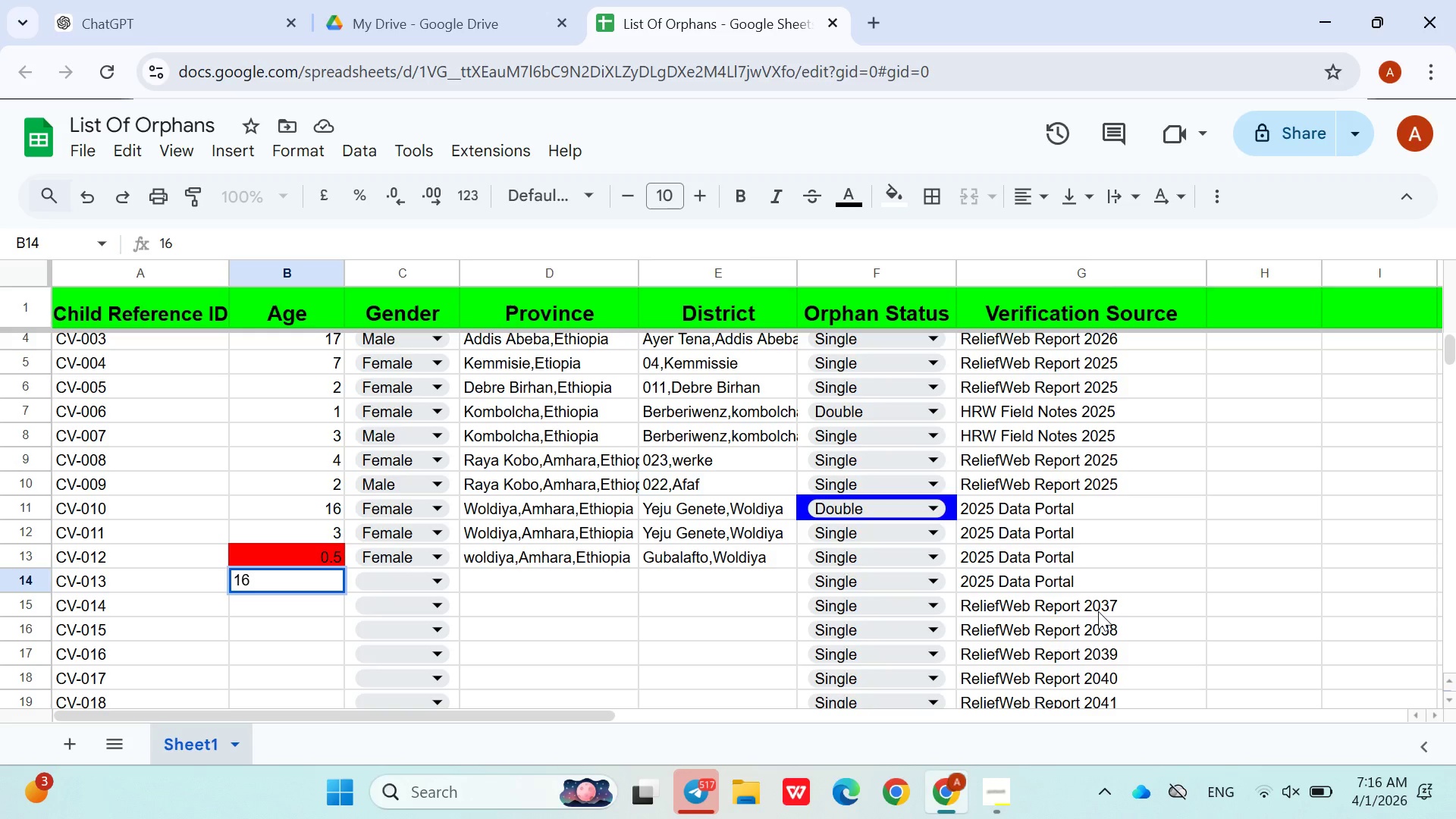 
double_click([1104, 609])
 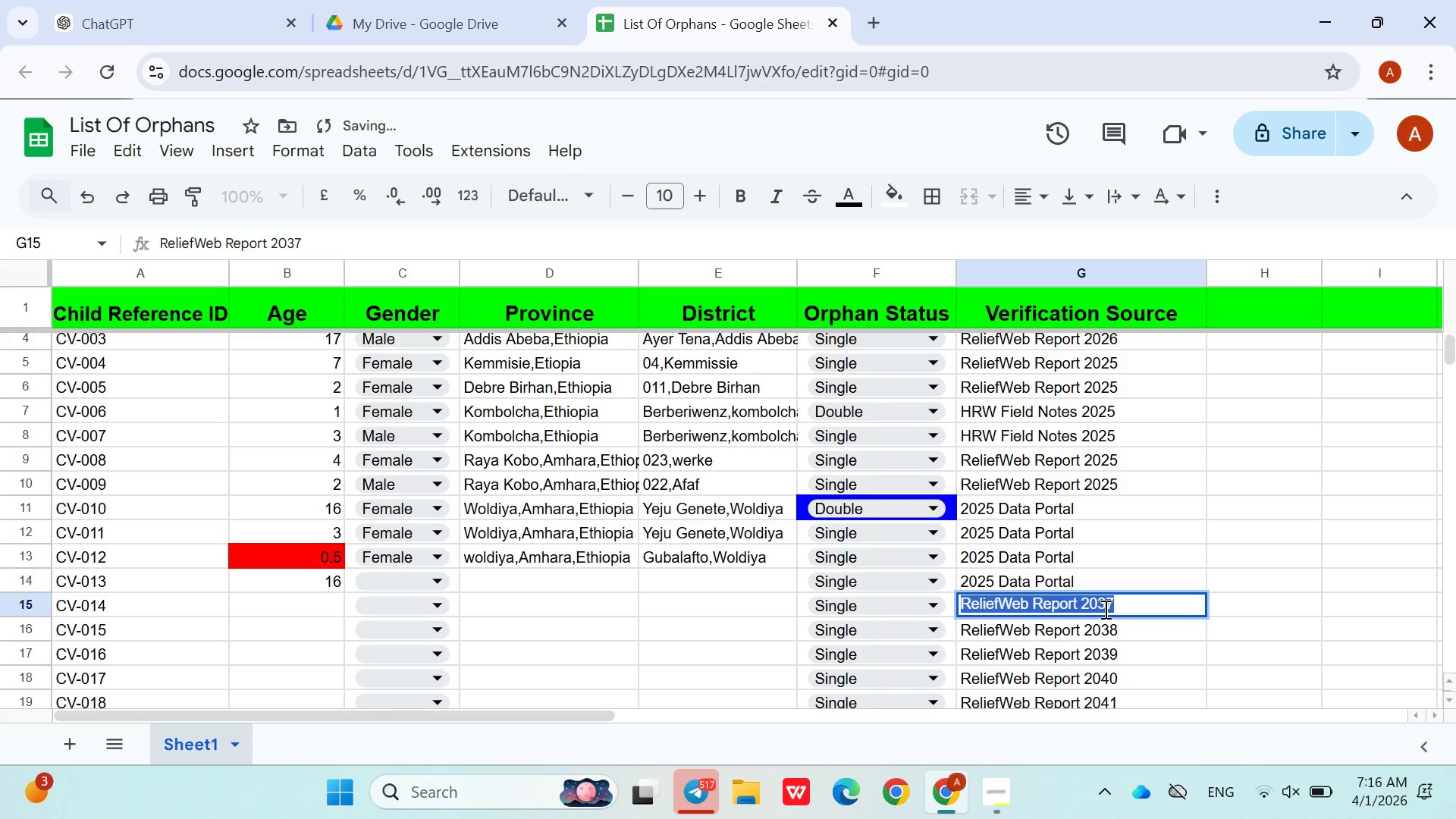 
triple_click([1104, 609])
 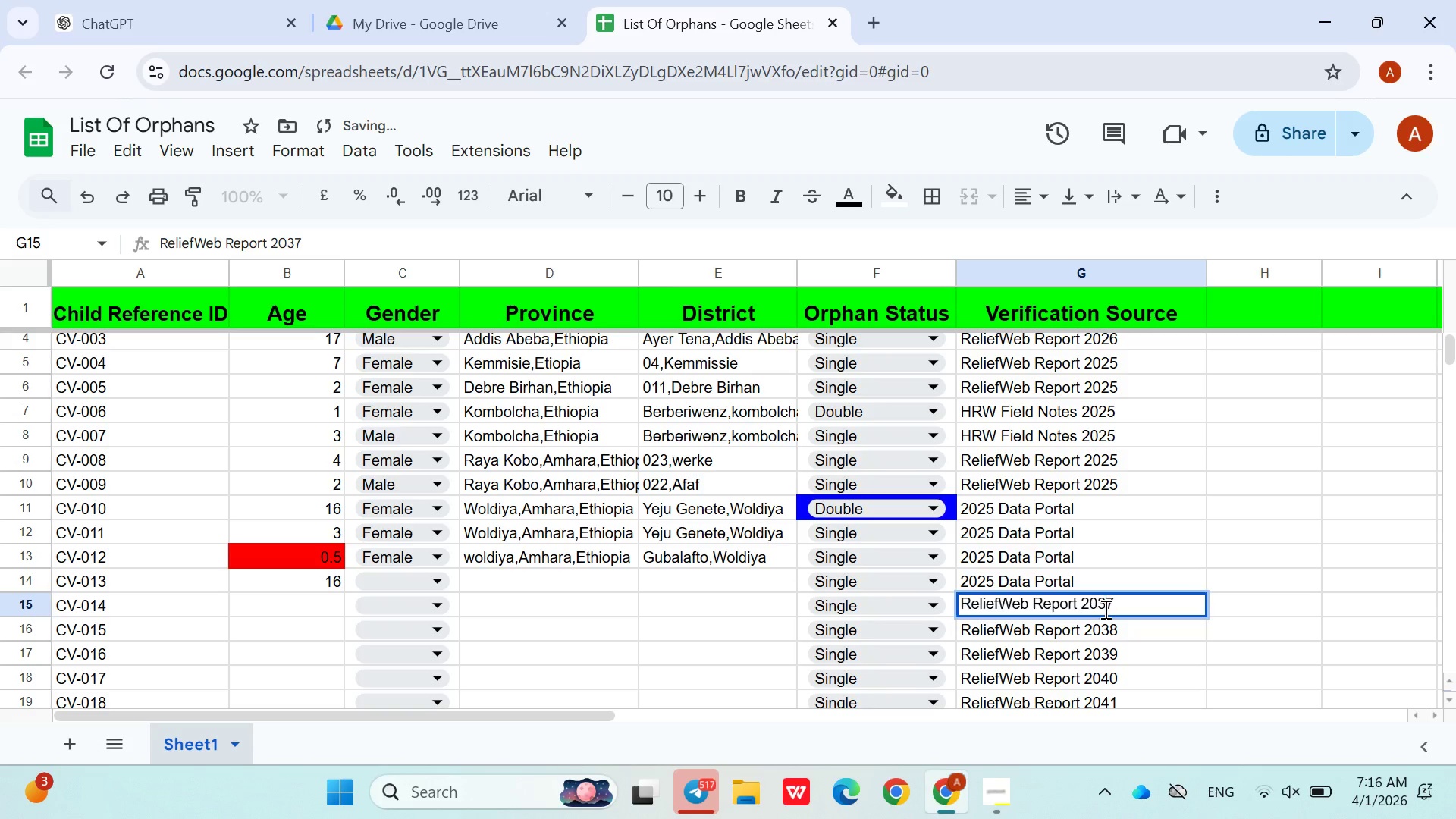 
double_click([1104, 609])
 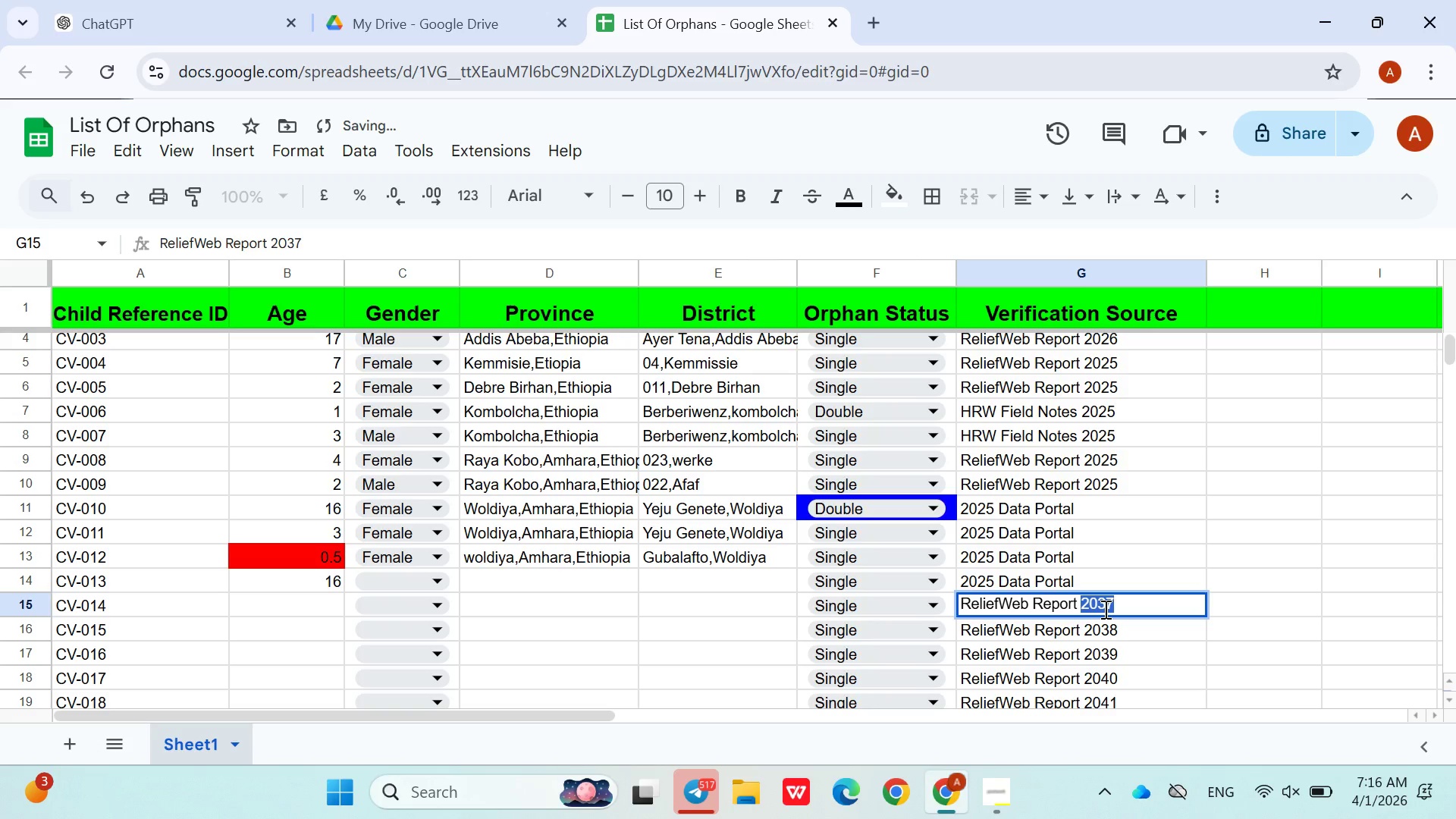 
type(2025)
 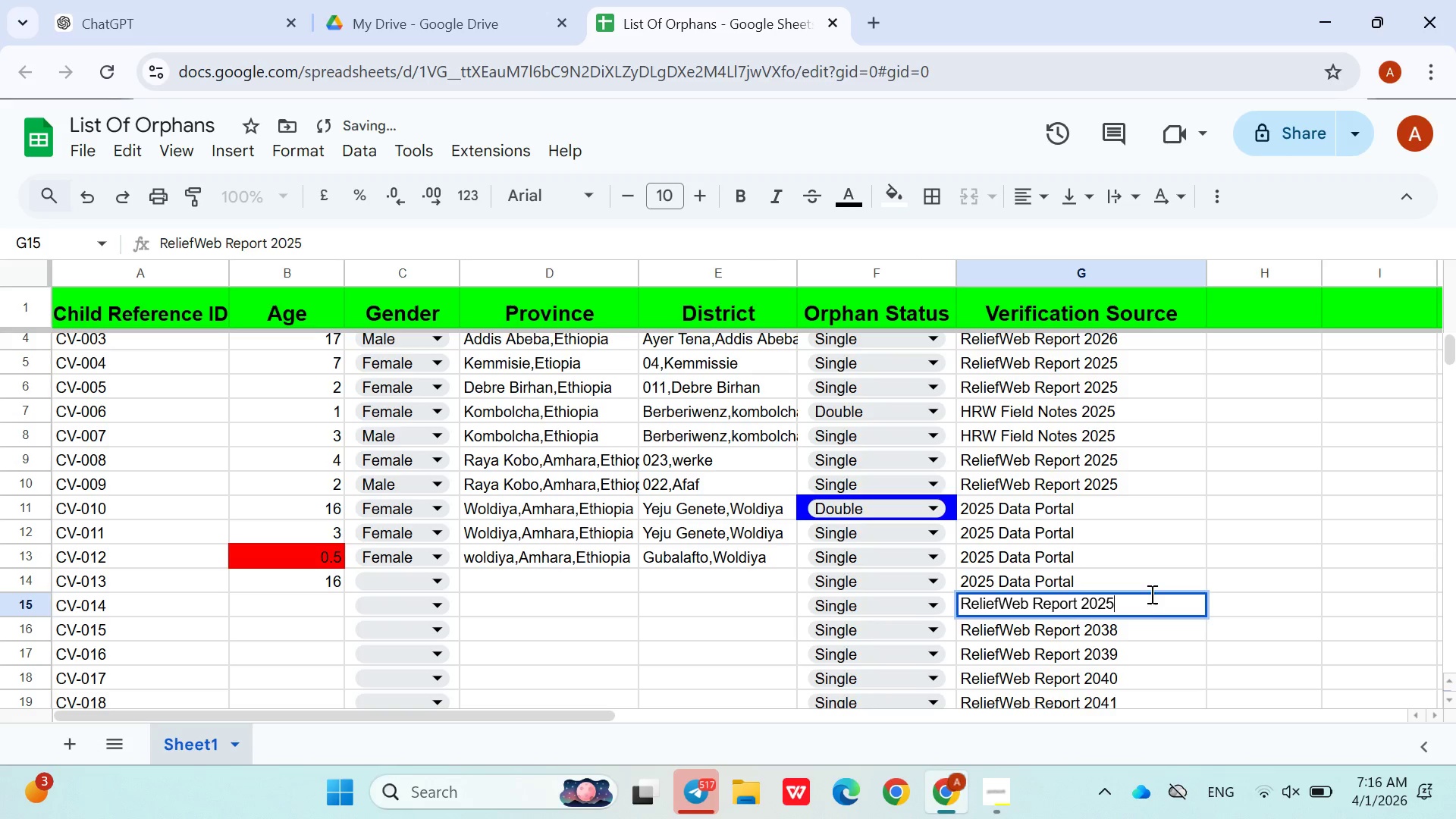 
left_click([1152, 586])
 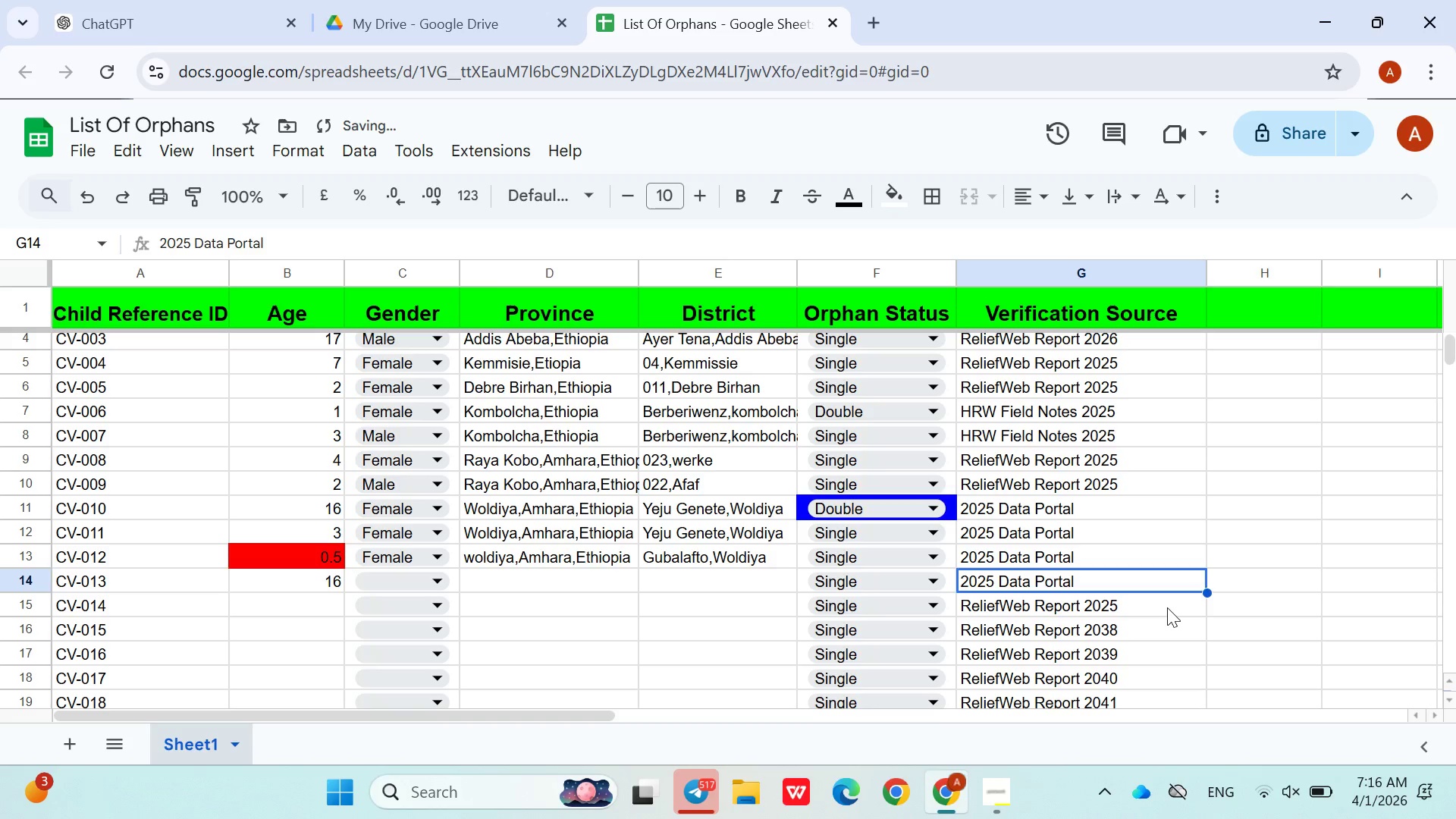 
left_click([1167, 607])
 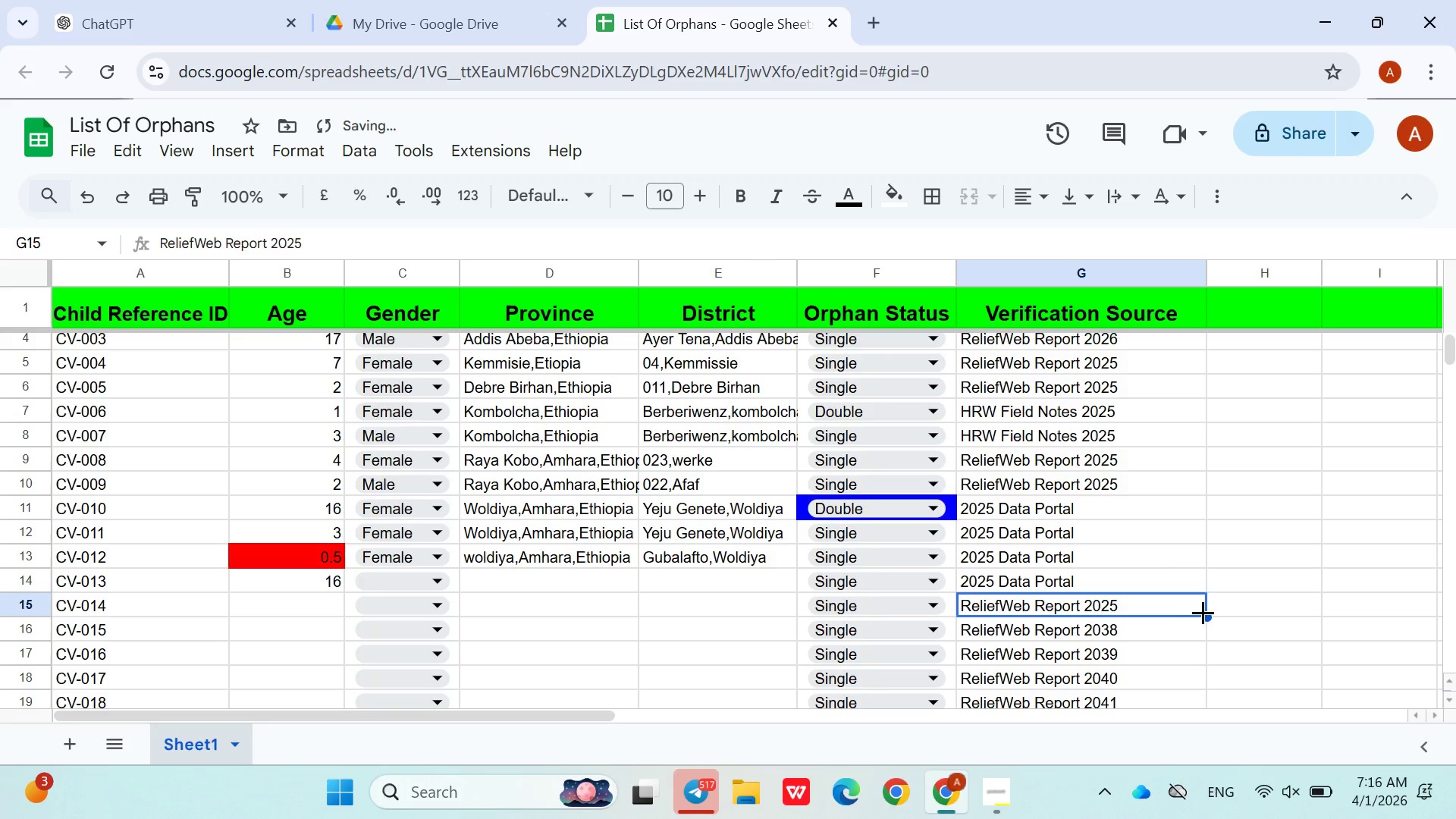 
left_click_drag(start_coordinate=[1204, 612], to_coordinate=[1204, 628])
 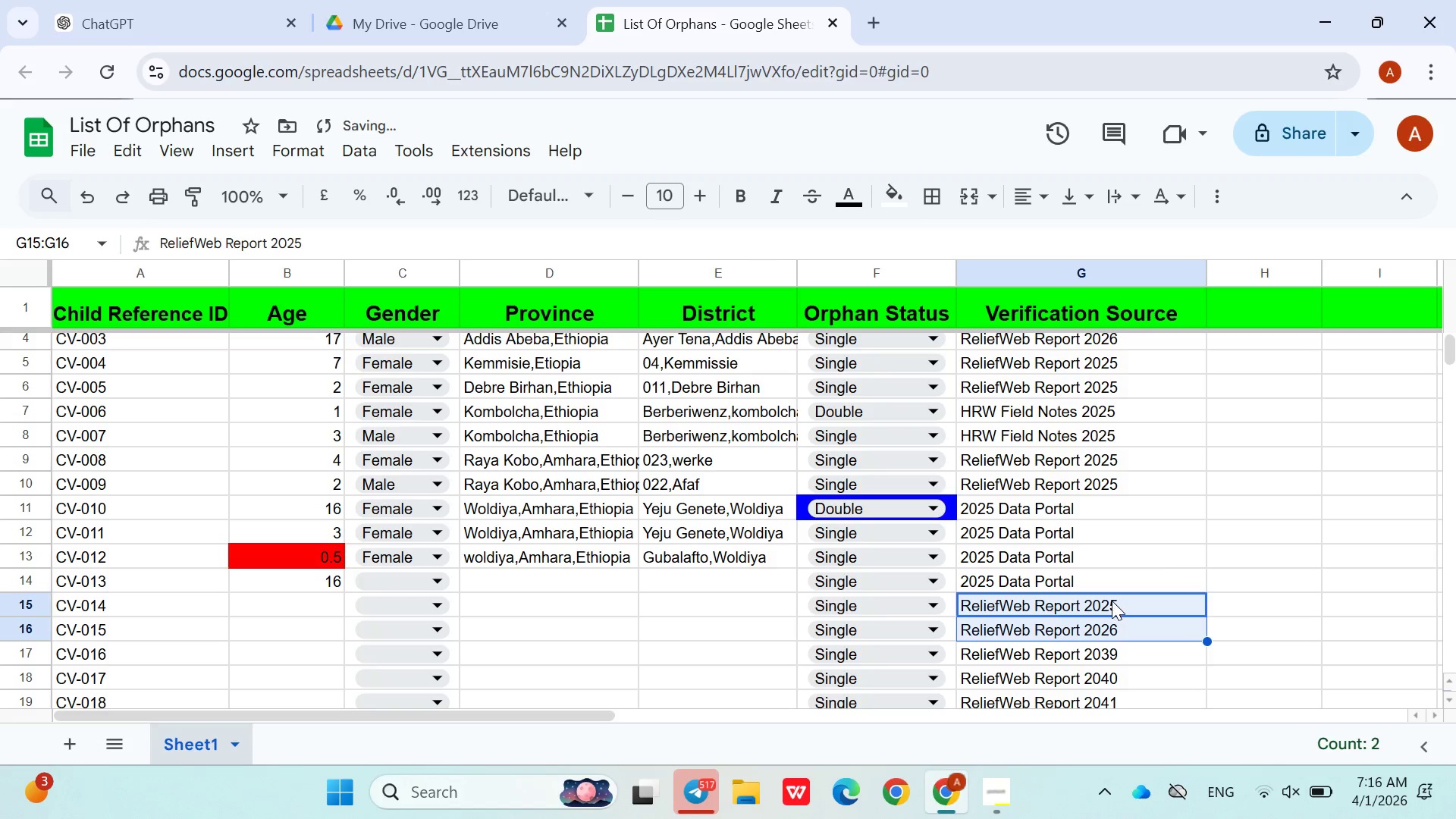 
double_click([1111, 601])
 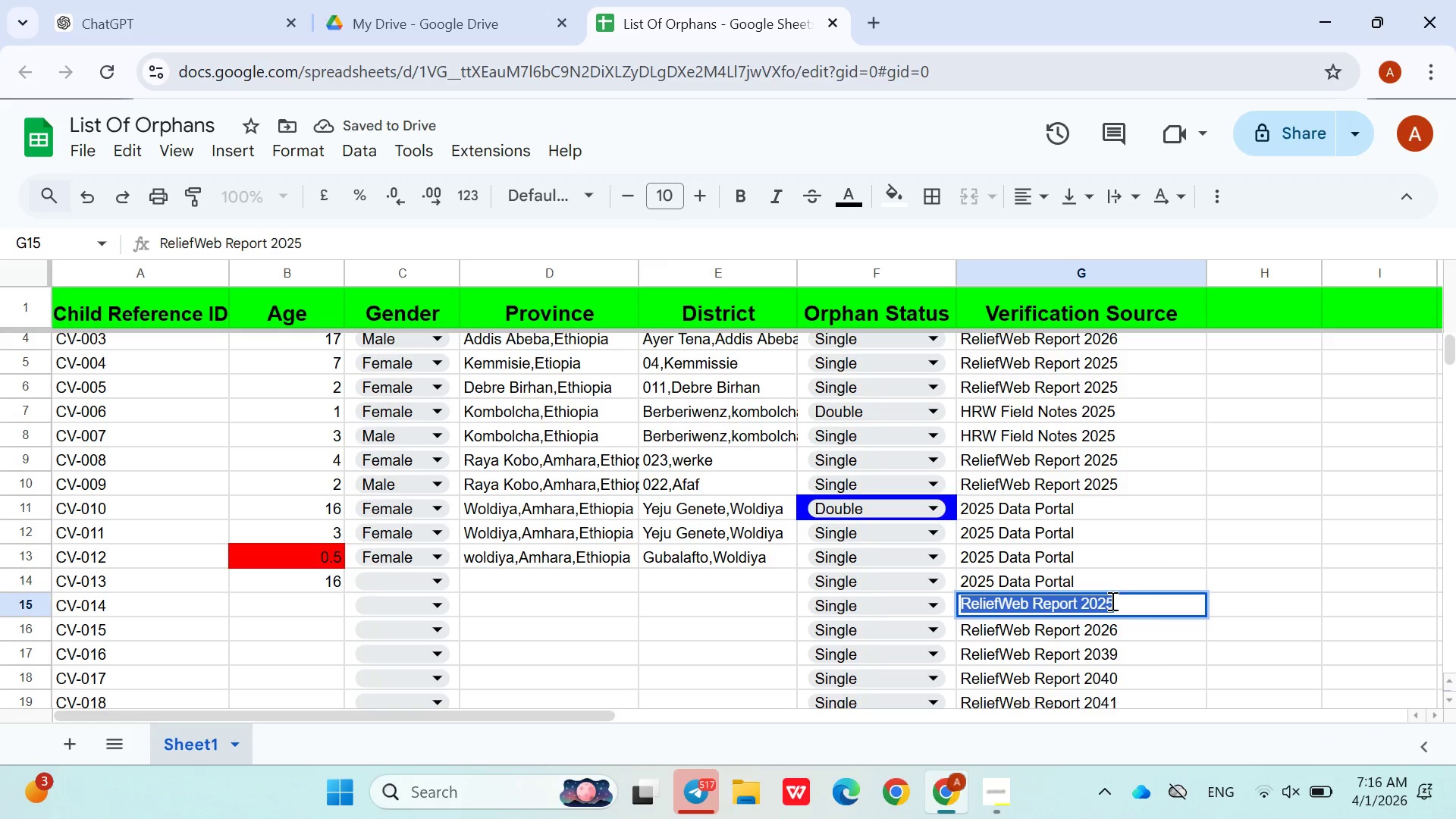 
triple_click([1111, 601])
 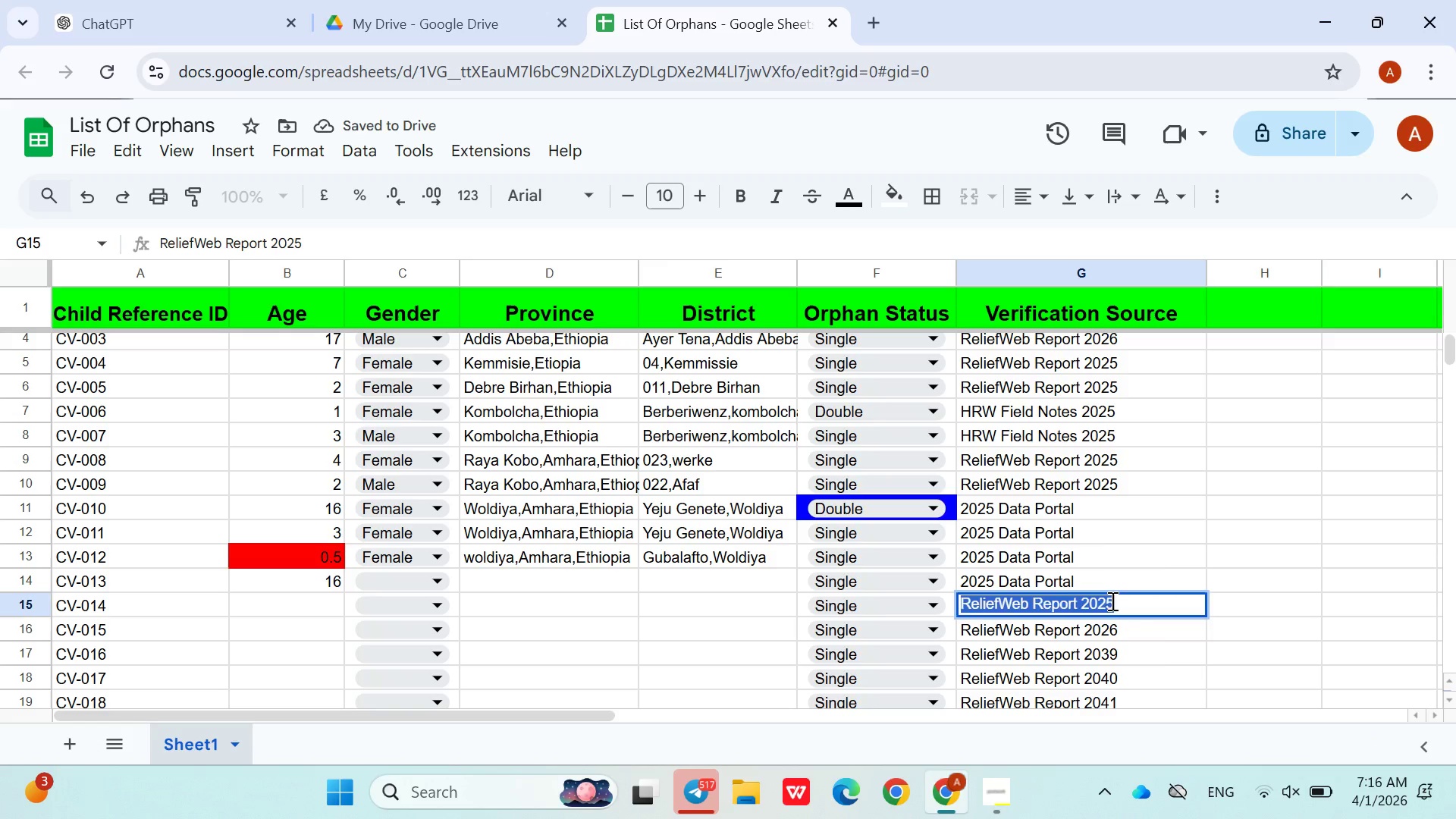 
double_click([1111, 601])
 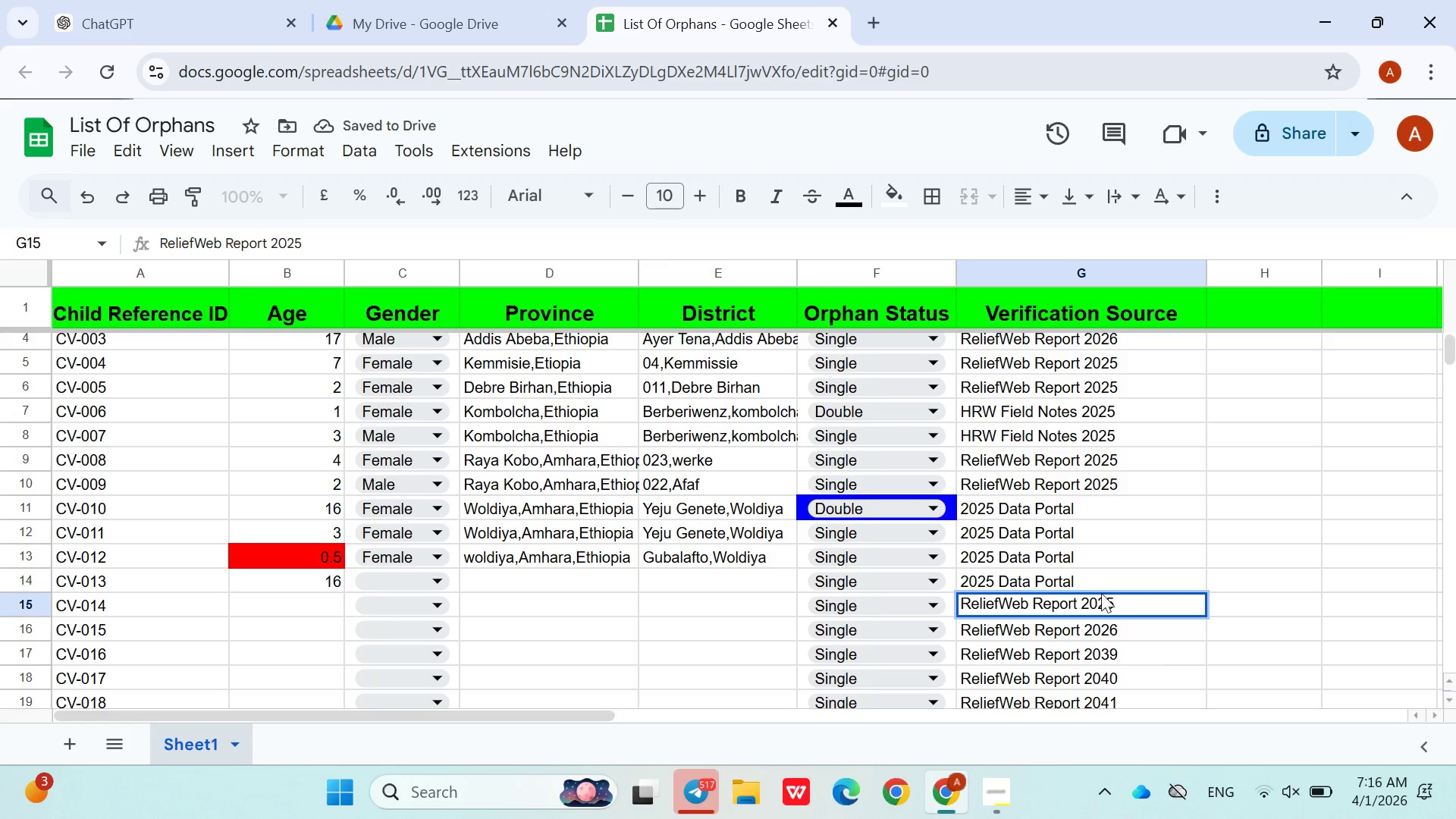 
double_click([1101, 593])
 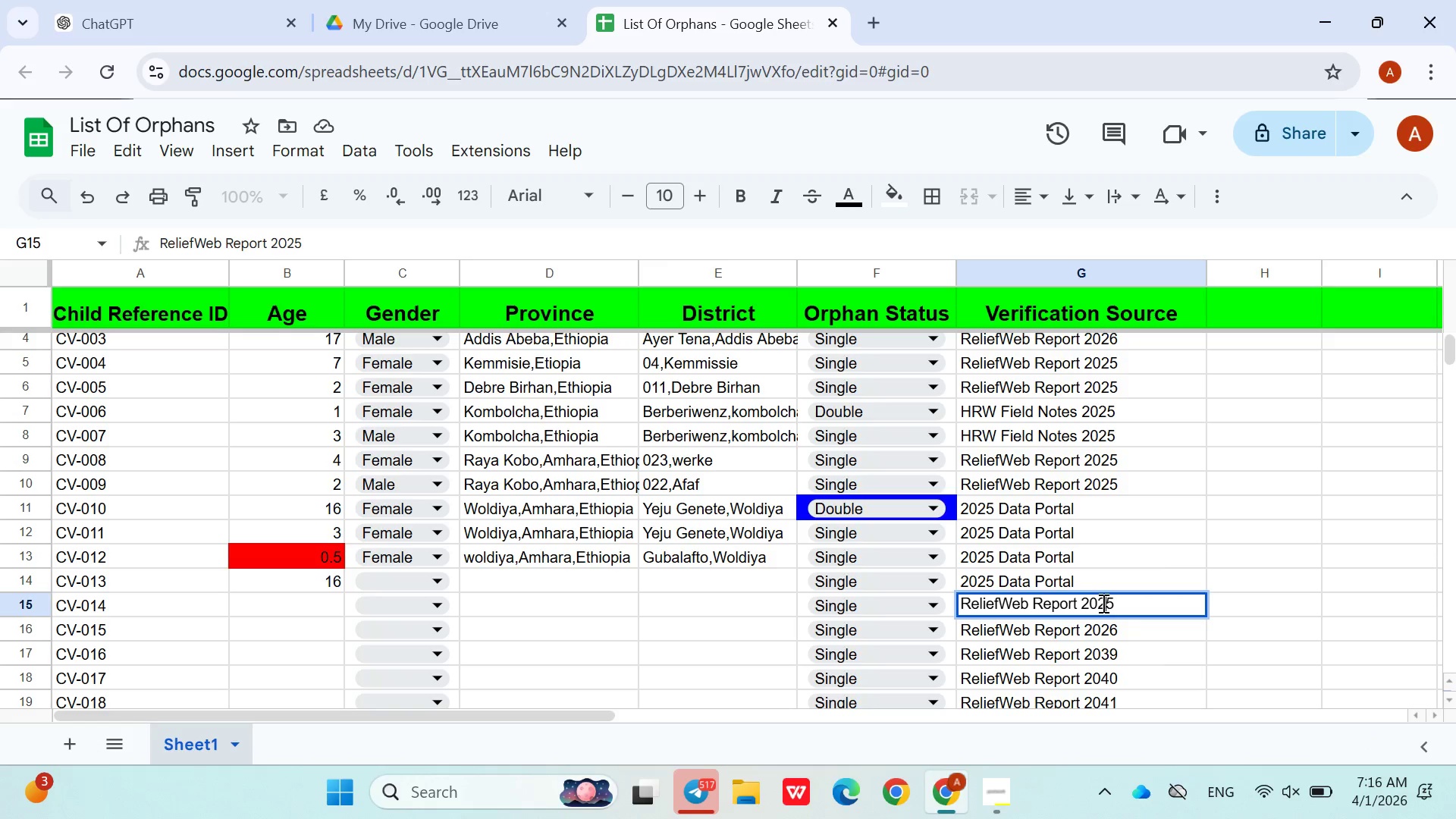 
double_click([1102, 603])
 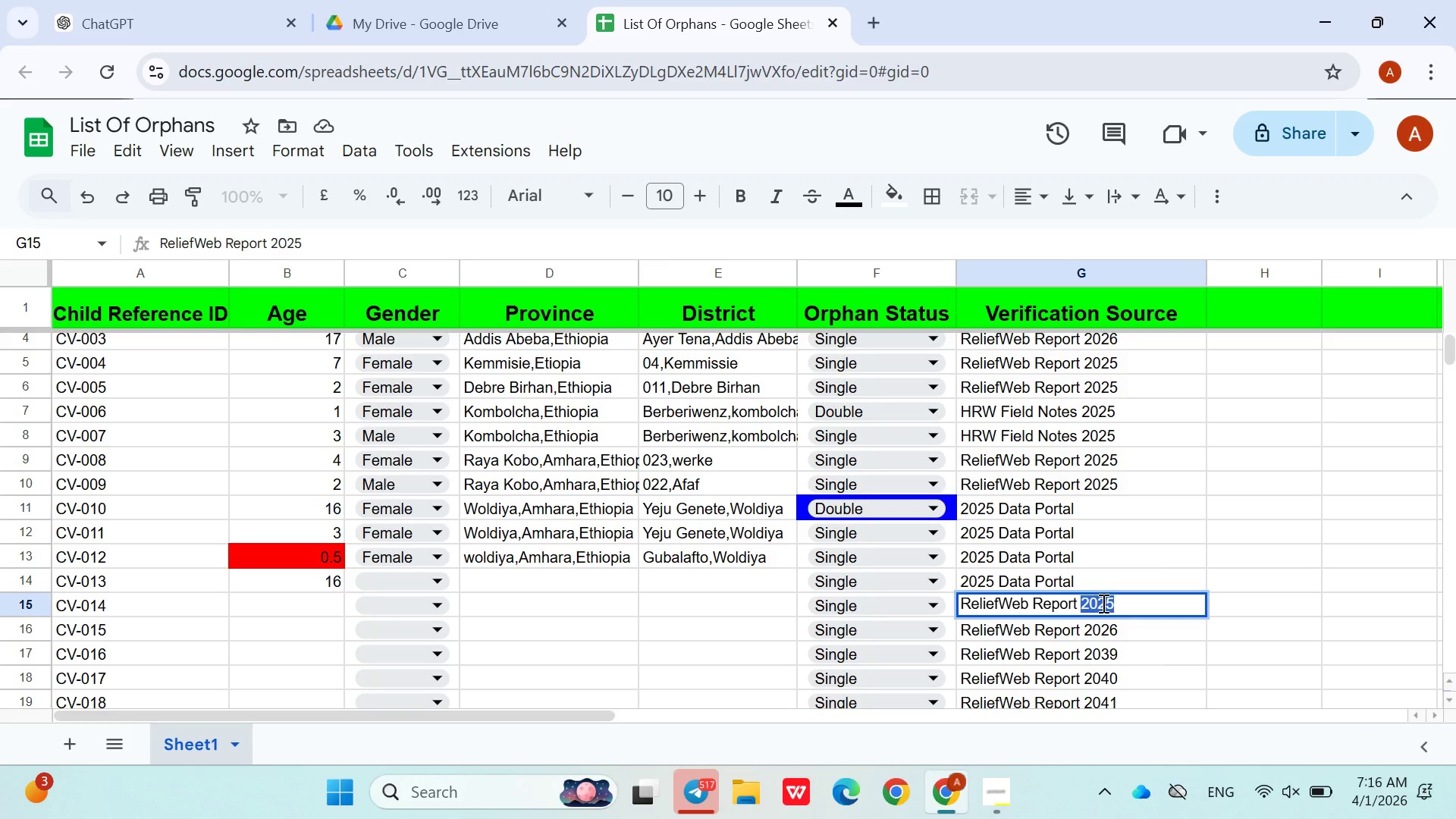 
key(Control+C)
 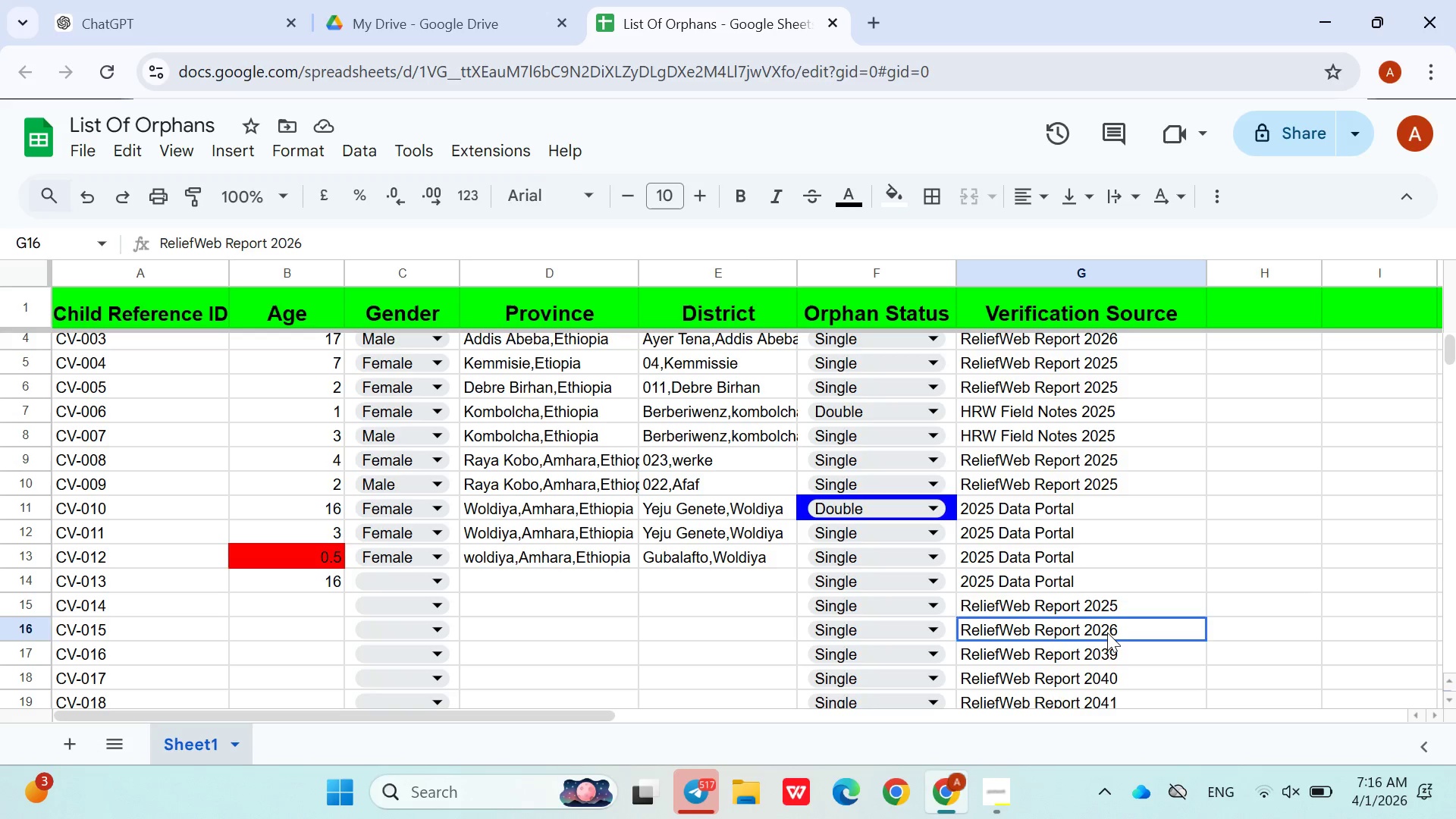 
double_click([1107, 632])
 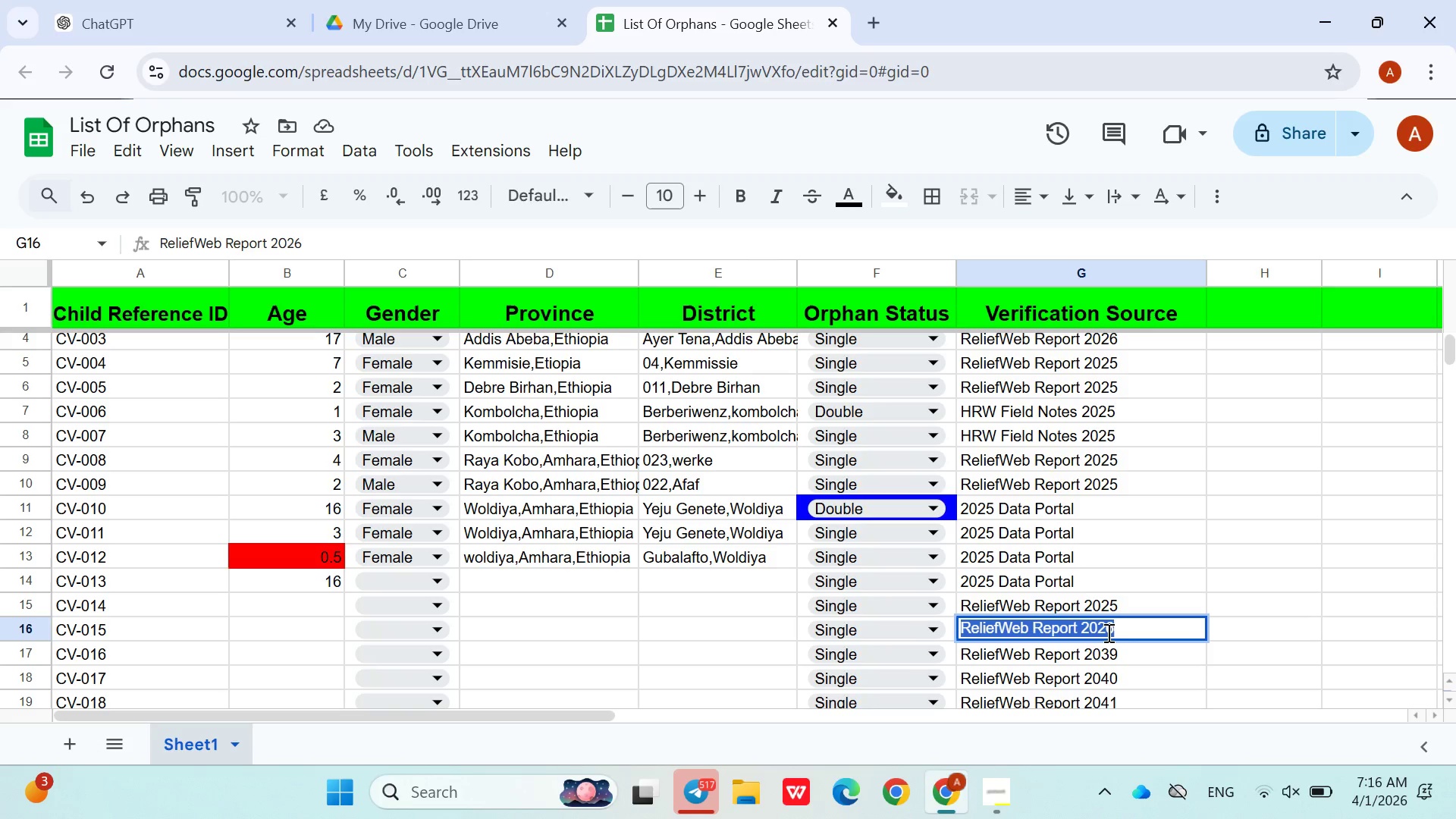 
triple_click([1107, 632])
 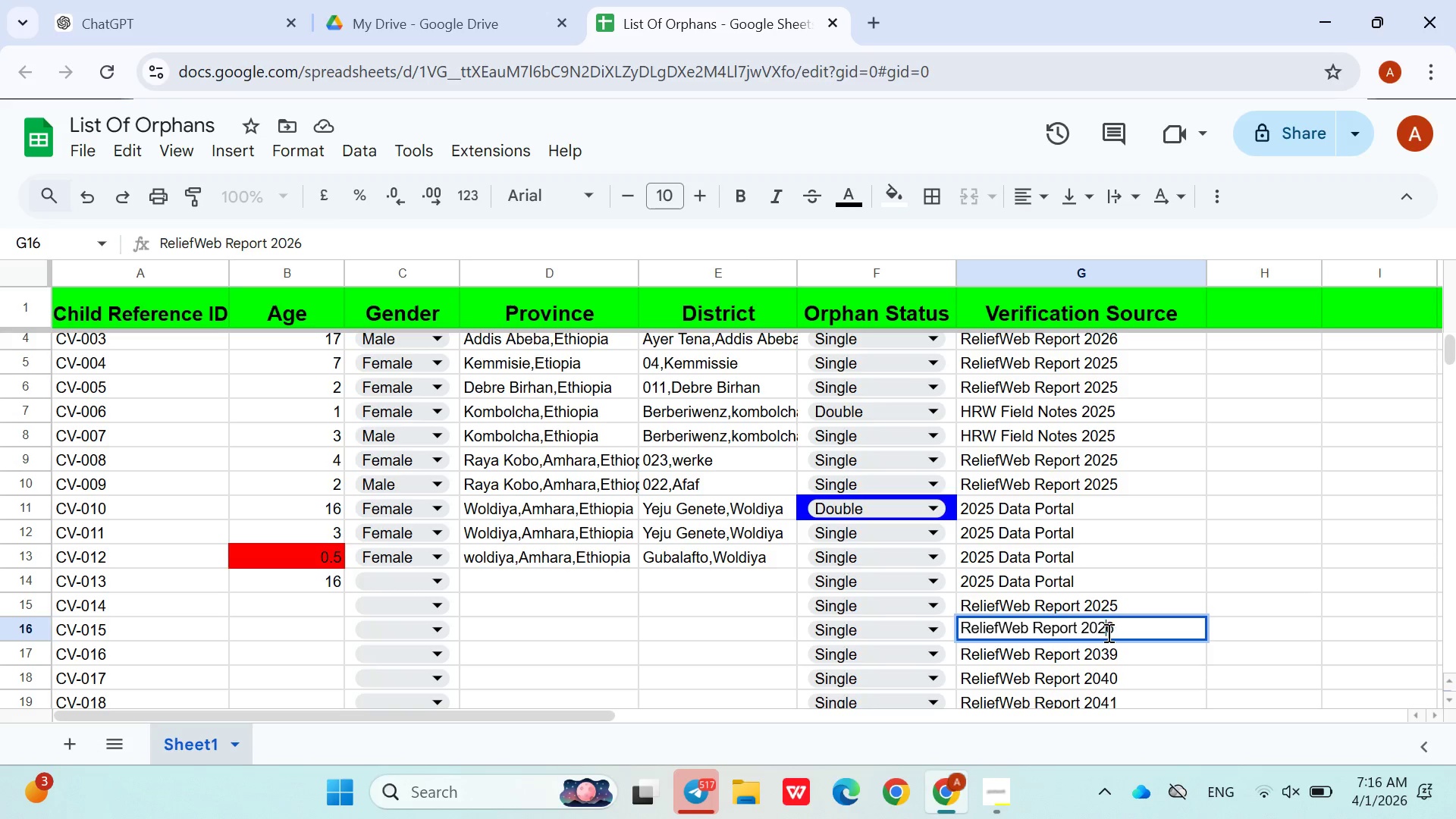 
double_click([1107, 632])
 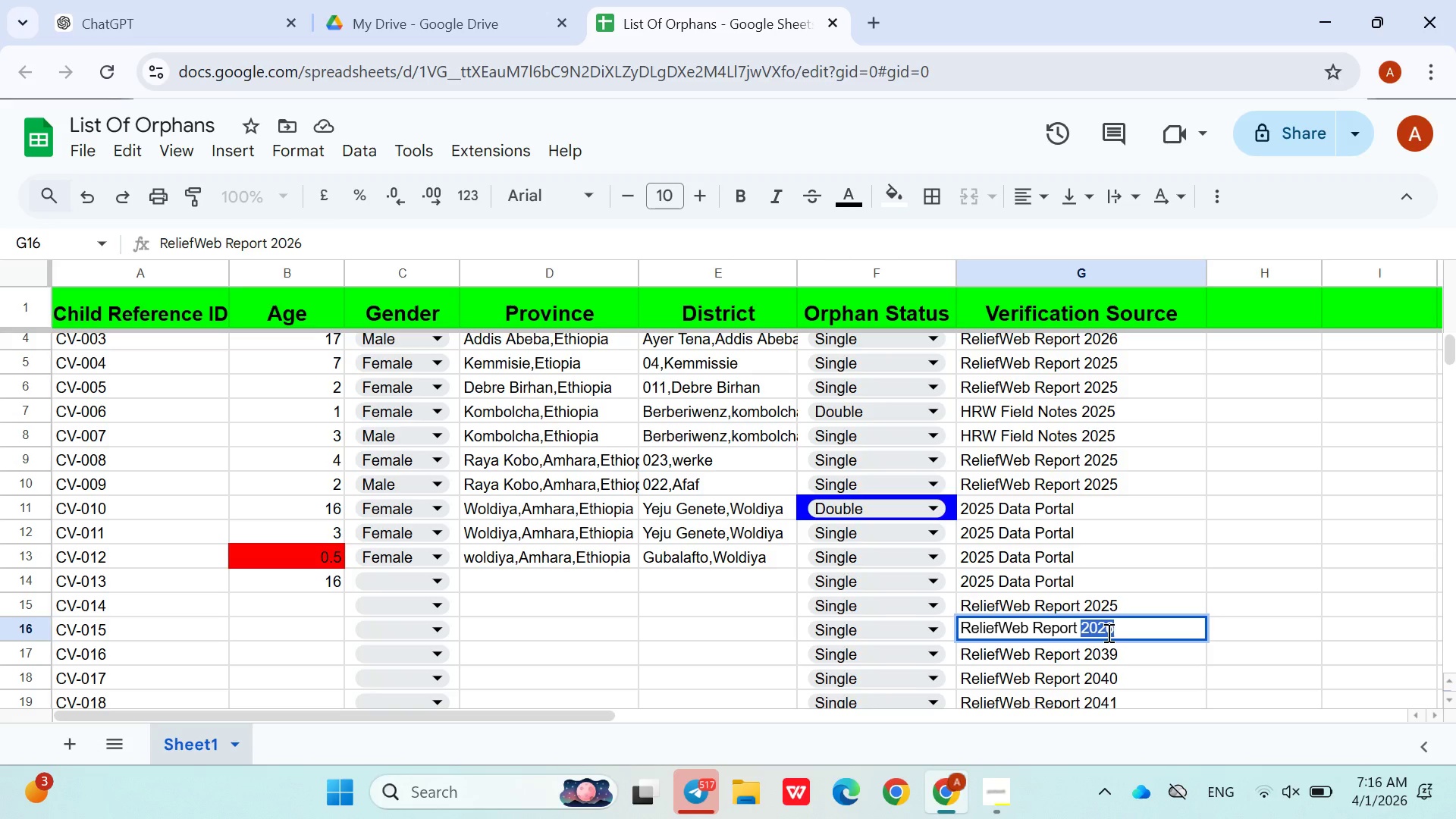 
key(Control+V)
 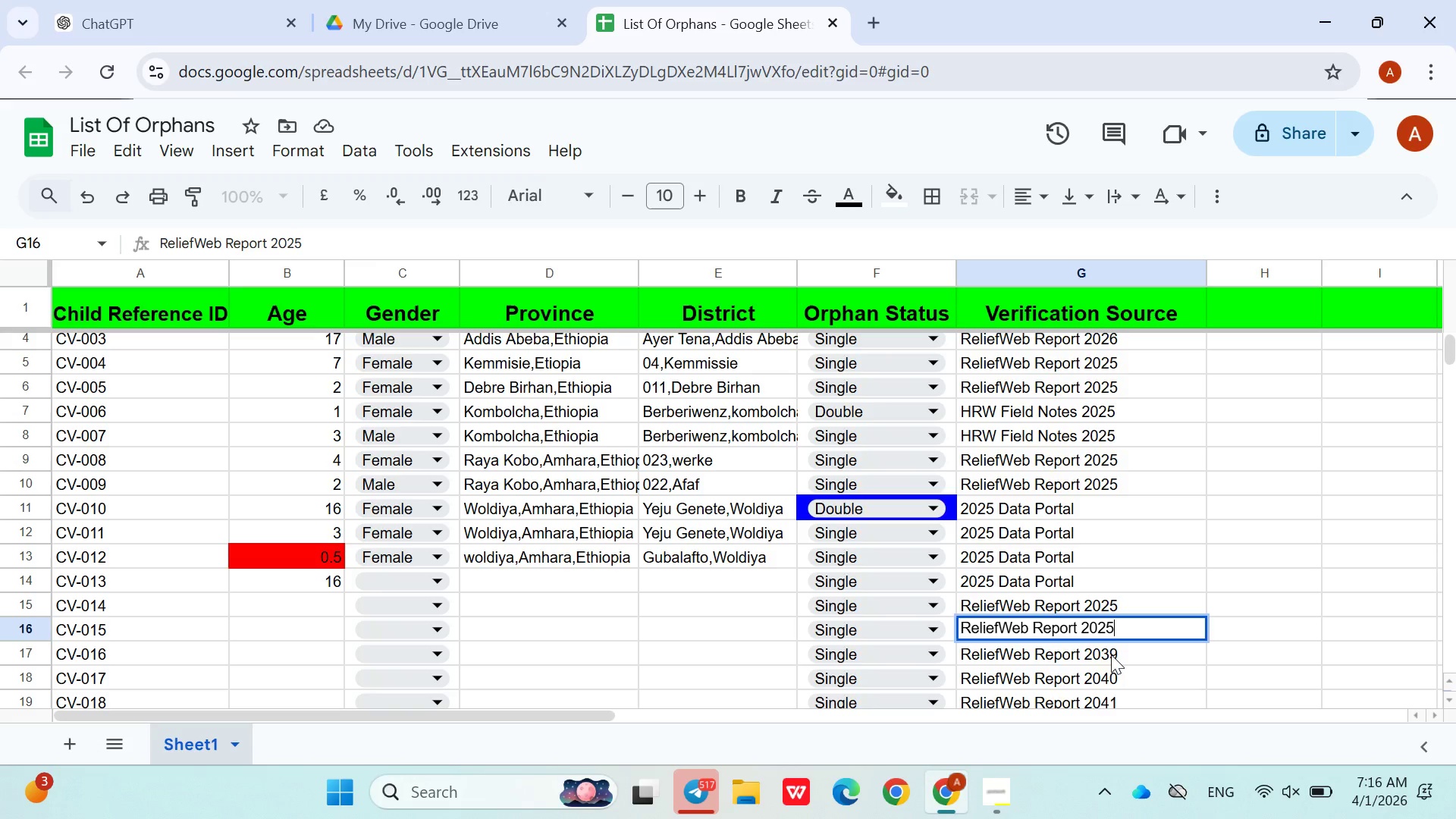 
double_click([1111, 654])
 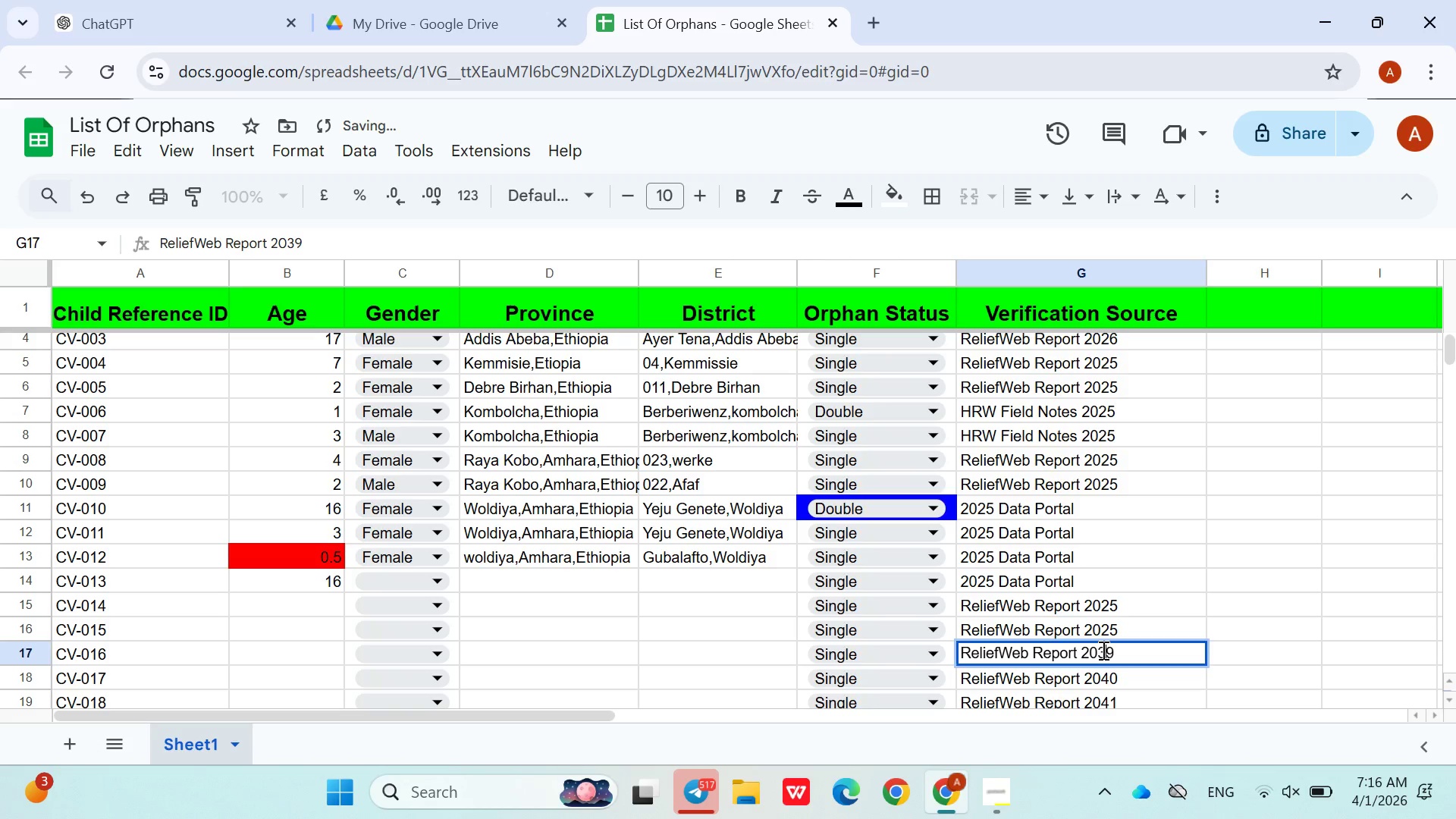 
double_click([1102, 650])
 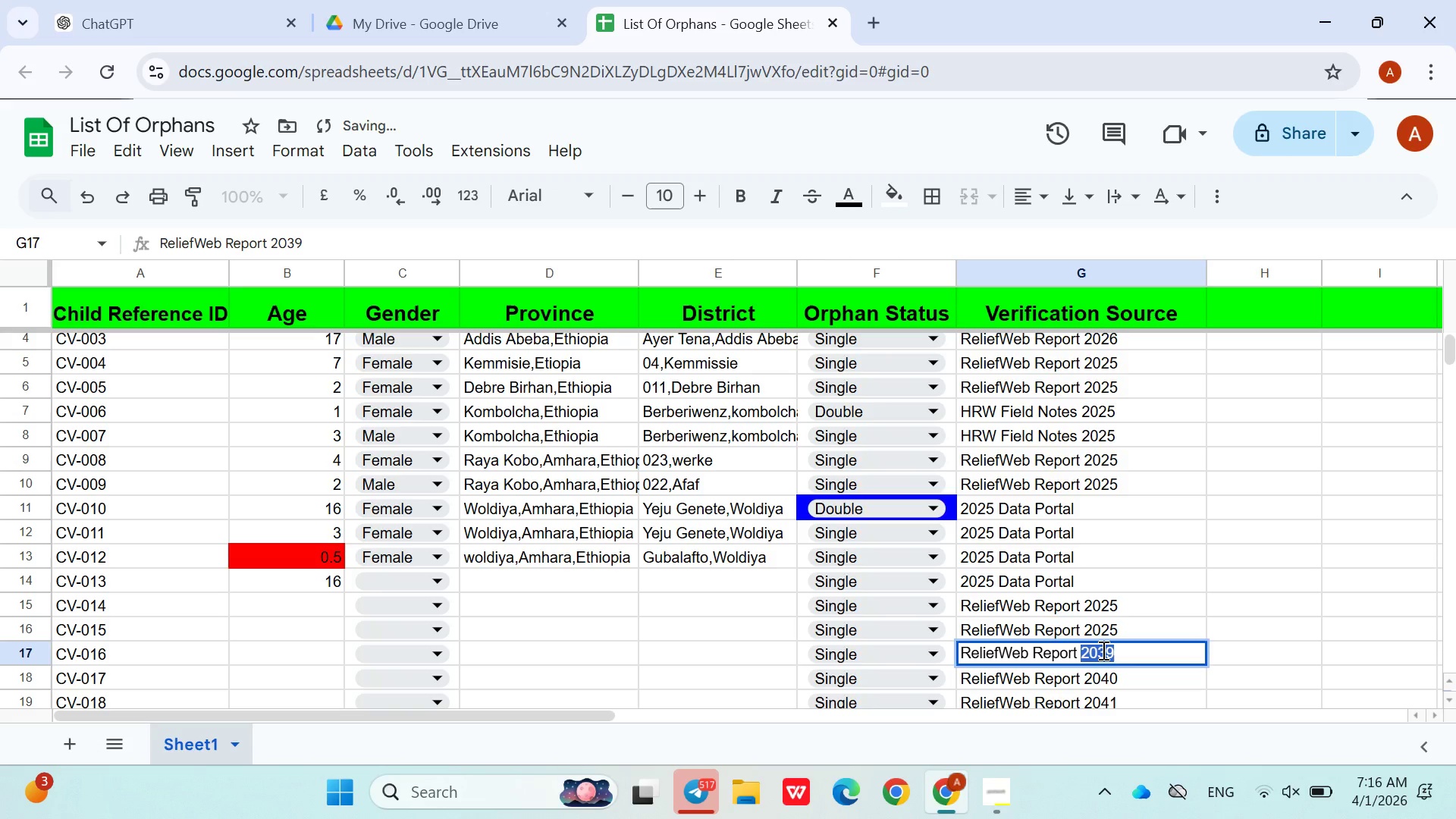 
key(Control+V)
 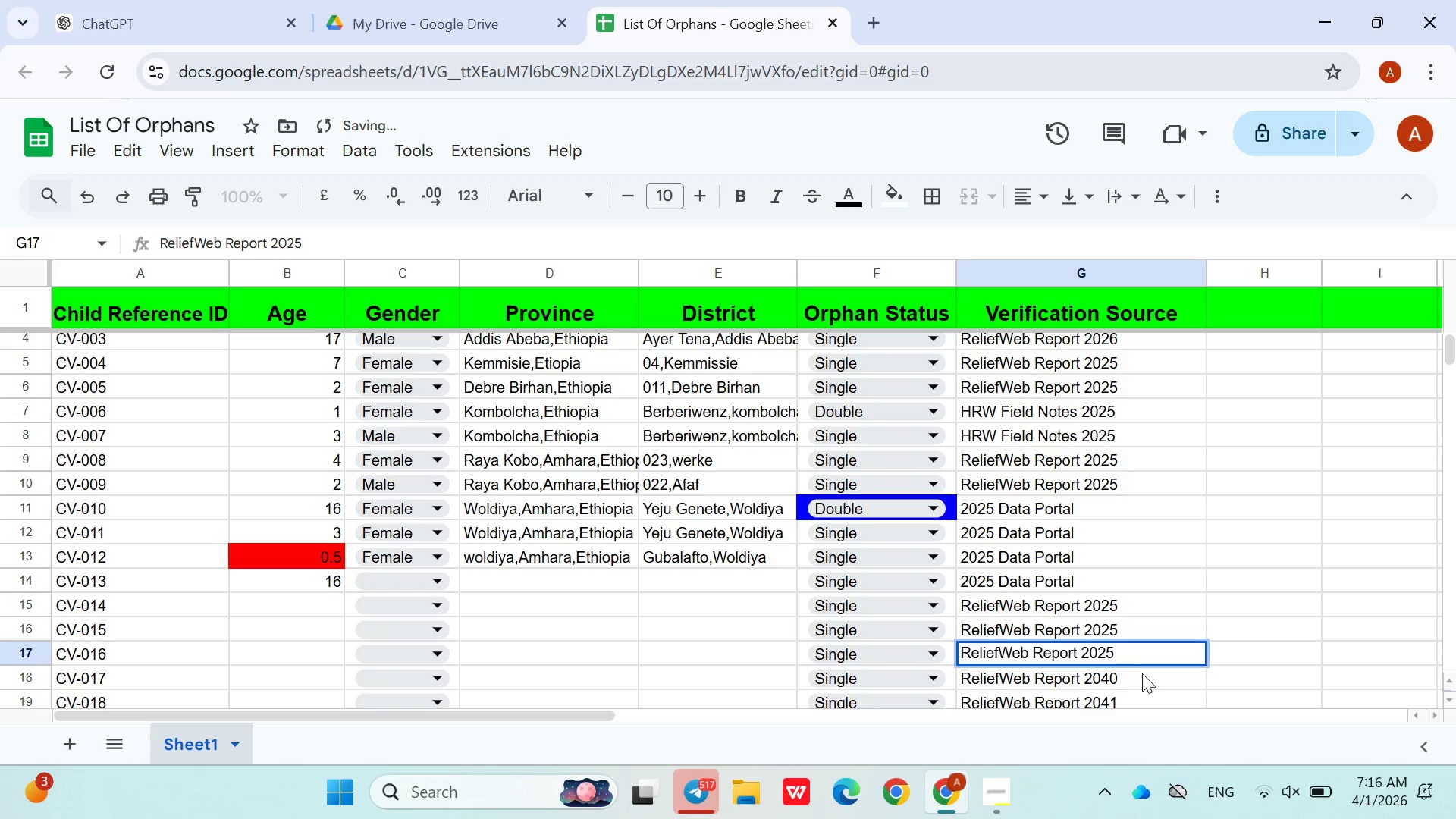 
left_click([1142, 675])
 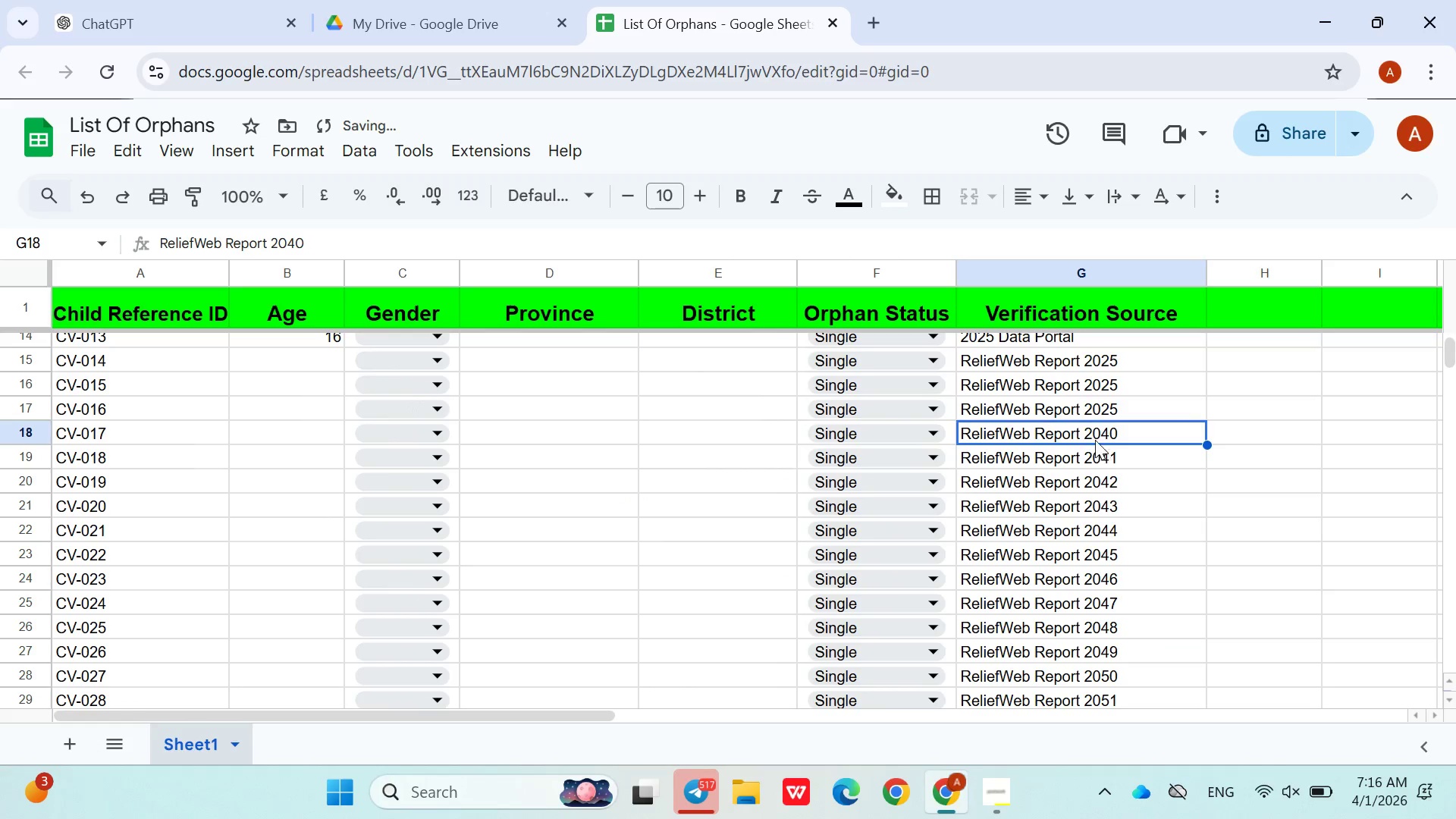 
double_click([1095, 436])
 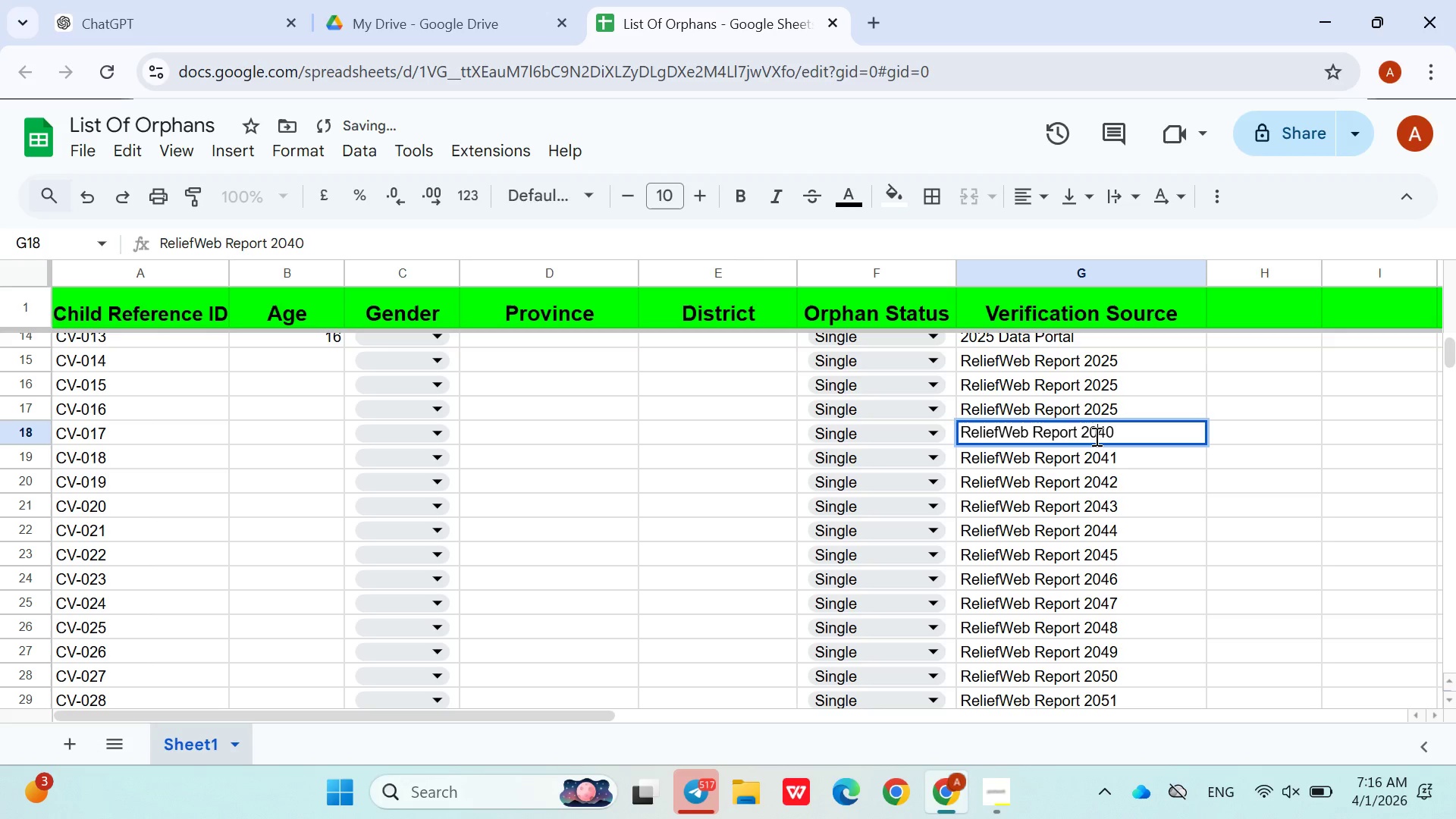 
double_click([1095, 436])
 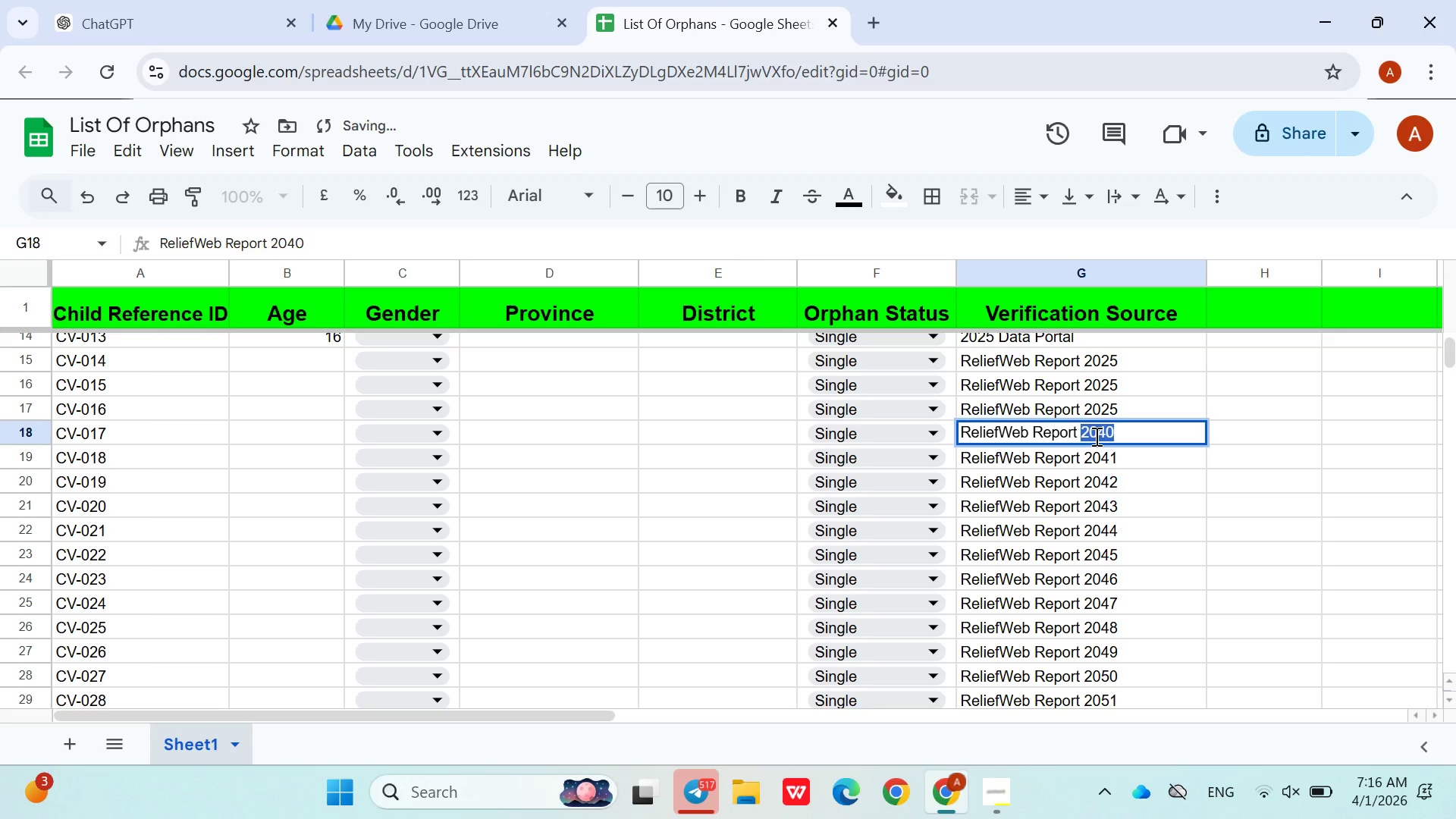 
key(Control+V)
 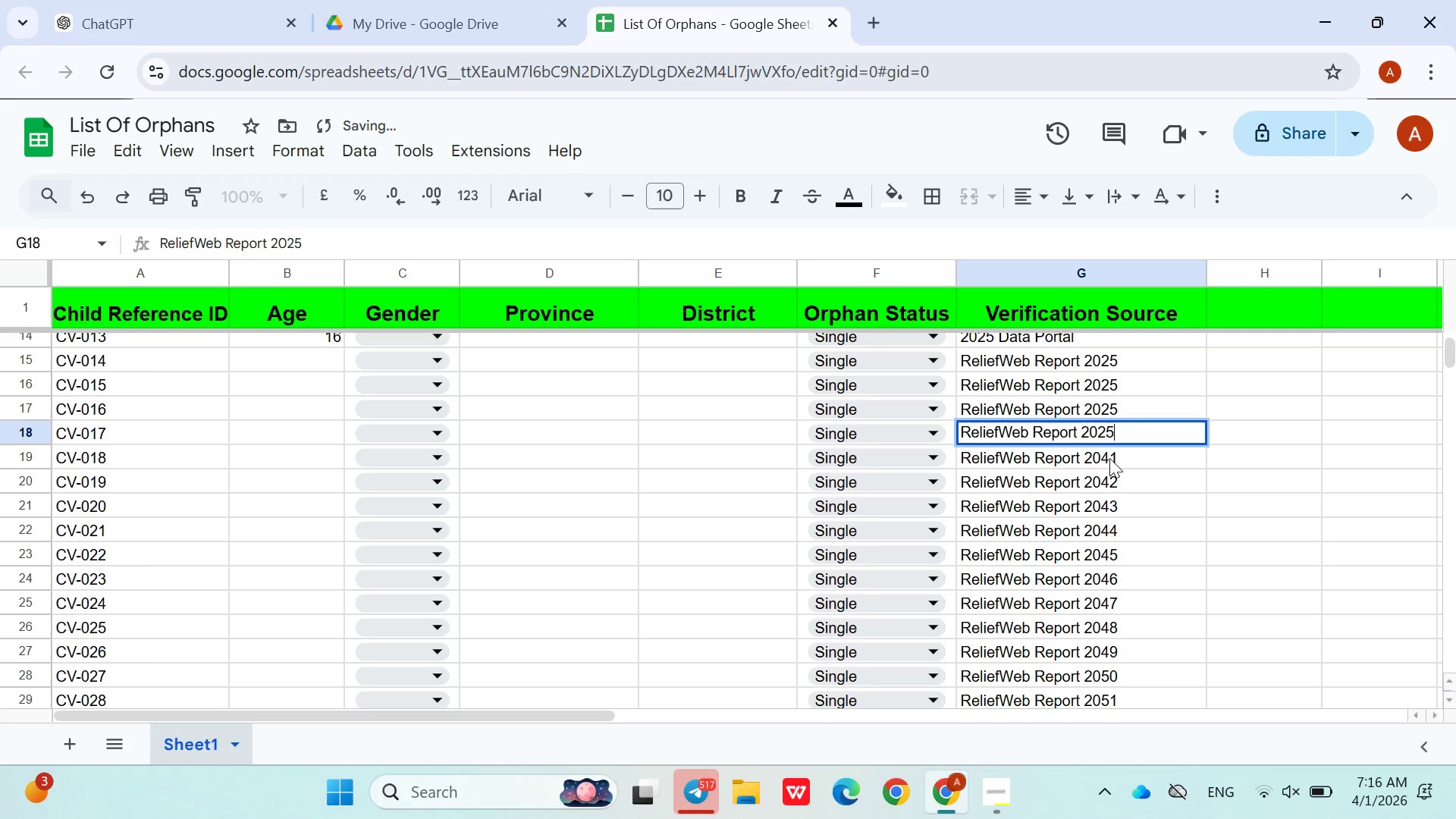 
double_click([1109, 458])
 